 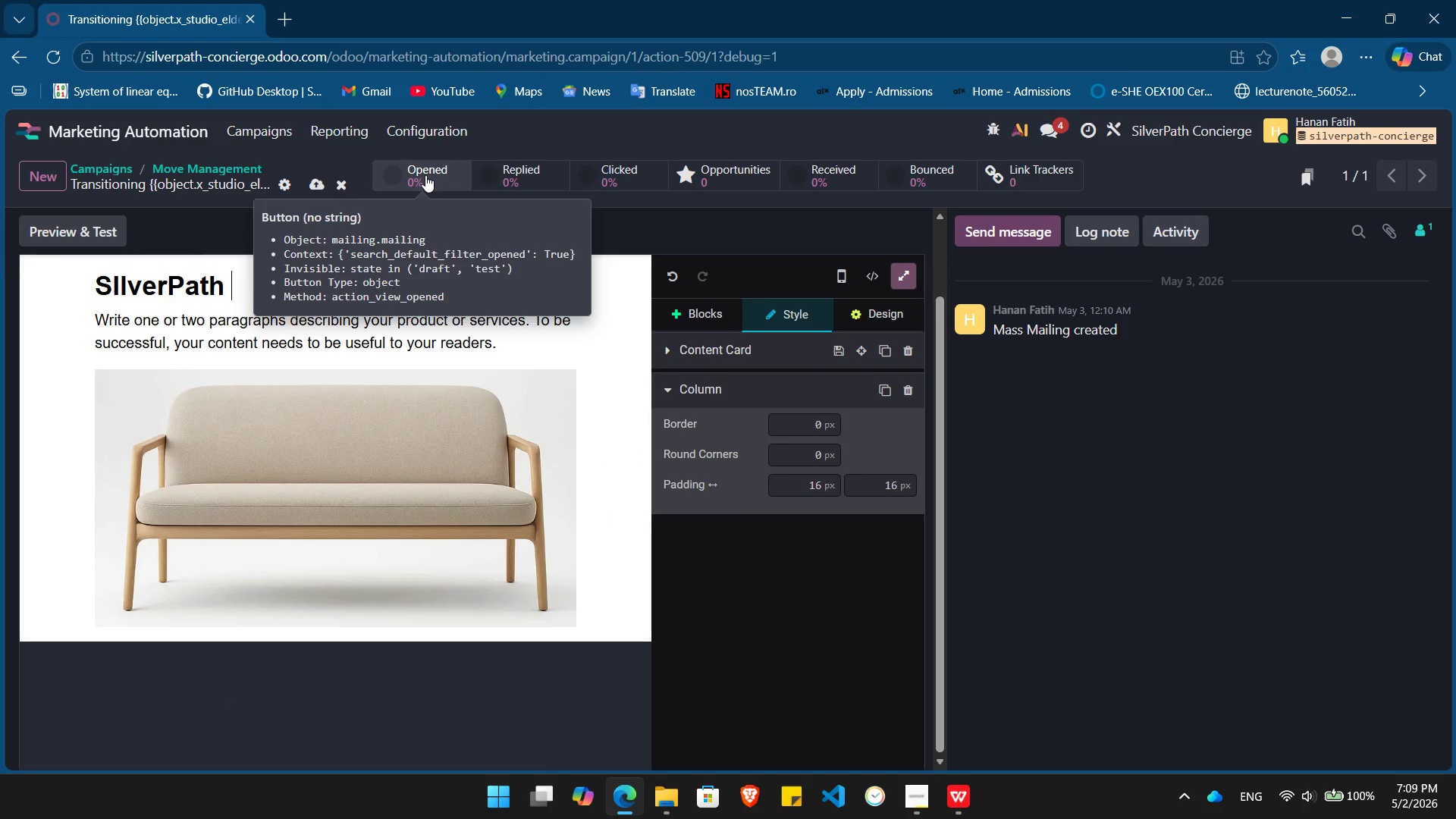 
key(Control+ControlLeft)
 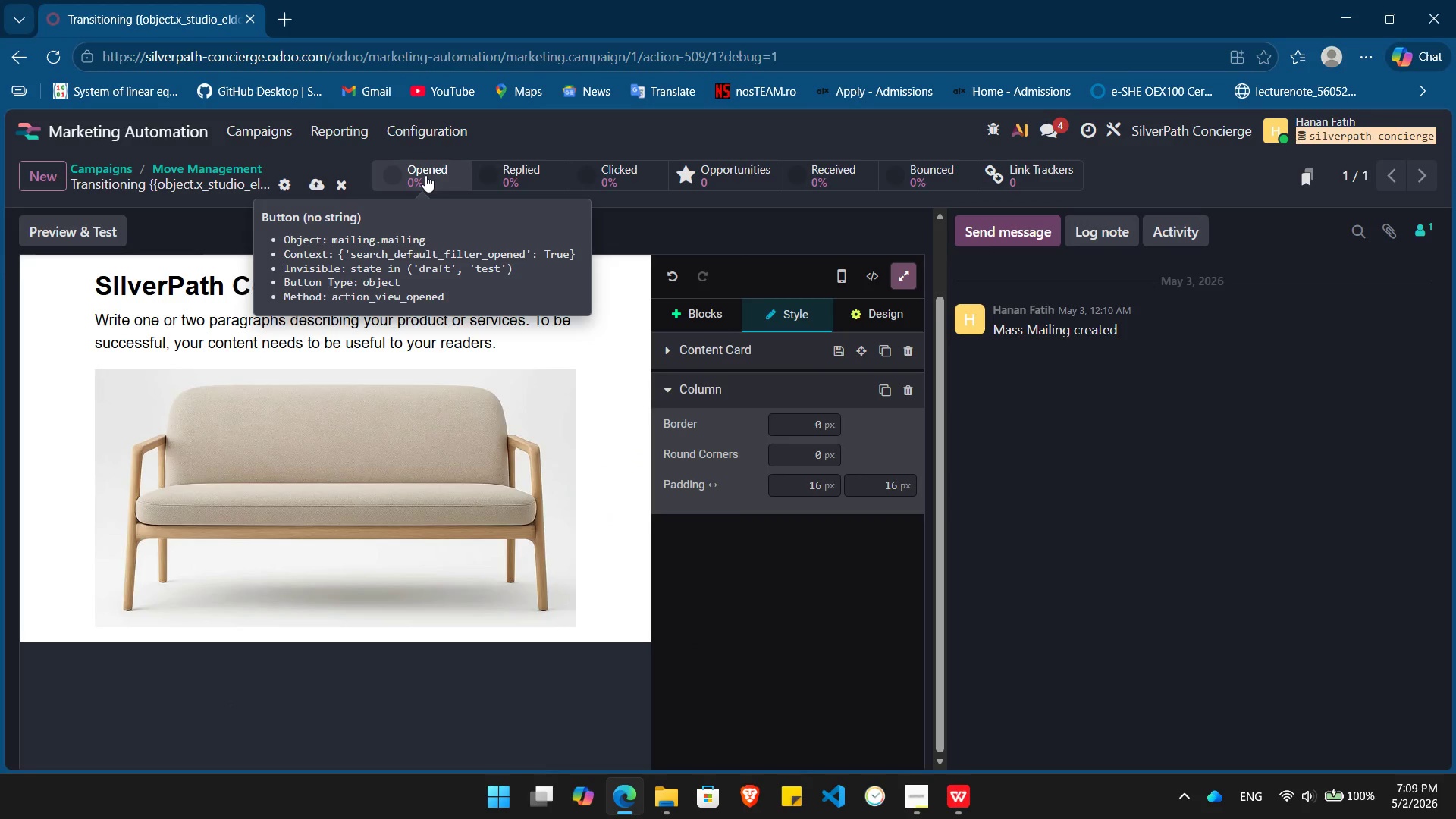 
key(Control+V)
 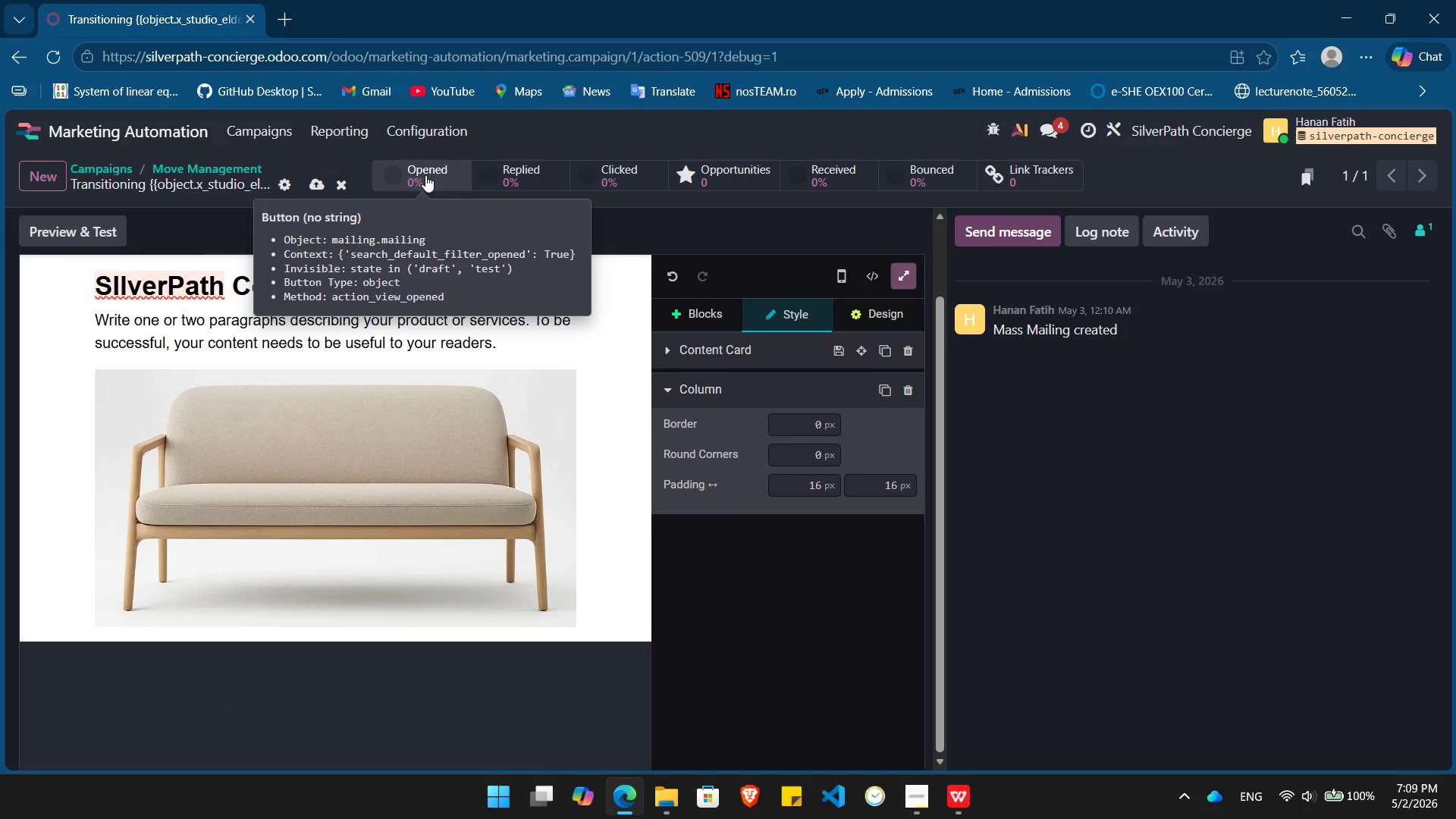 
key(Backspace)
 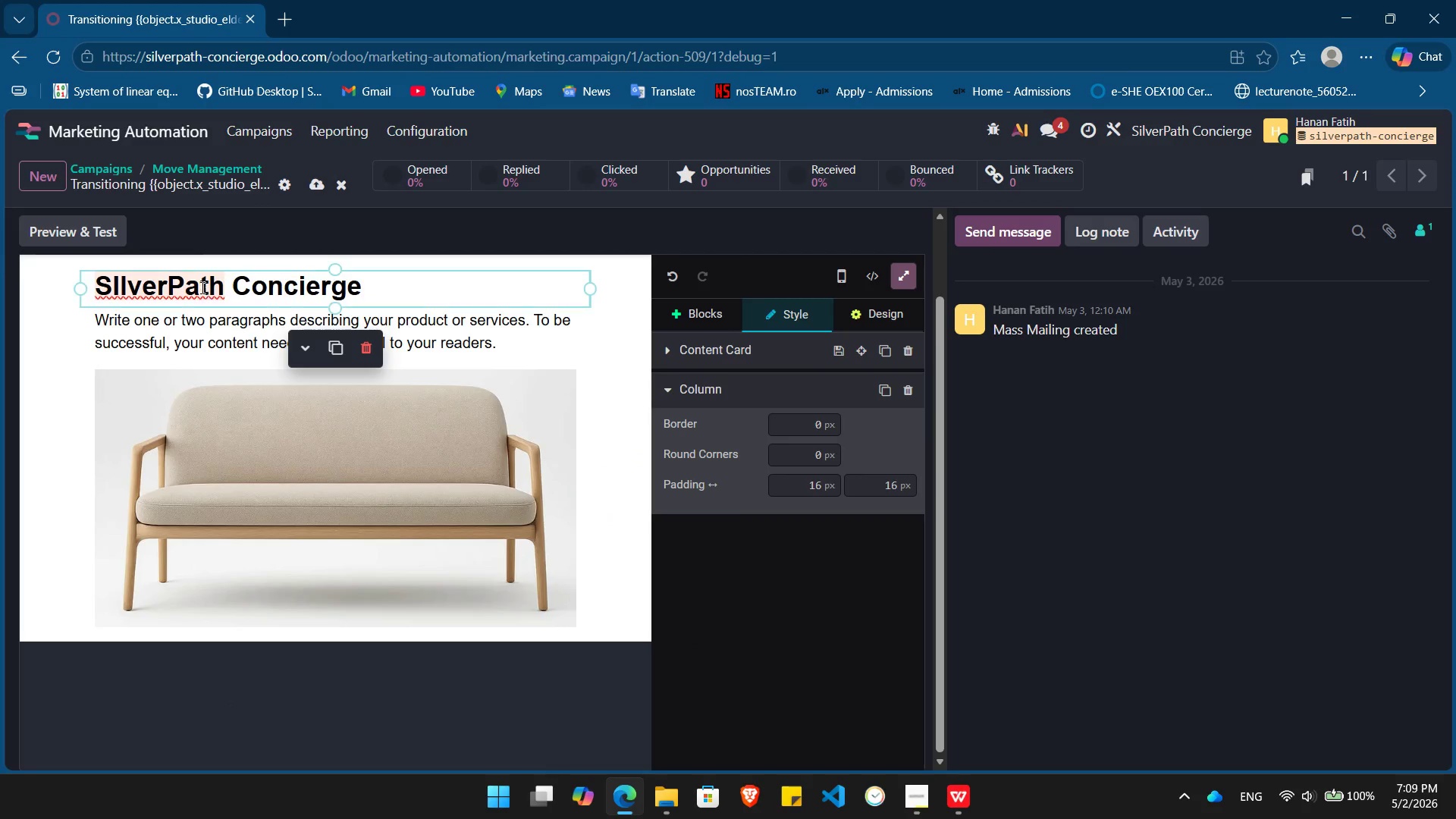 
left_click([192, 284])
 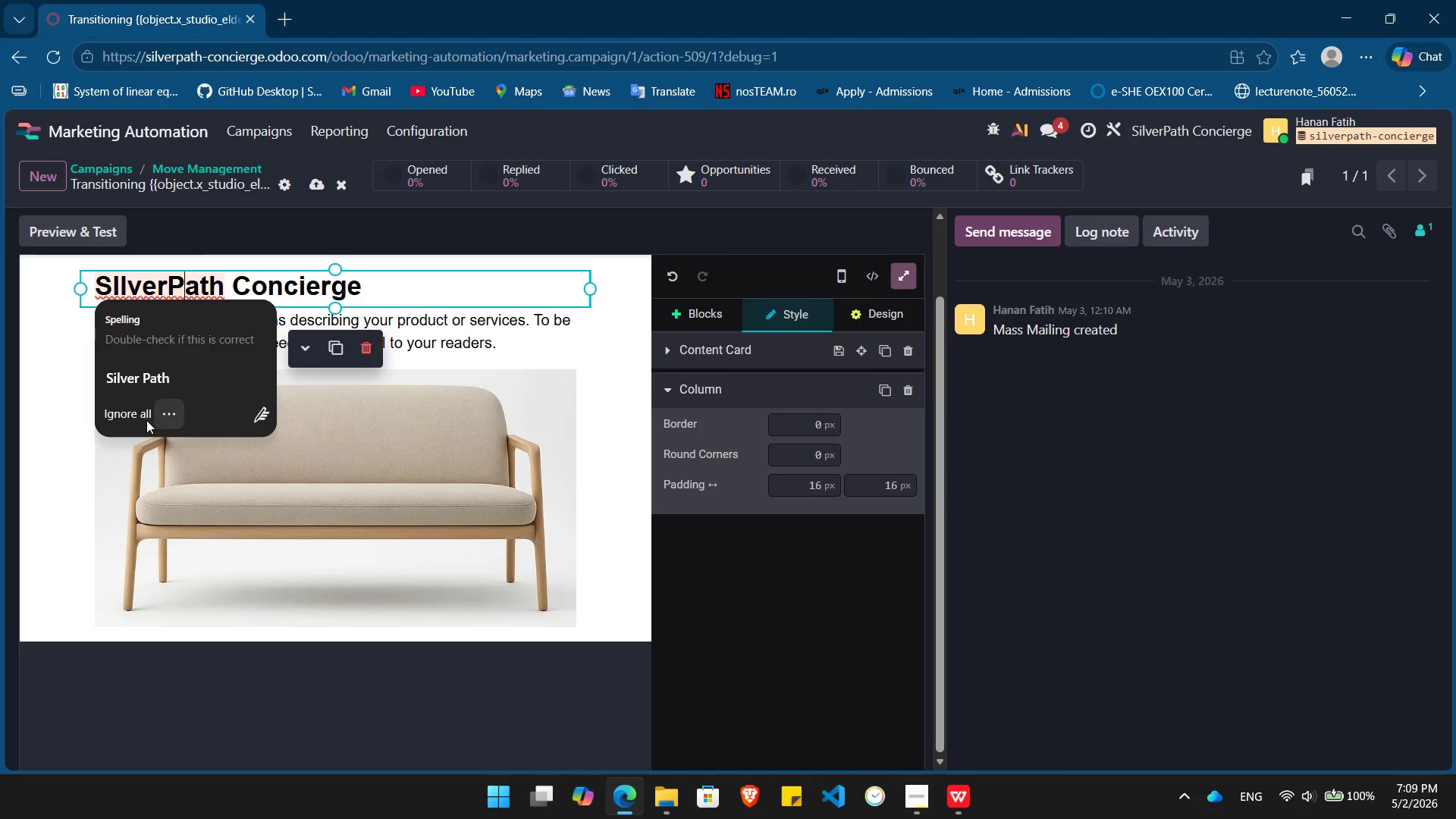 
left_click([139, 418])
 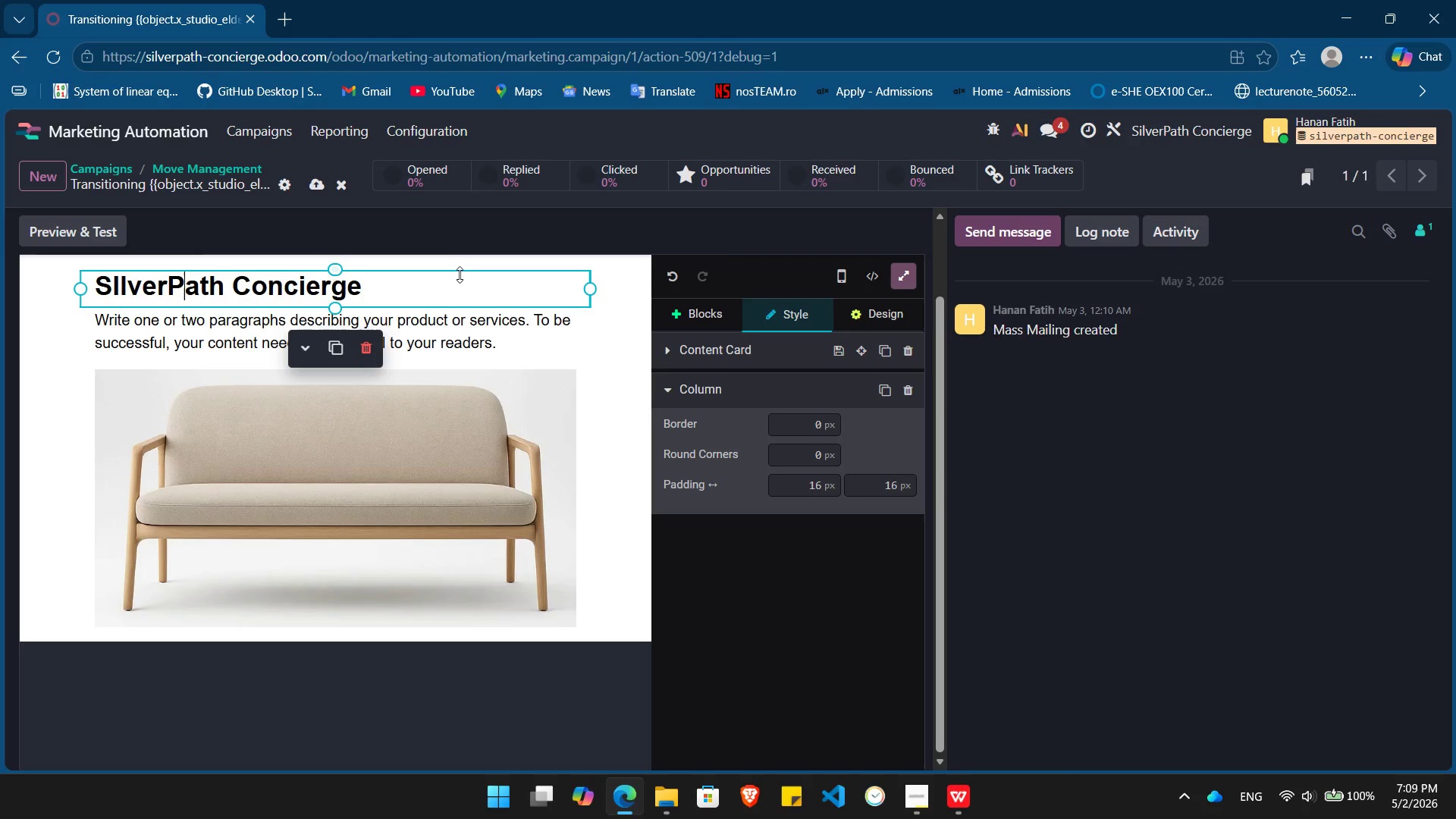 
left_click([436, 284])
 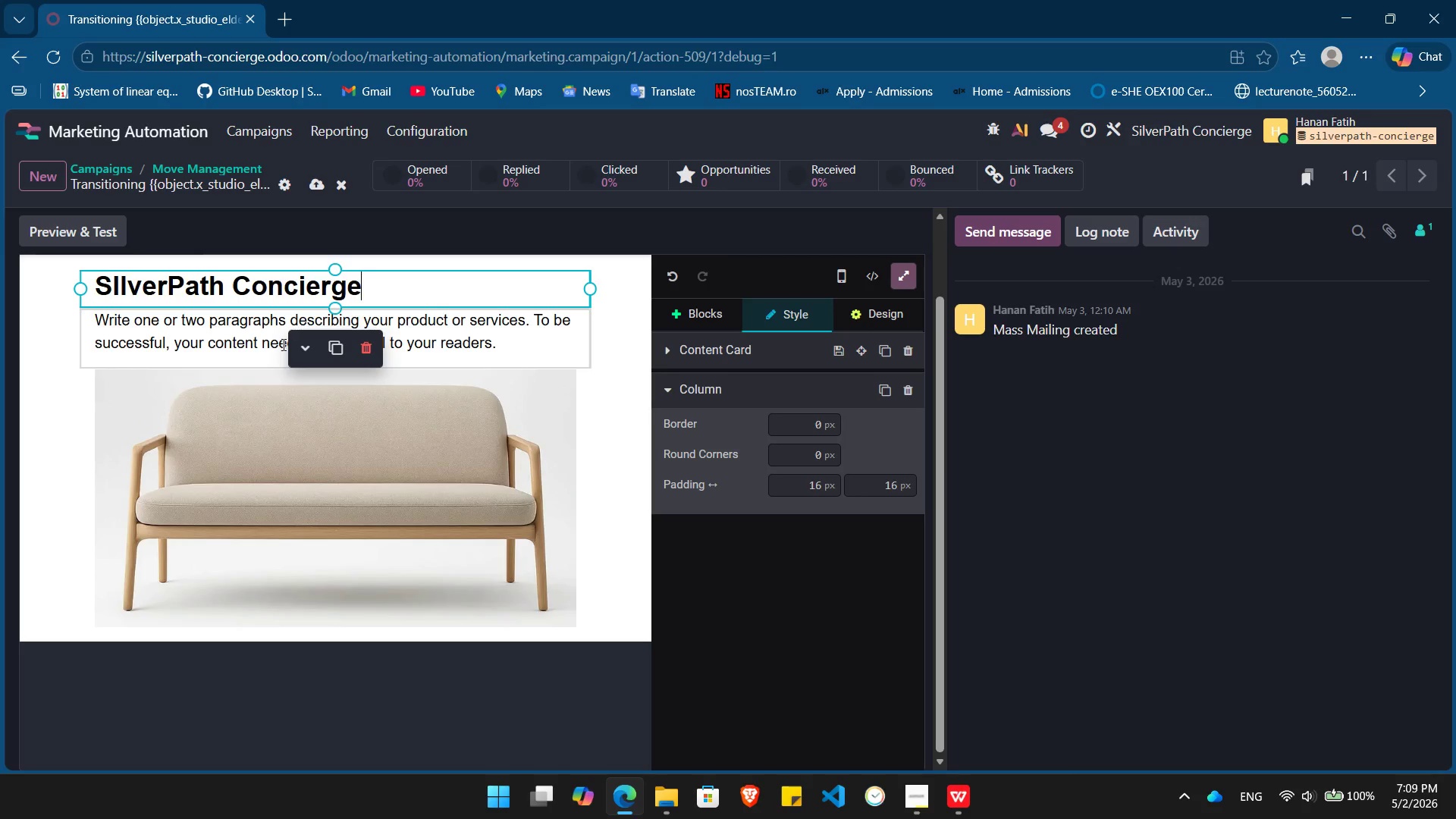 
double_click([254, 341])
 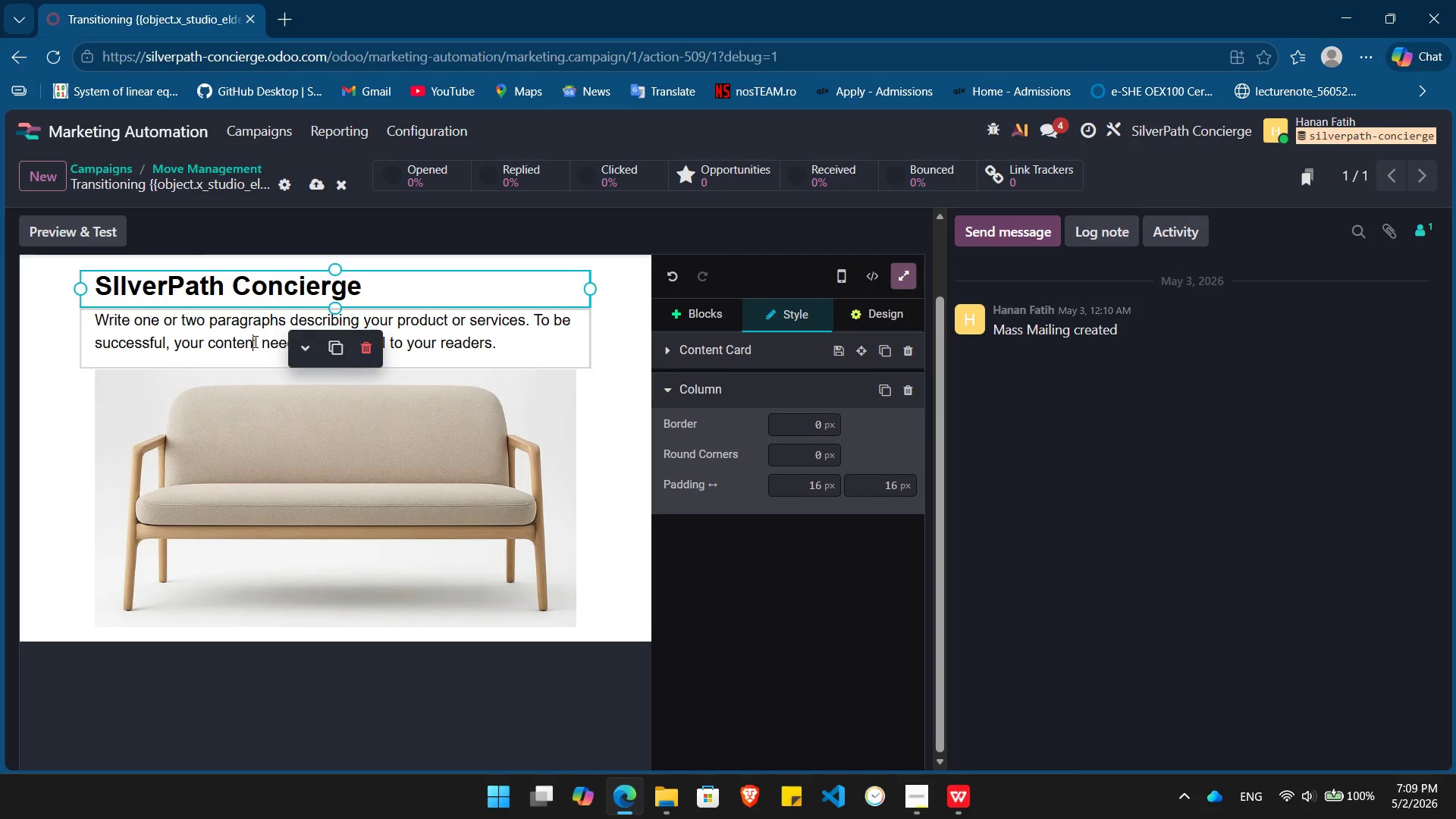 
triple_click([254, 341])
 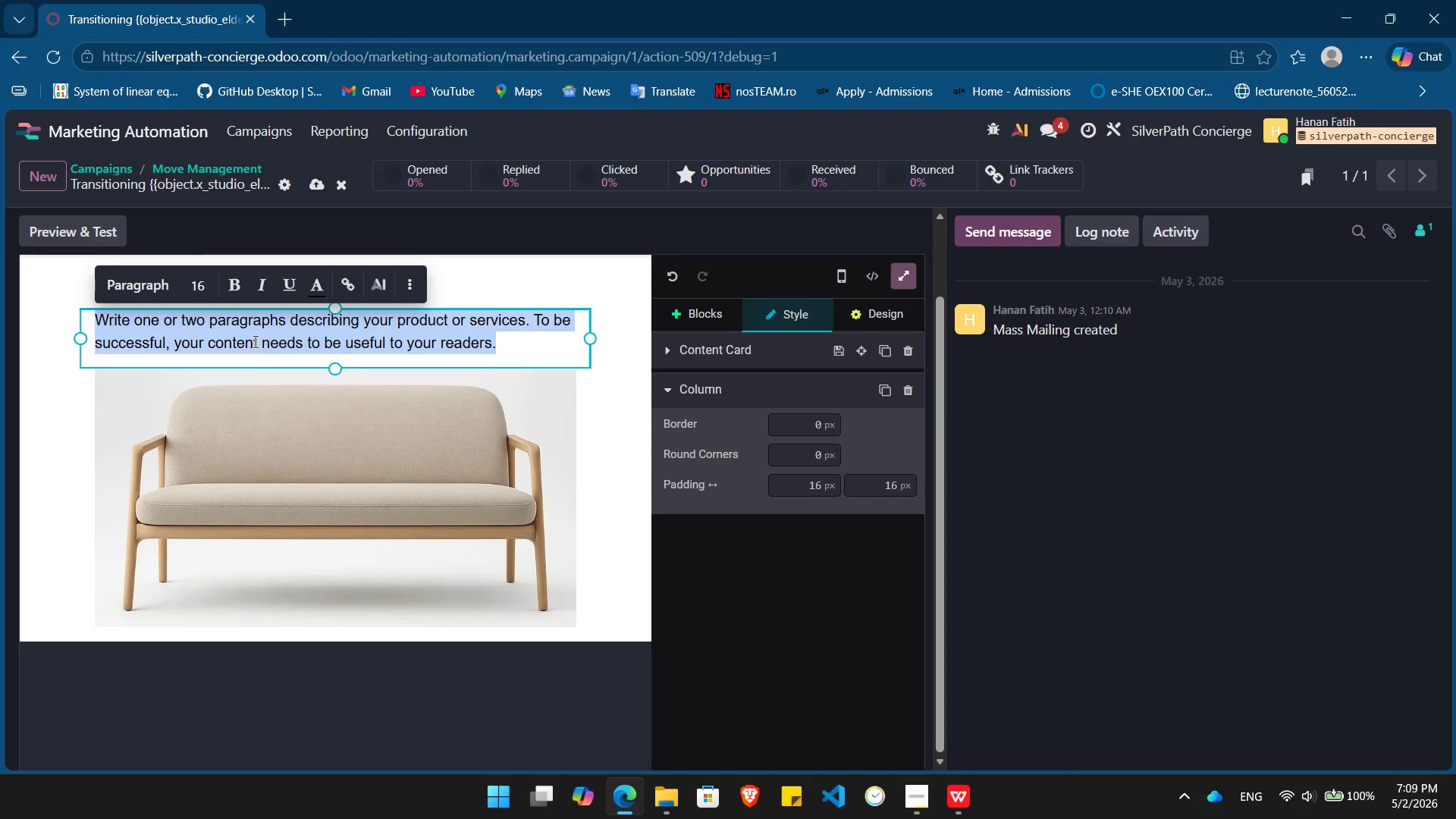 
key(Backspace)
 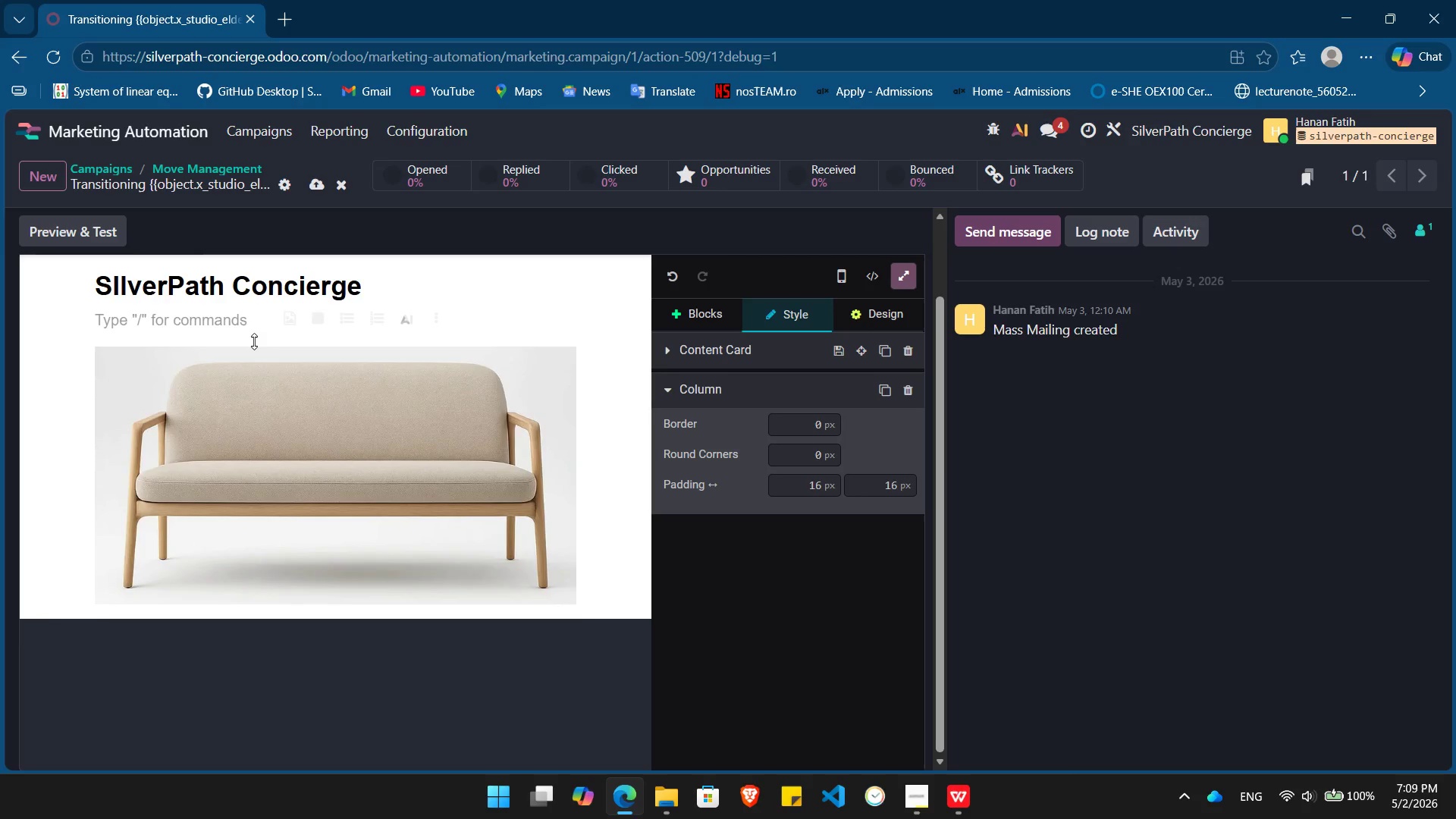 
key(Control+ControlLeft)
 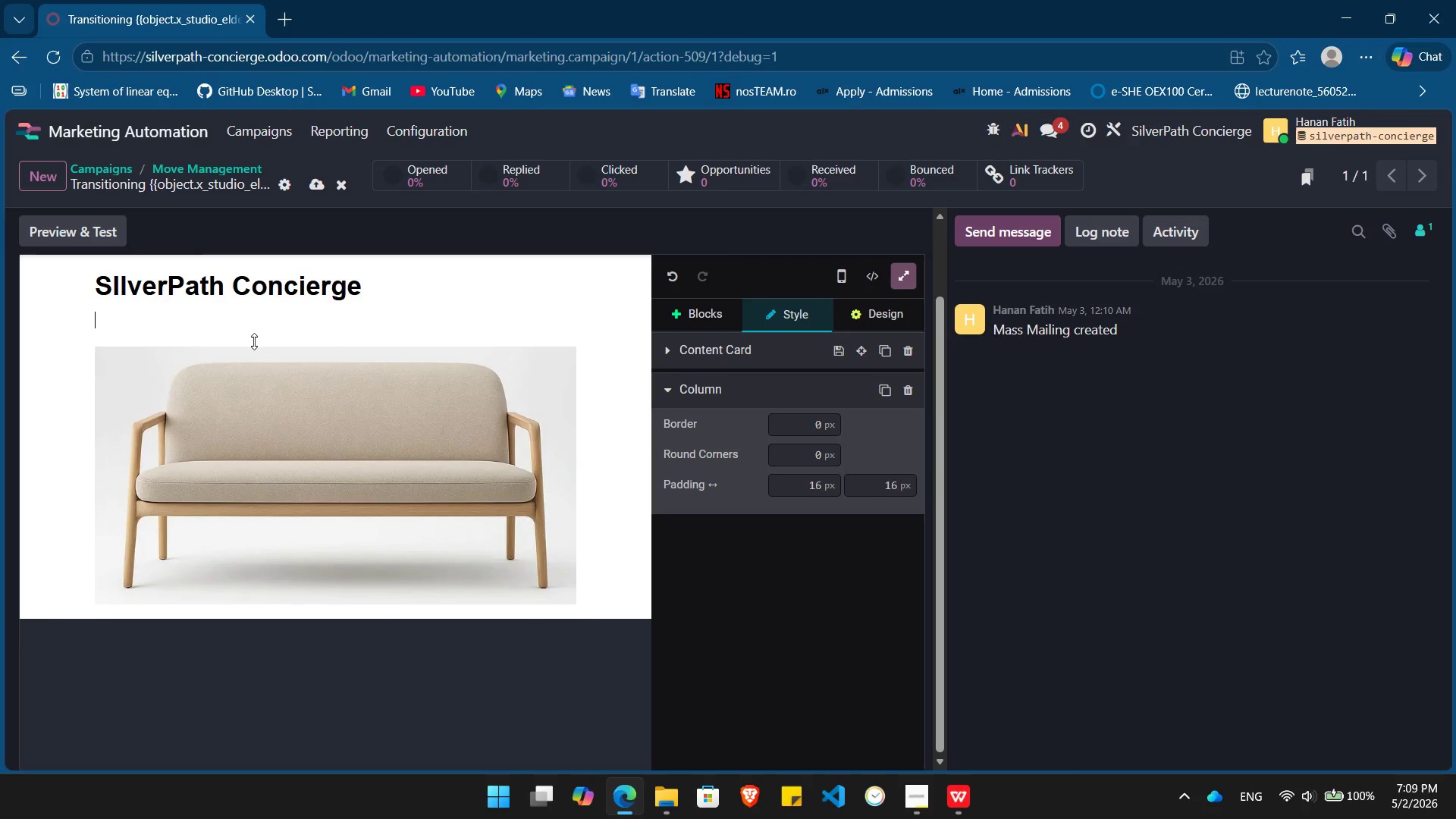 
key(Control+I)
 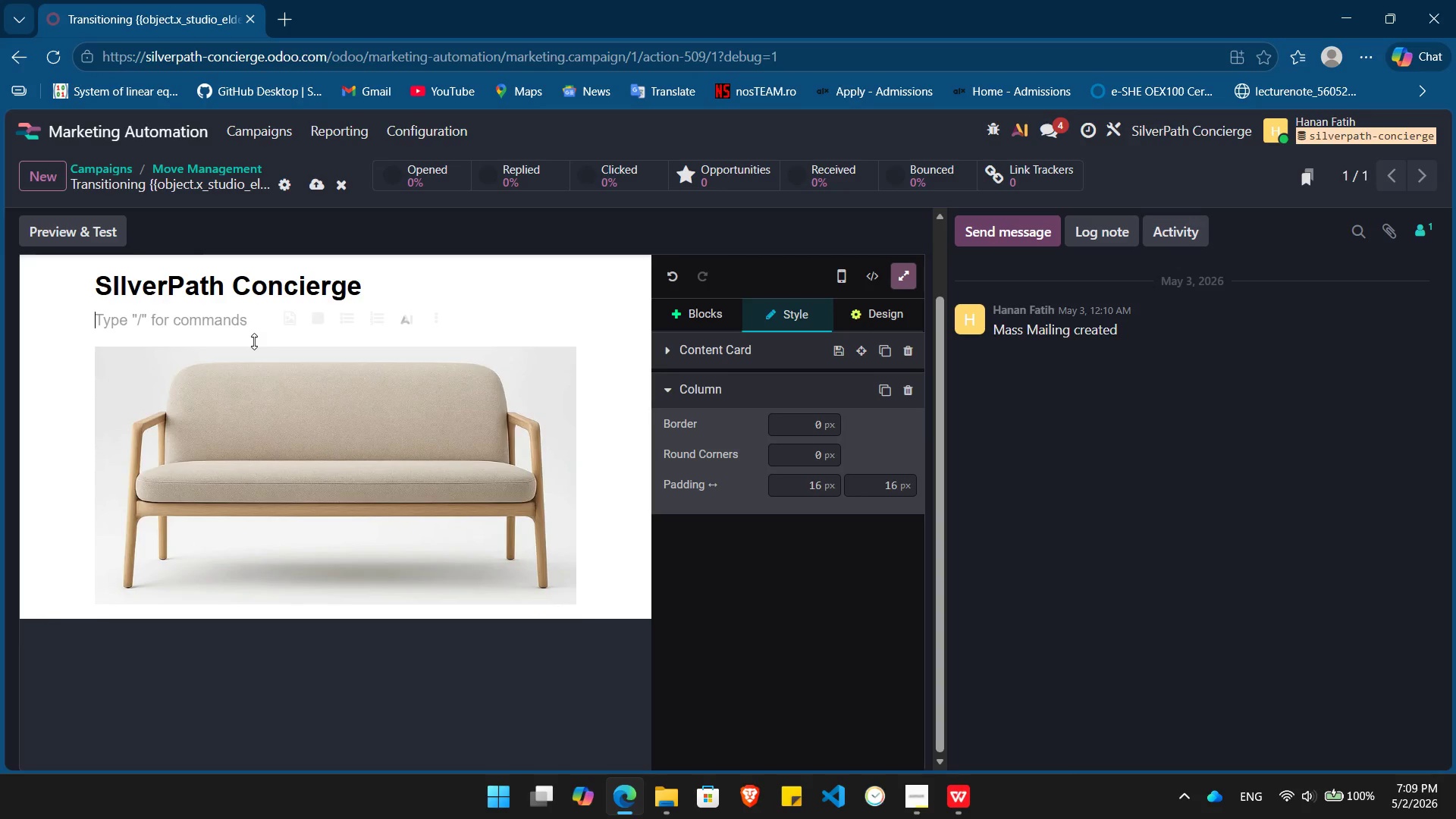 
type(The Gentle Downsize)
 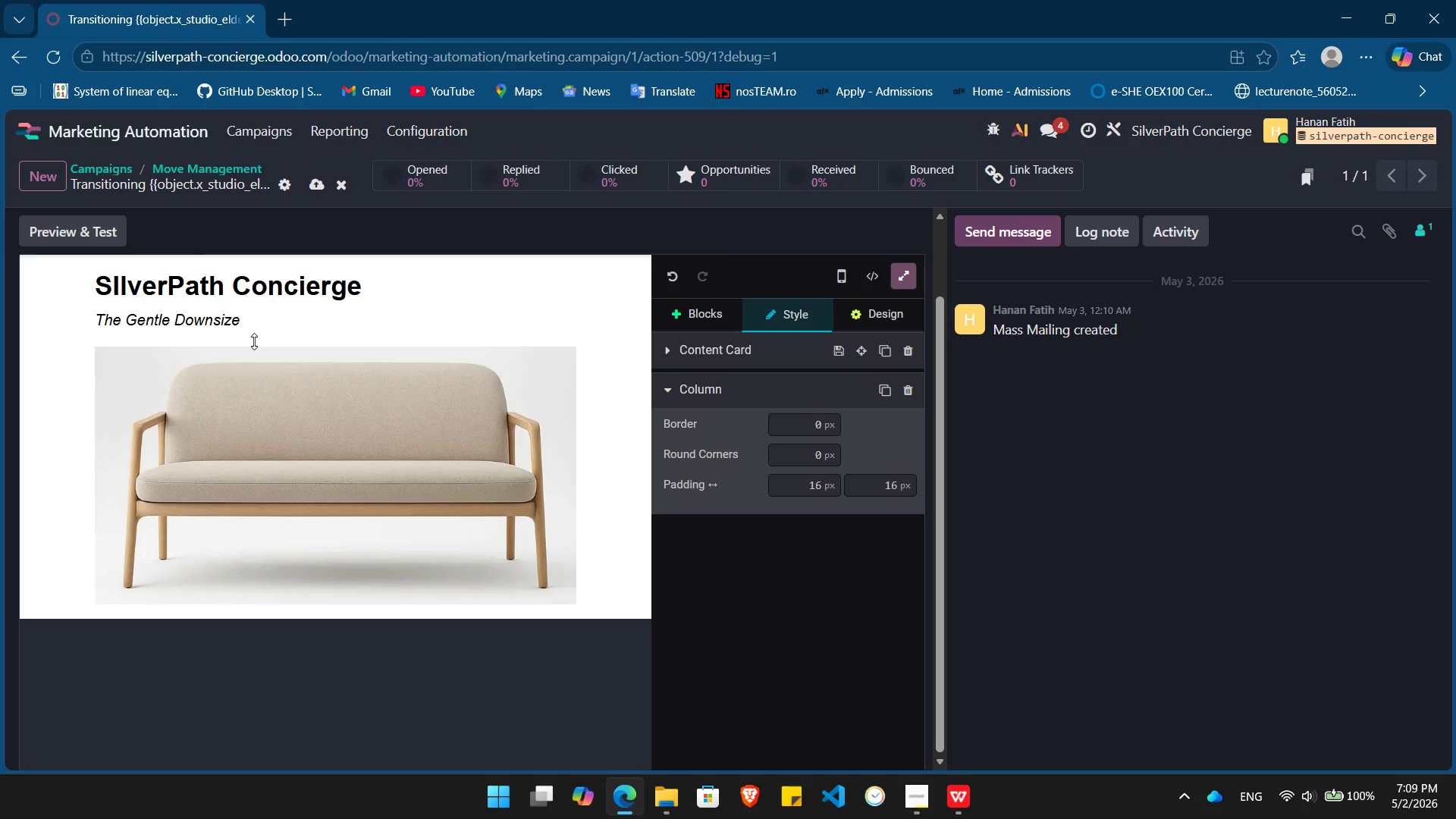 
double_click([356, 452])
 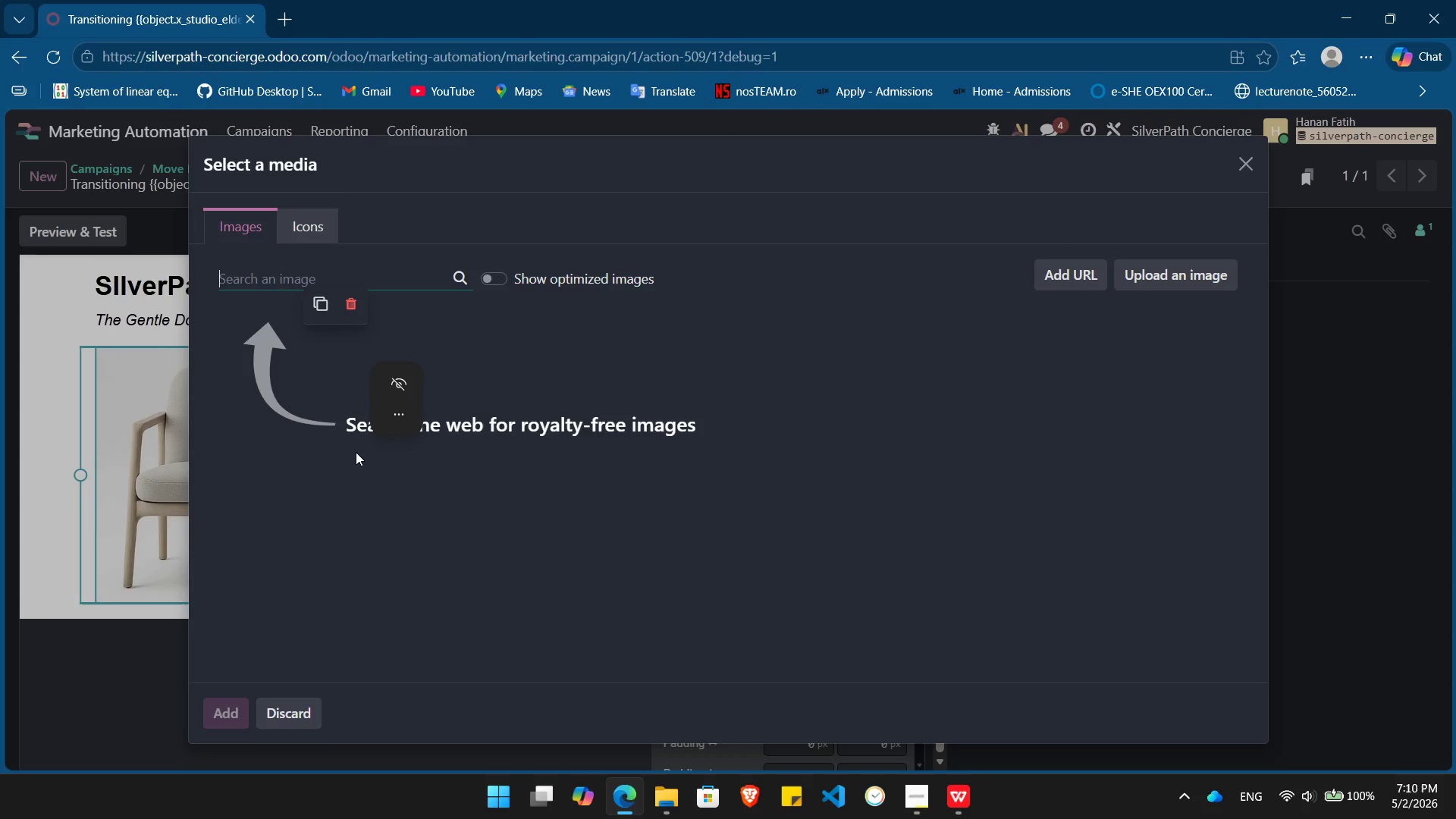 
type(adul)
 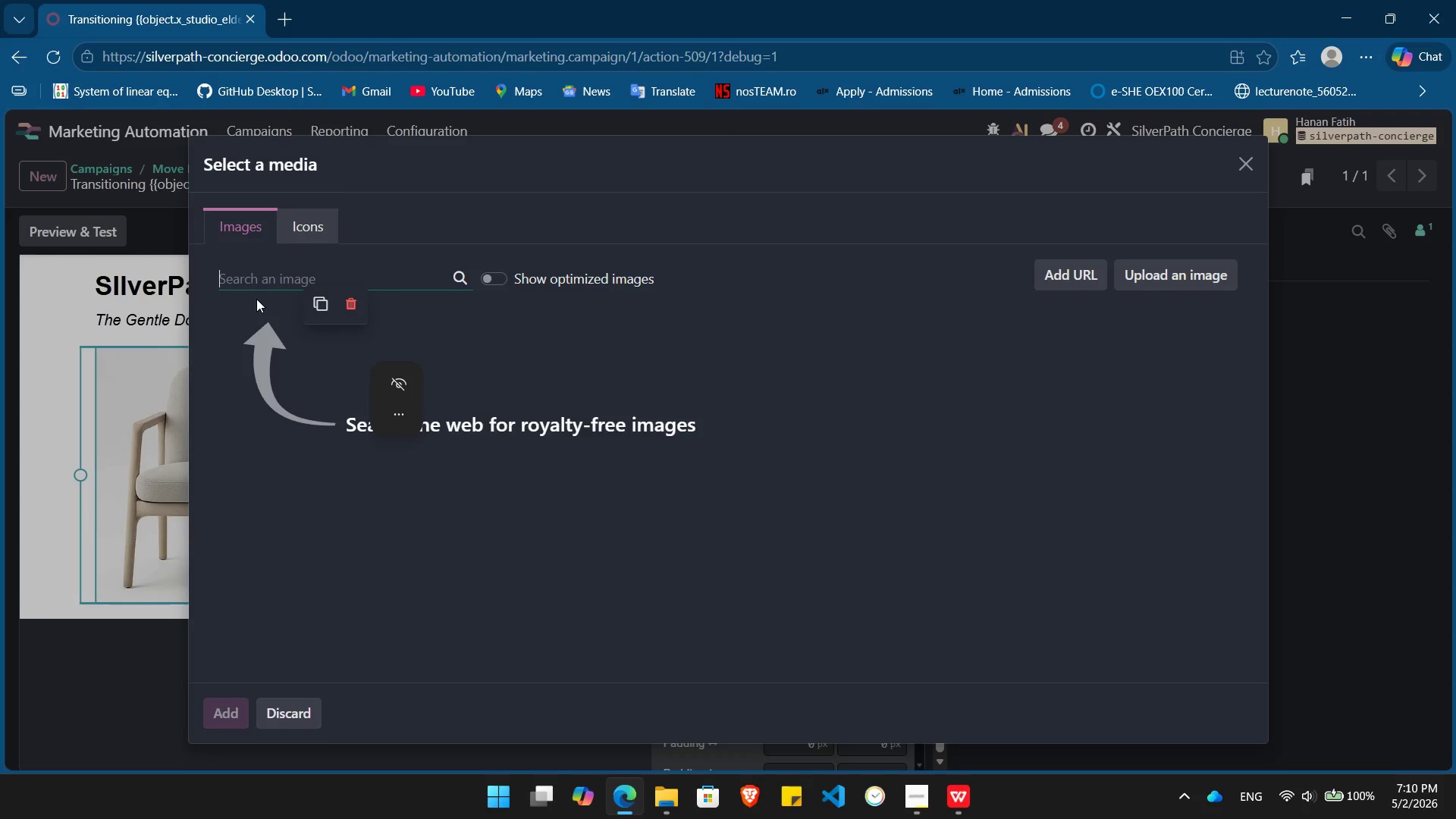 
left_click([246, 275])
 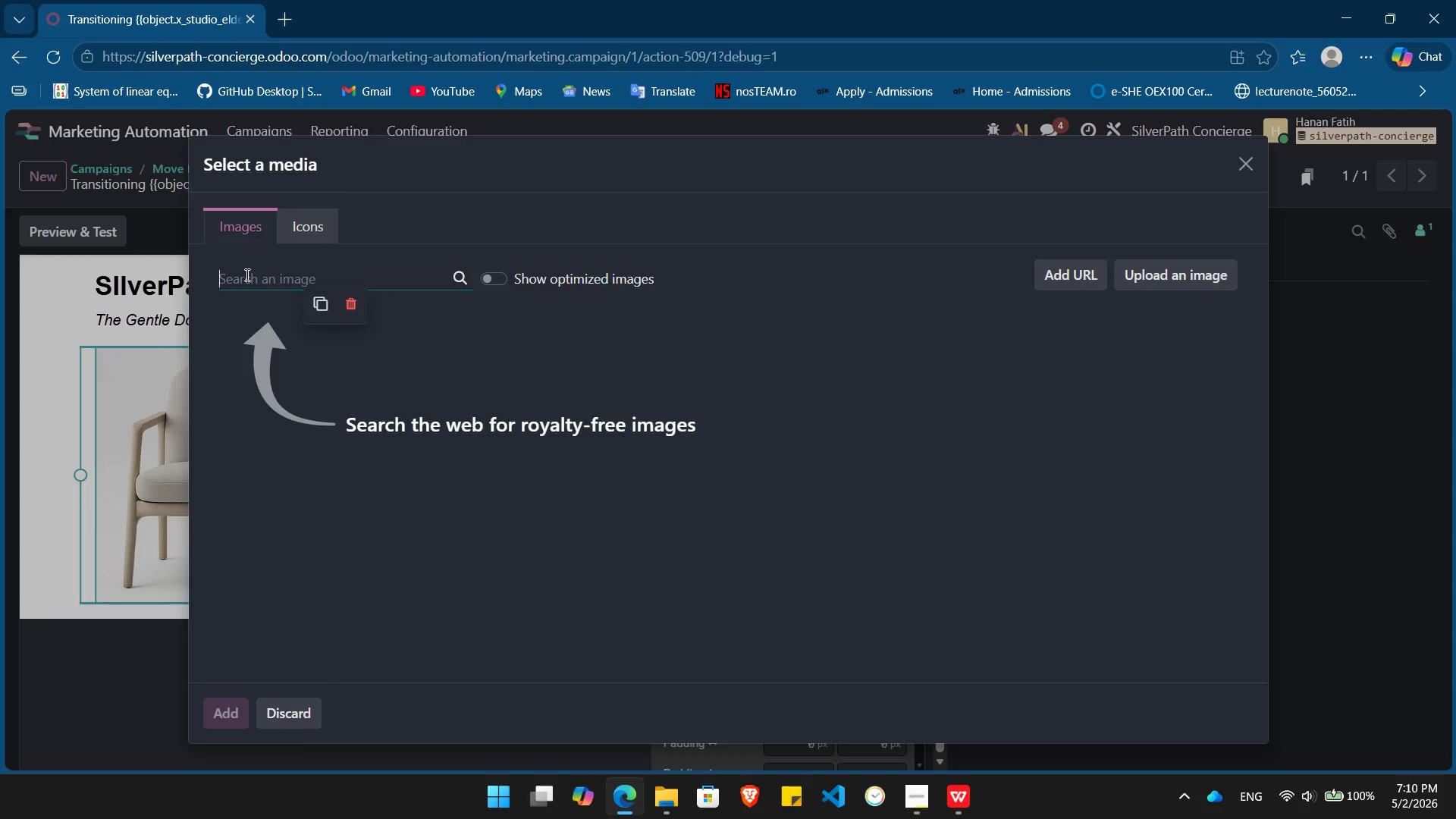 
type(adult child)
 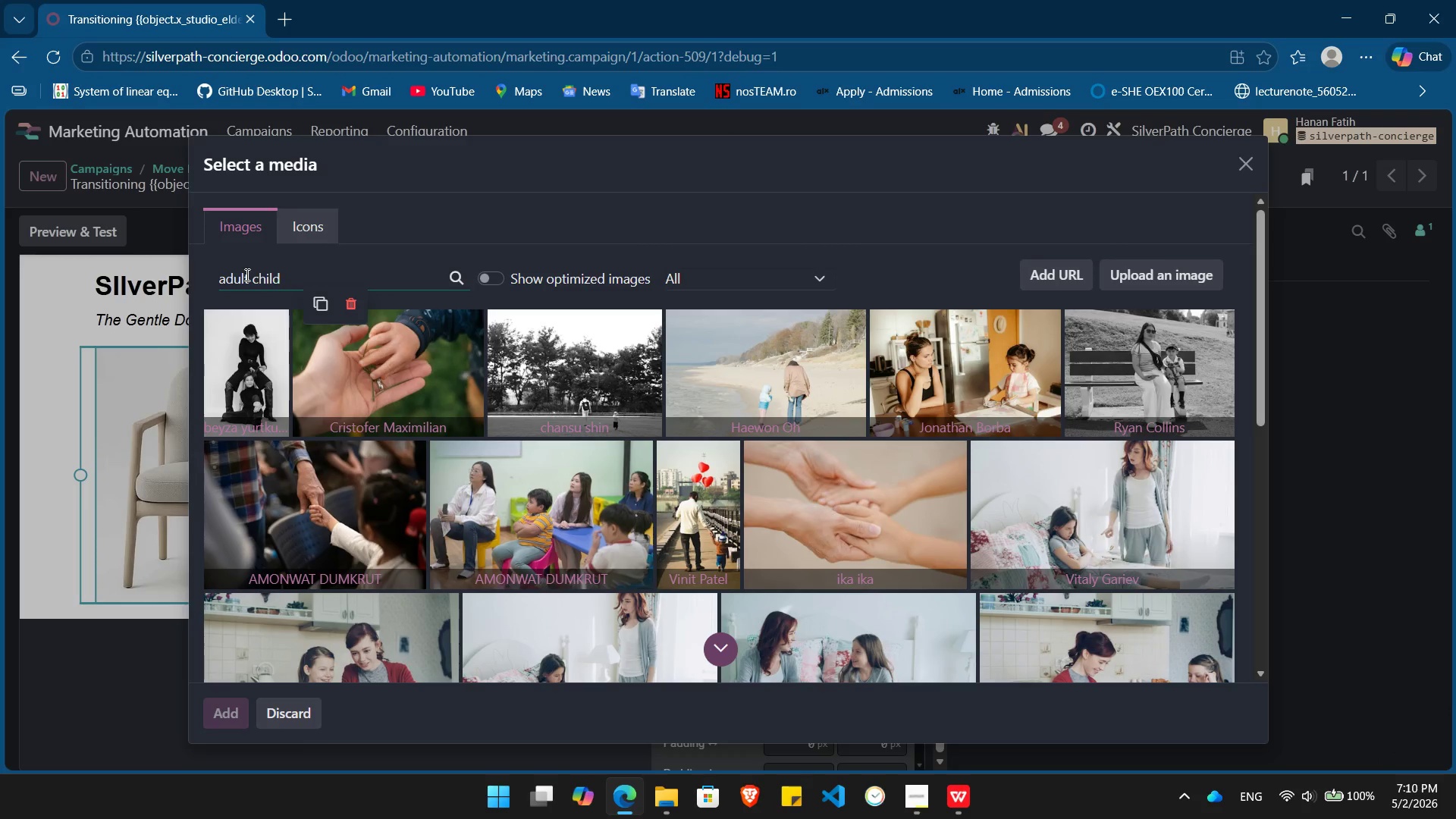 
wait(16.61)
 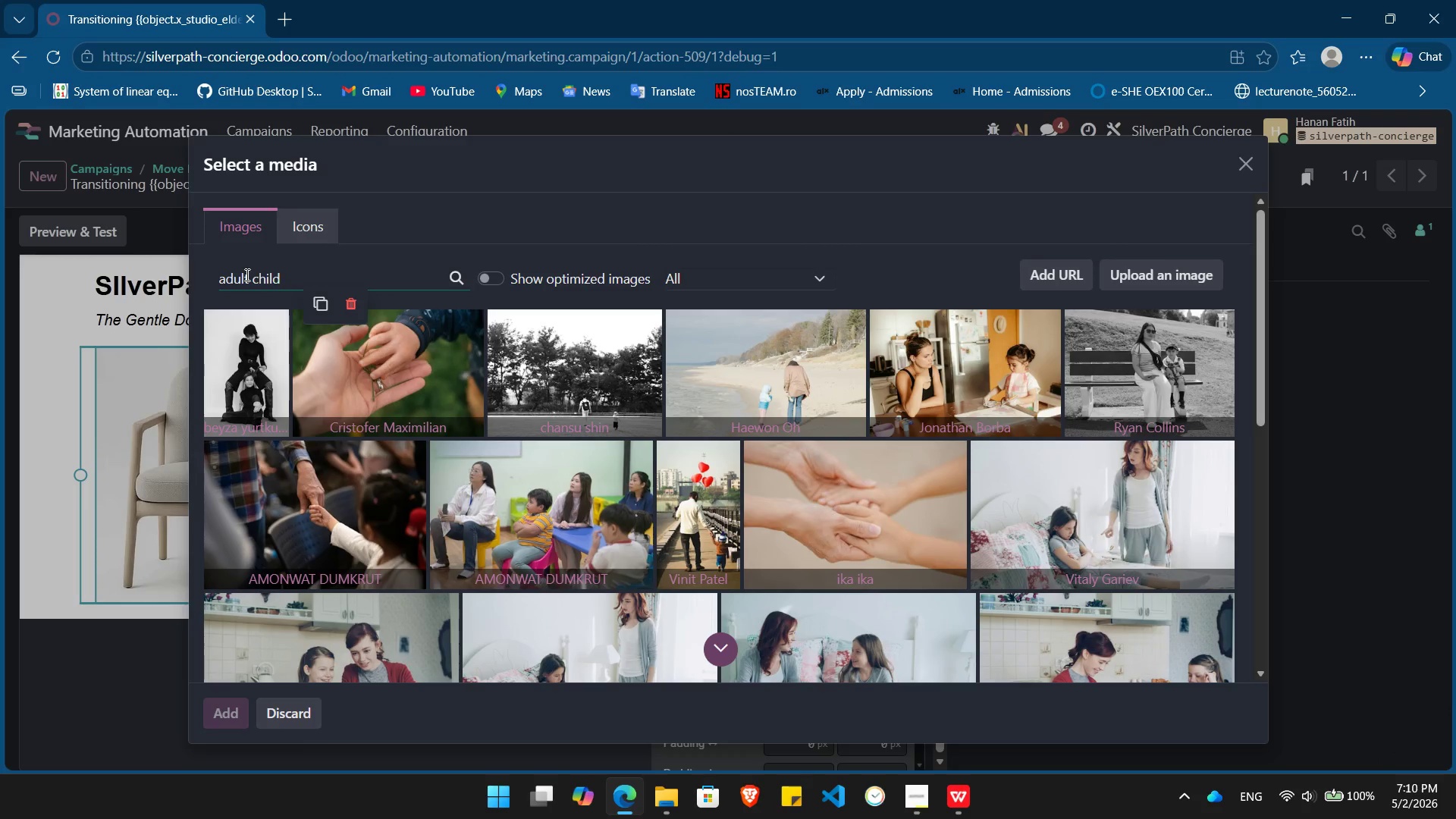 
scroll: coordinate [694, 461], scroll_direction: down, amount: 9.0
 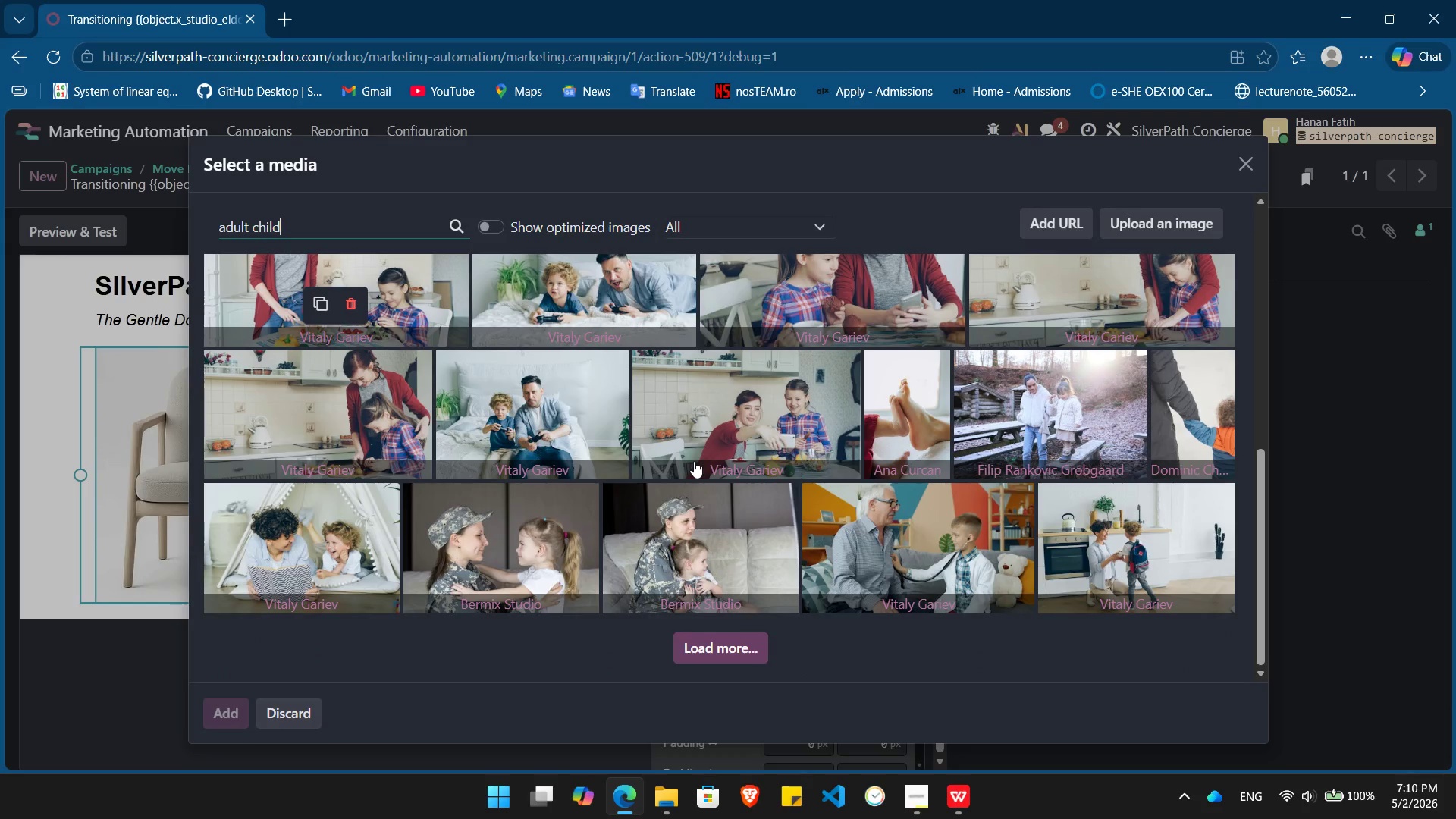 
scroll: coordinate [693, 461], scroll_direction: up, amount: 11.0
 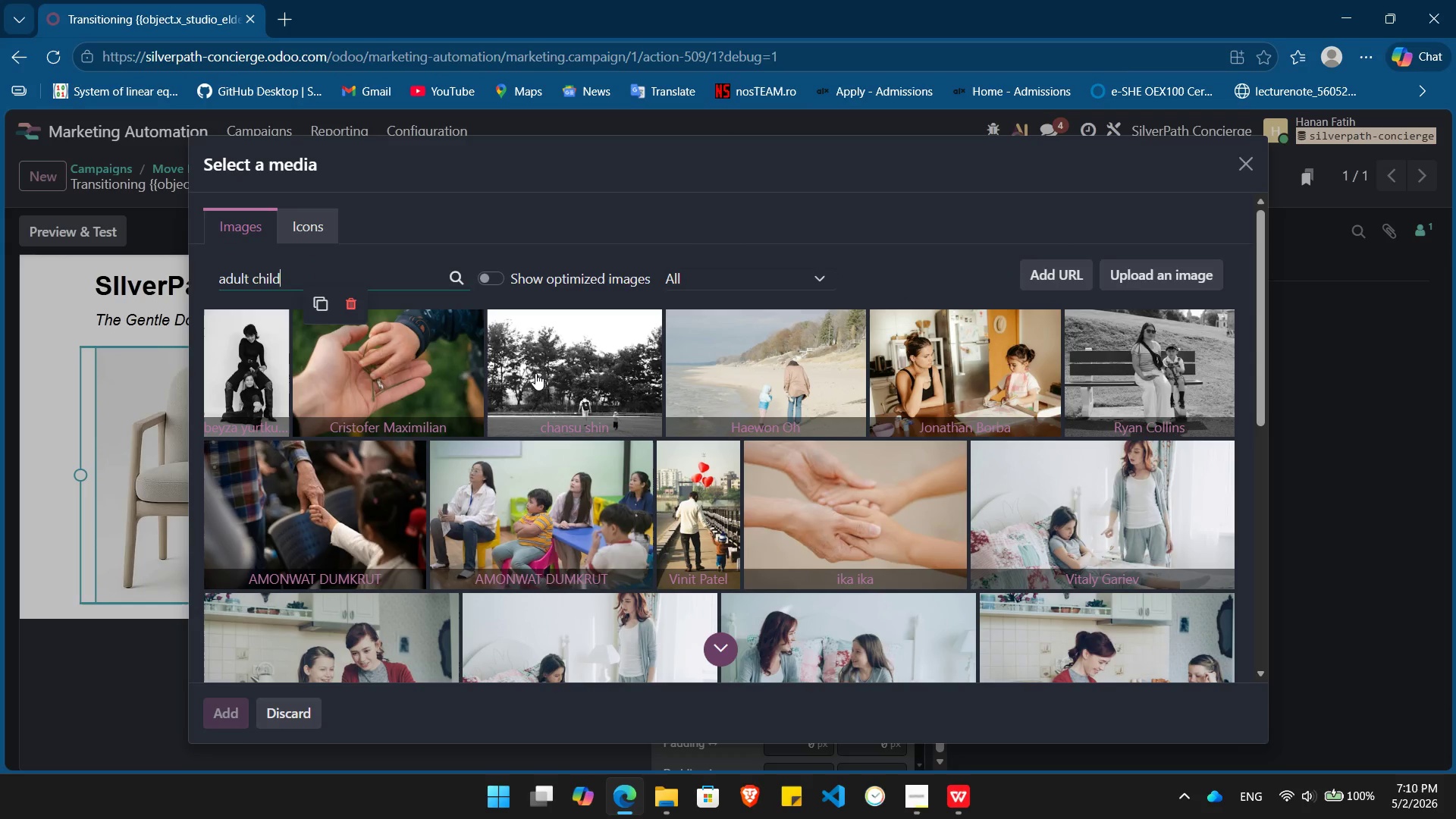 
hold_key(key=Backspace, duration=1.06)
 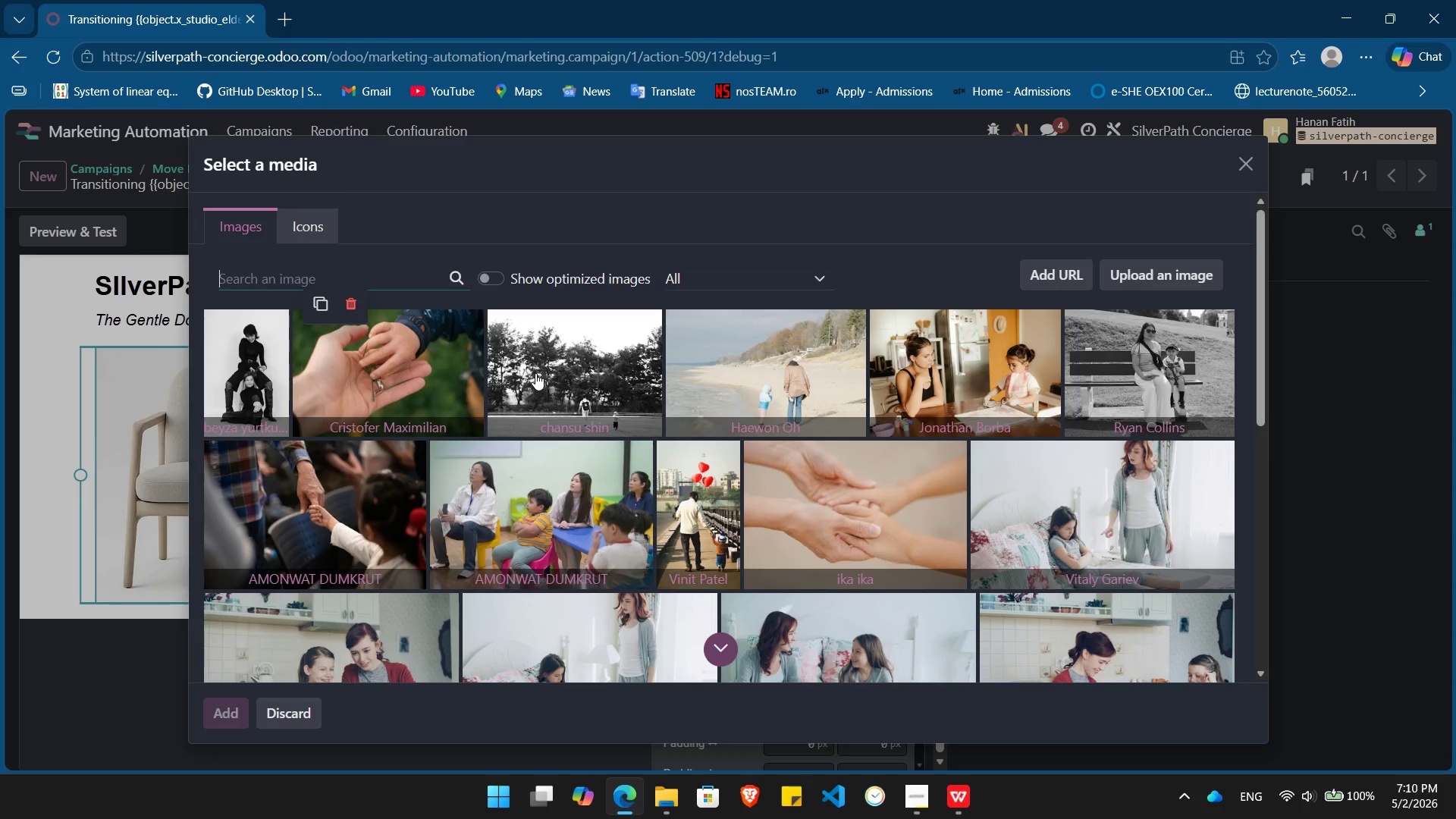 
type(elder)
key(Backspace)
type(rly parents)
 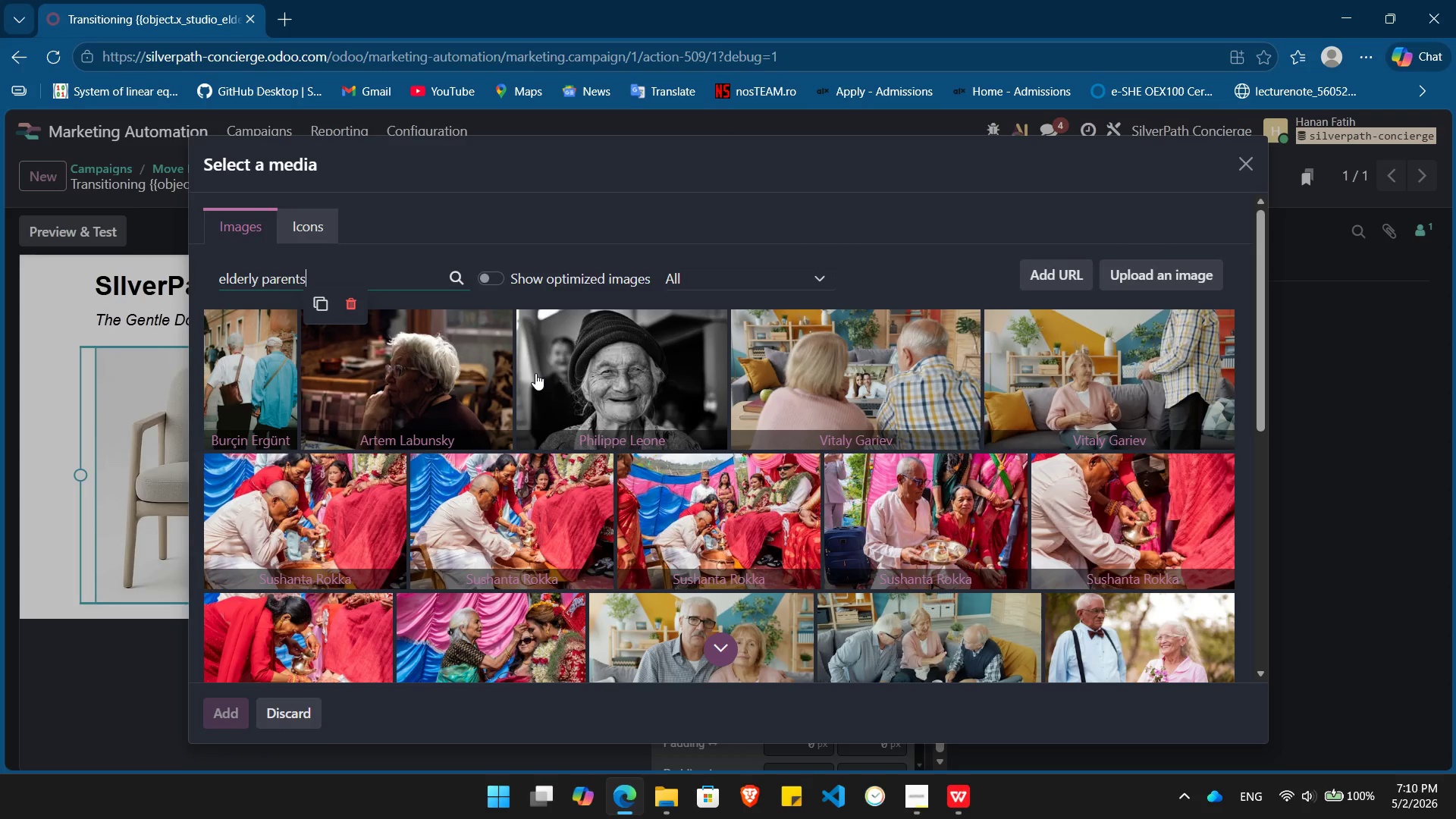 
wait(12.61)
 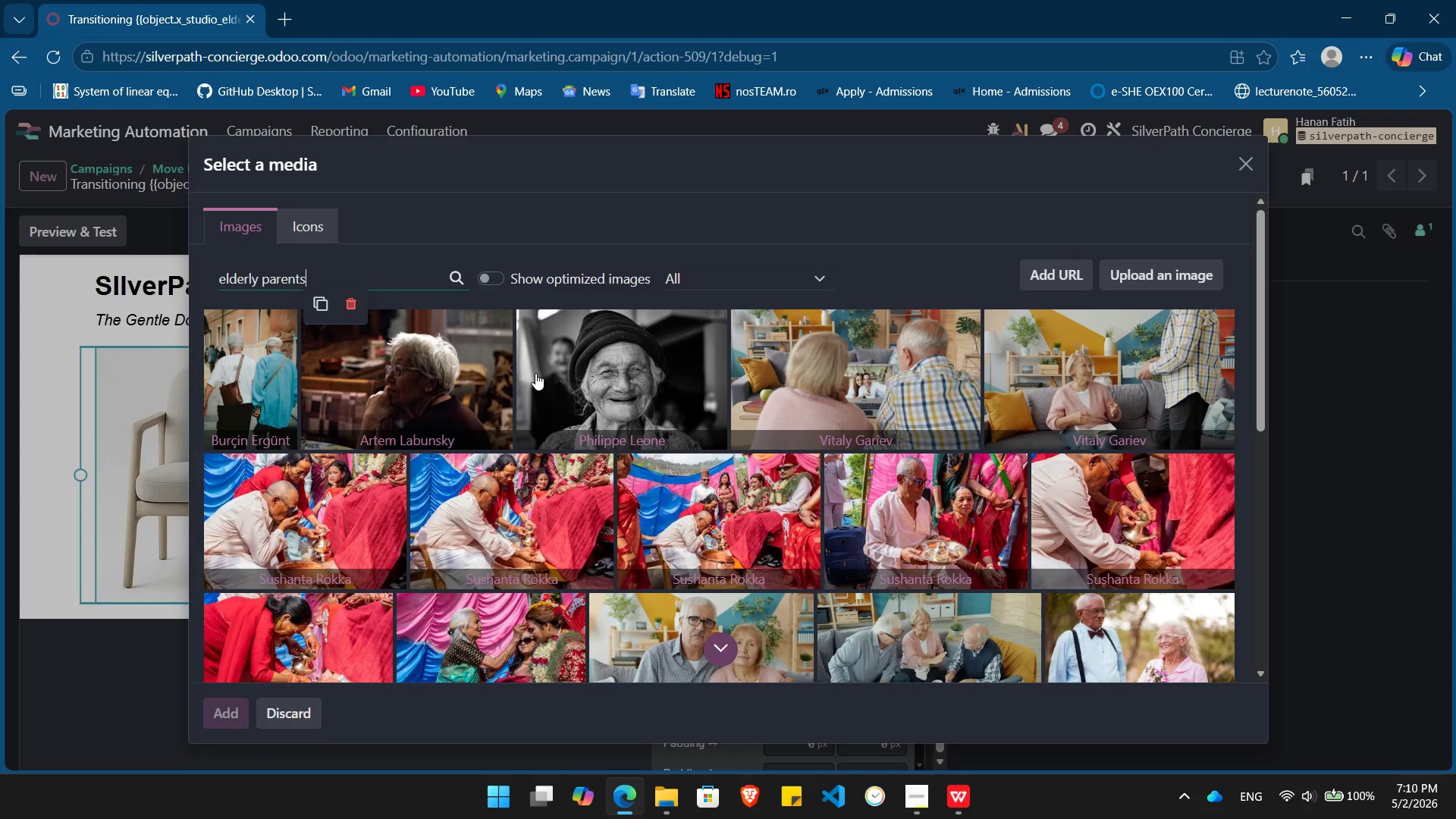 
left_click([1150, 371])
 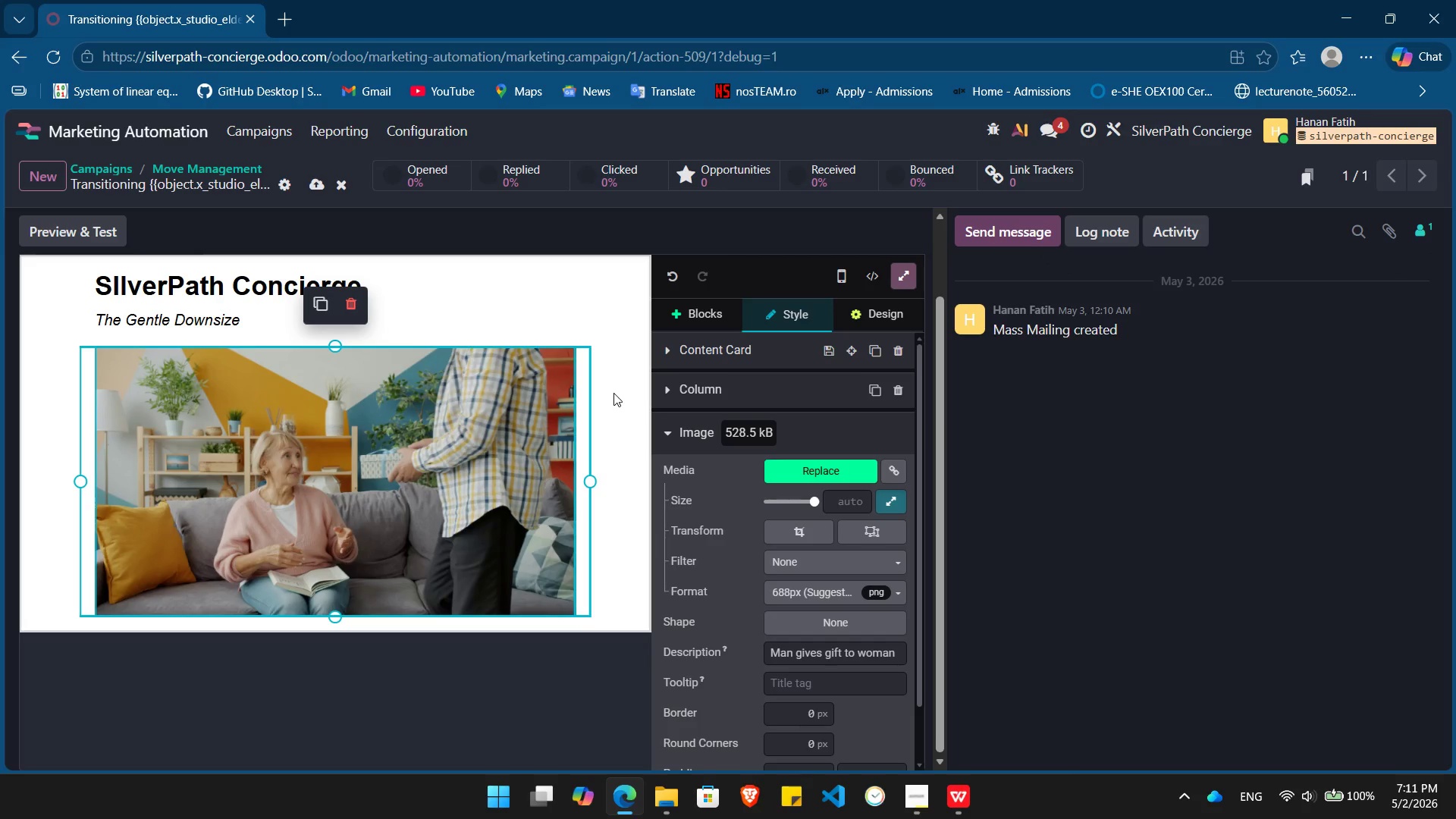 
wait(14.34)
 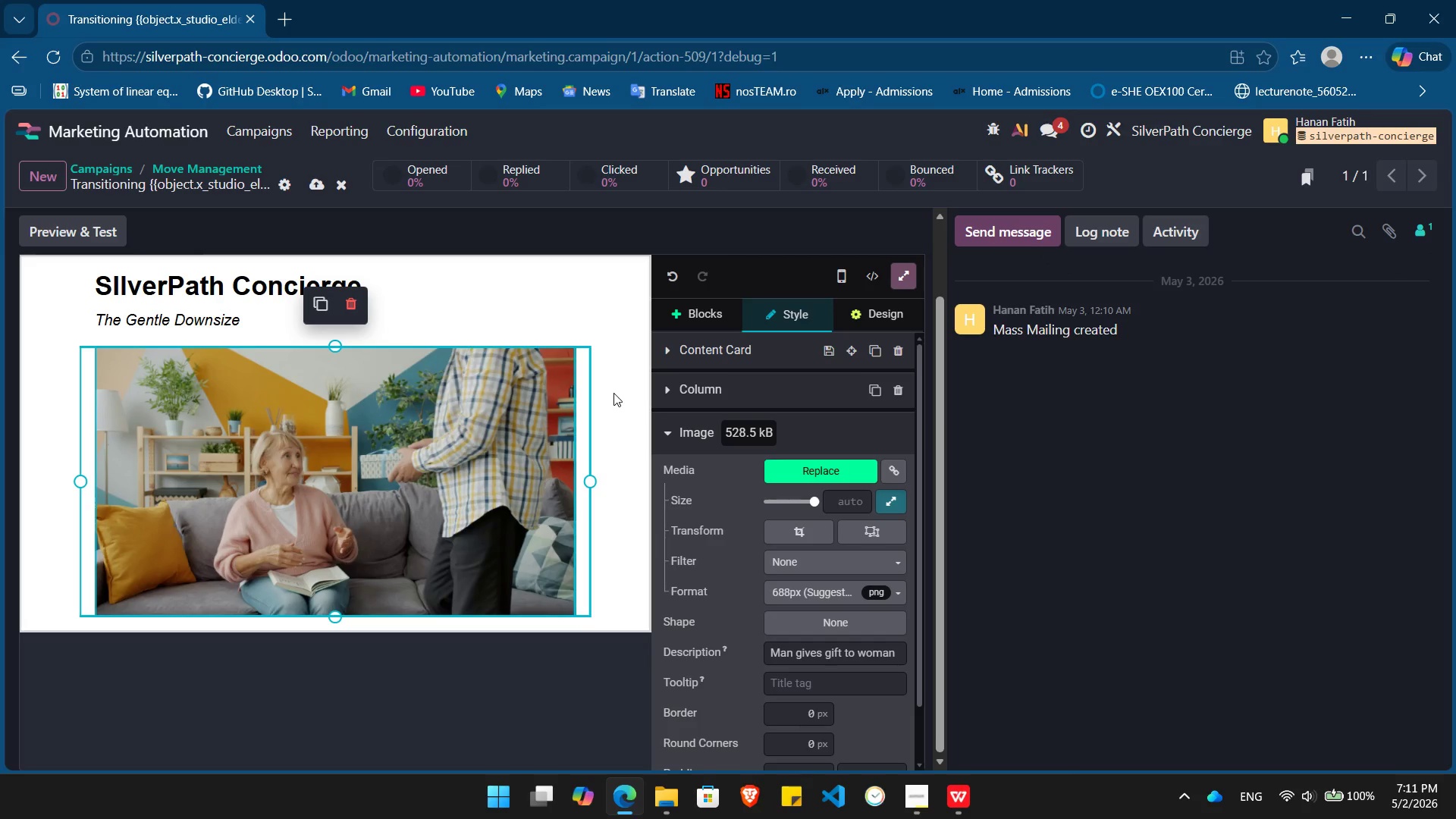 
left_click([714, 316])
 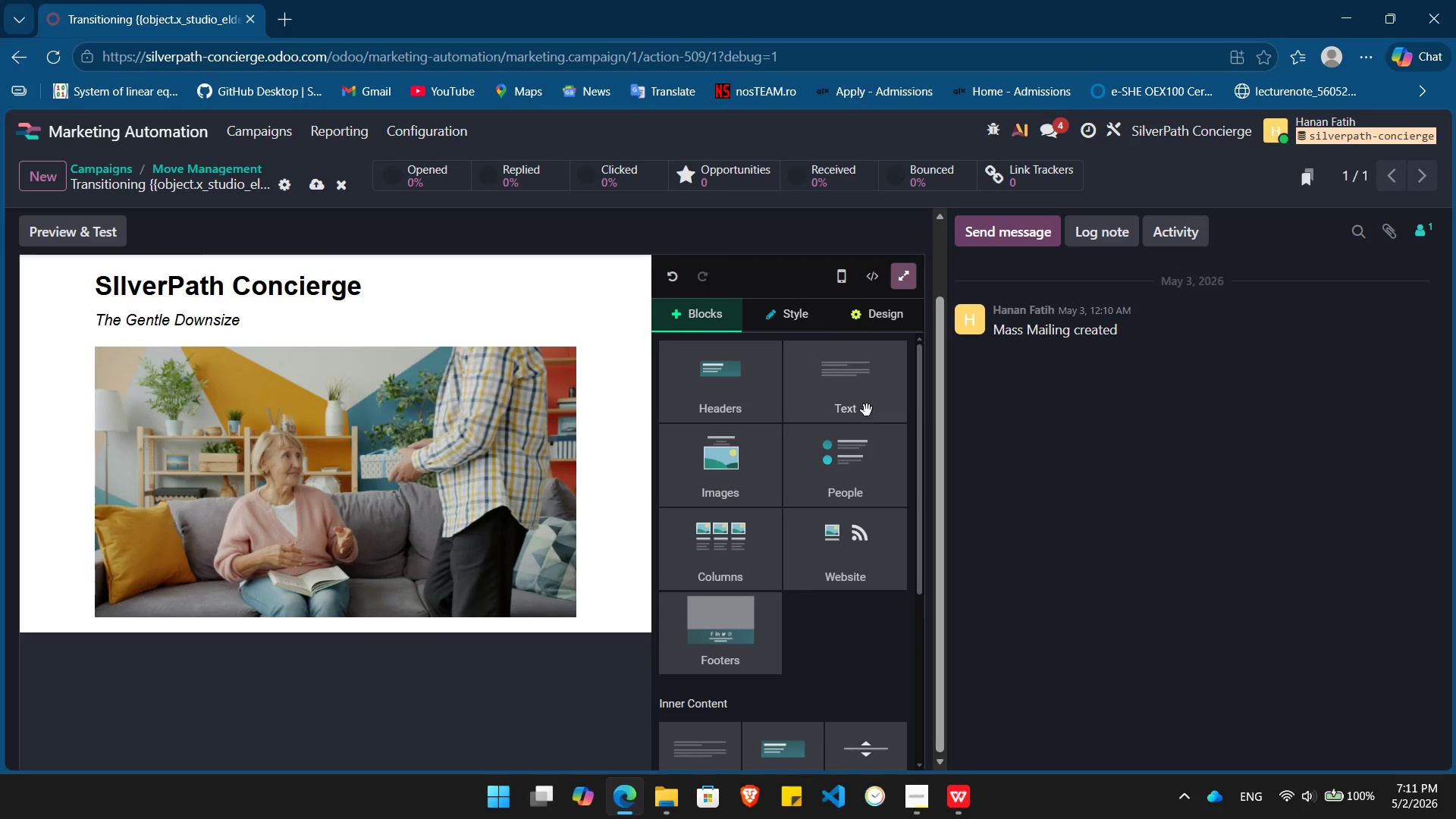 
left_click_drag(start_coordinate=[867, 398], to_coordinate=[388, 639])
 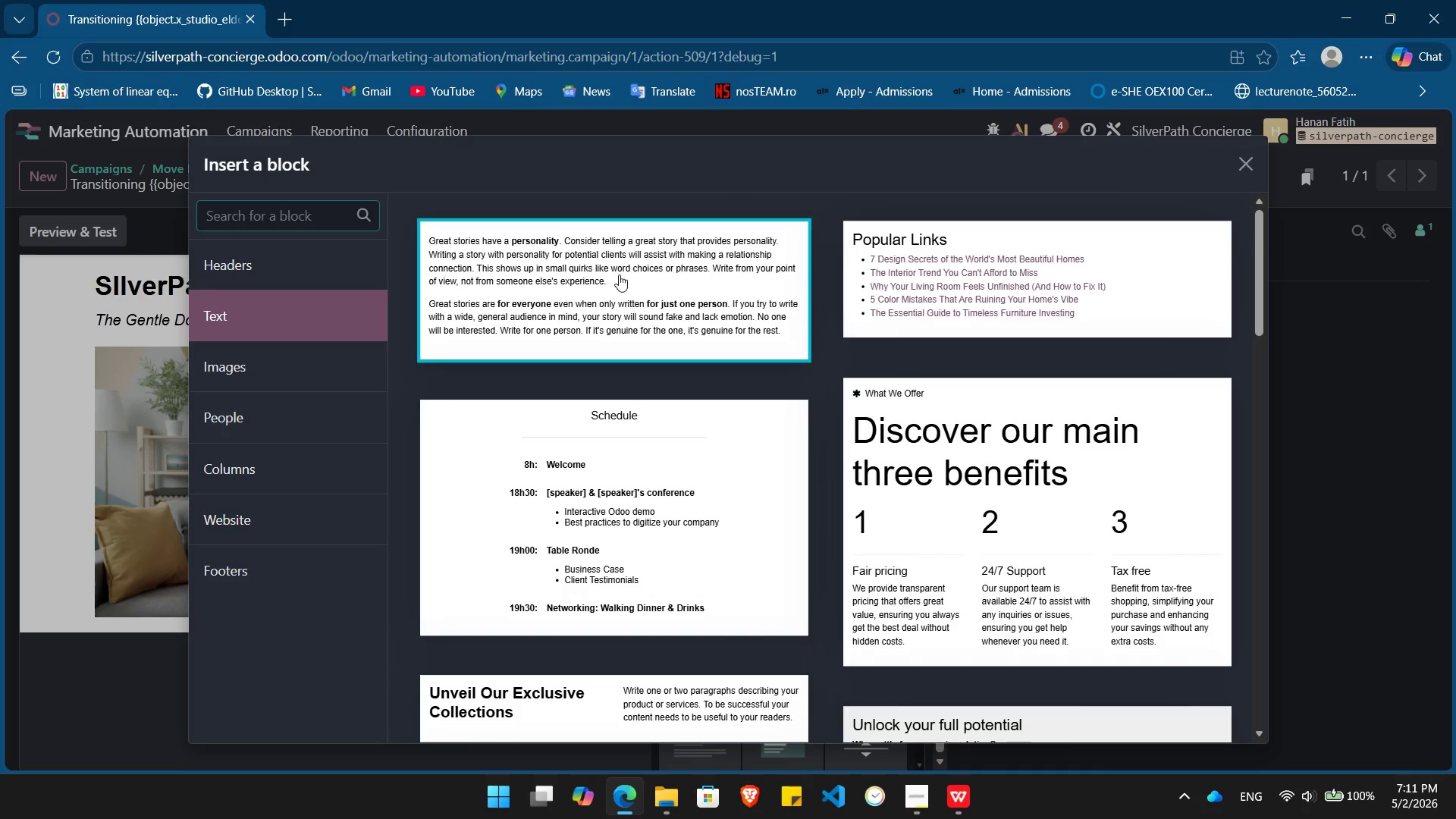 
left_click([618, 277])
 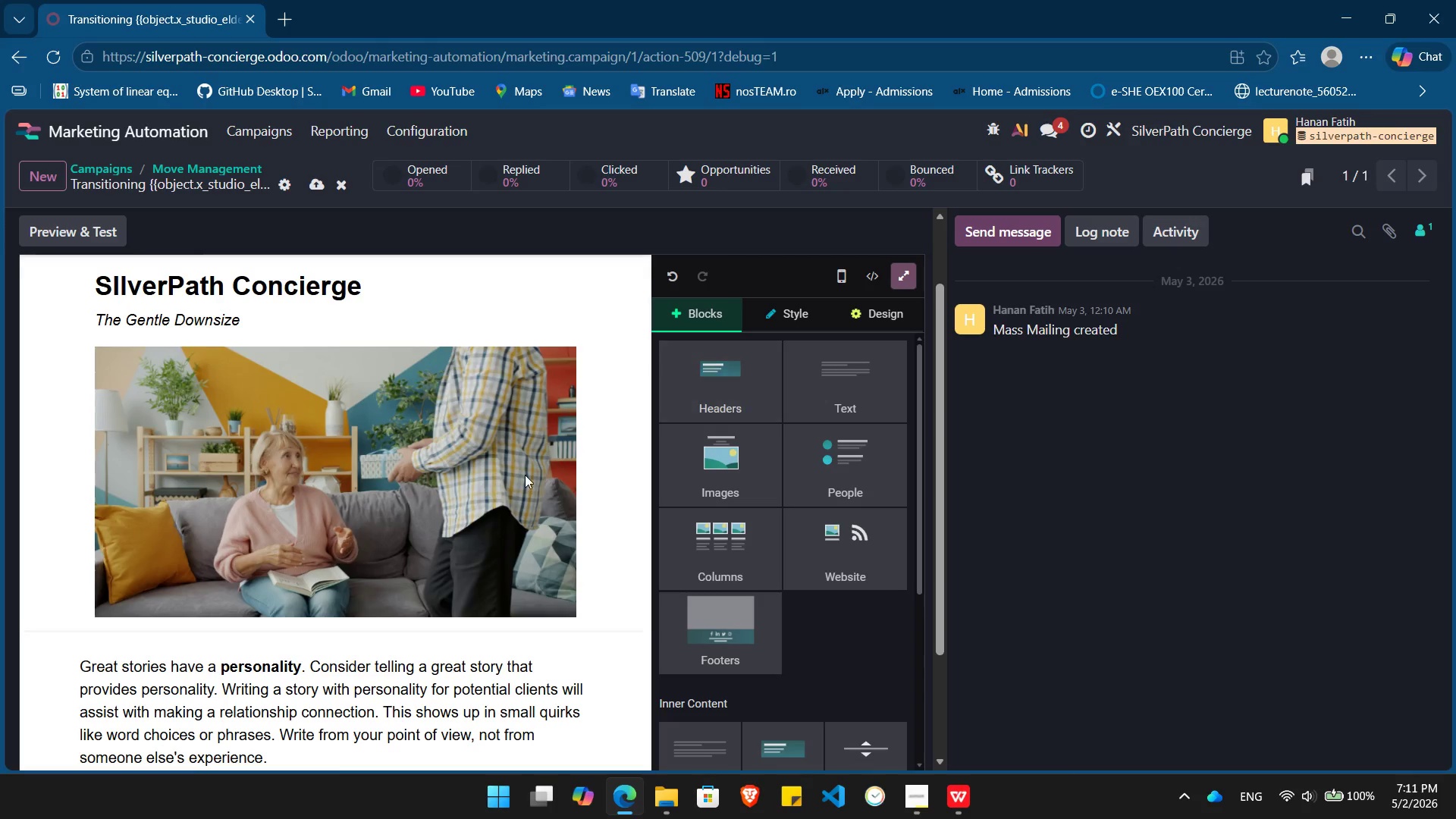 
scroll: coordinate [525, 473], scroll_direction: down, amount: 8.0
 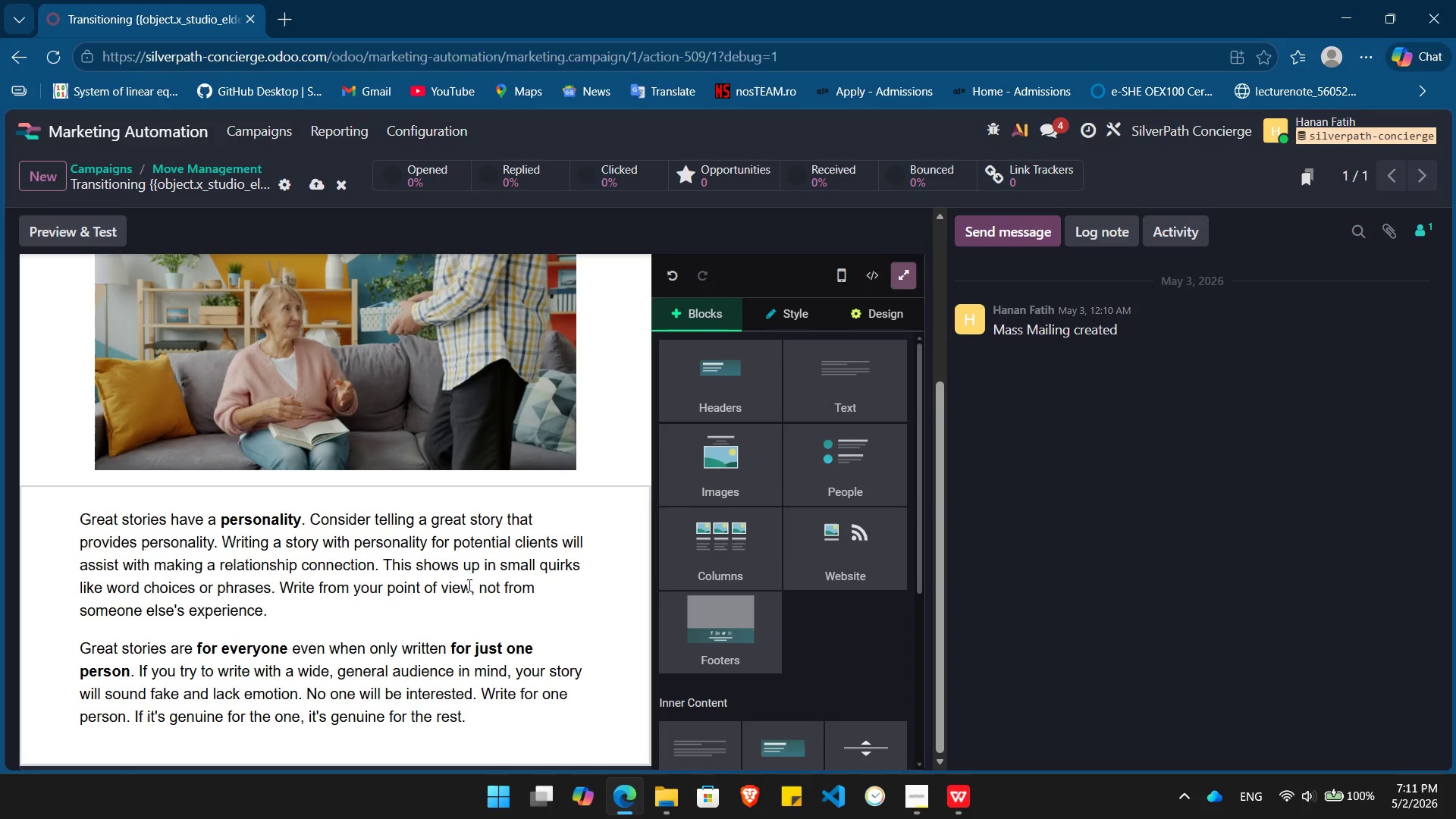 
left_click([468, 585])
 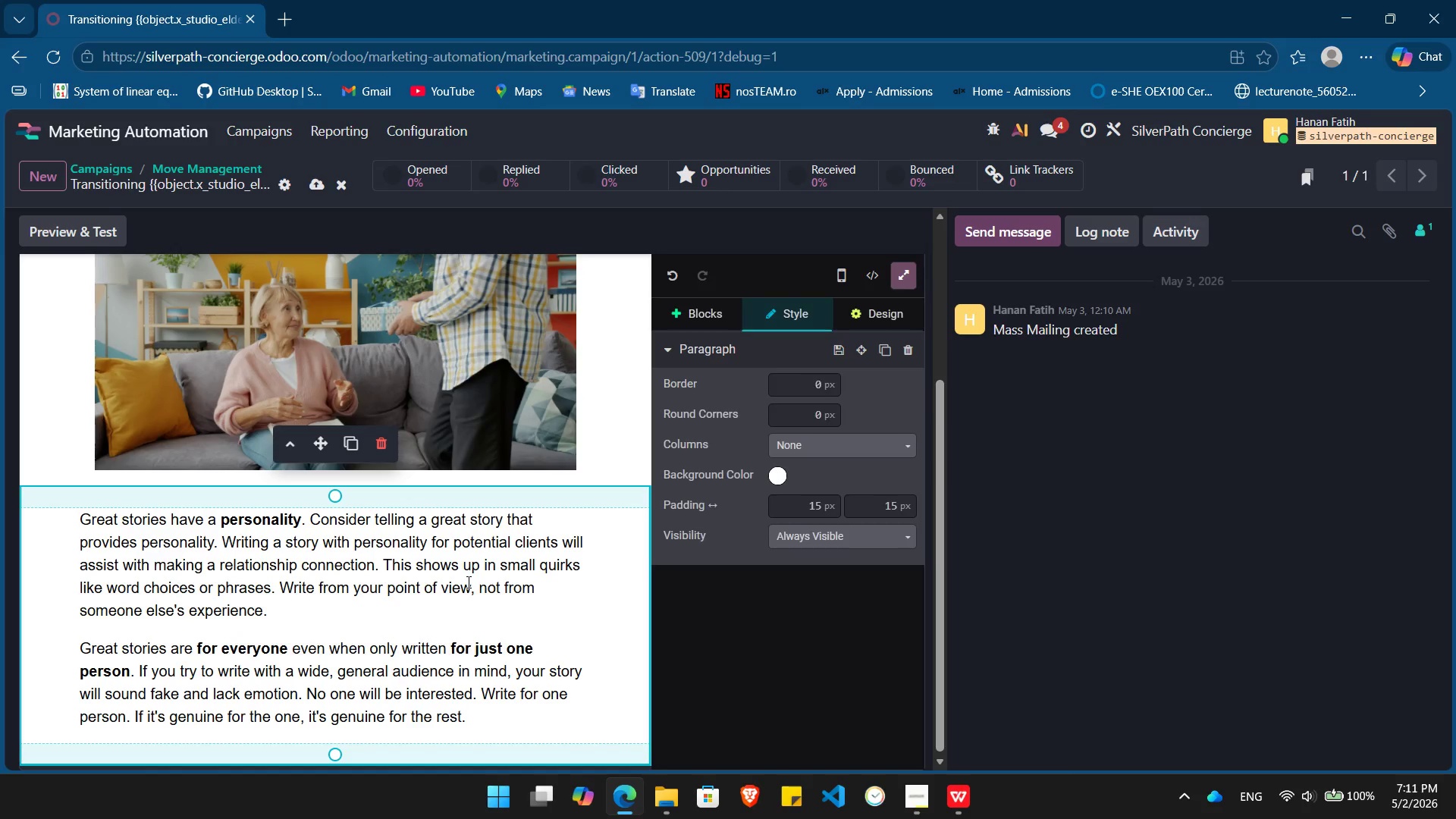 
key(Control+ControlLeft)
 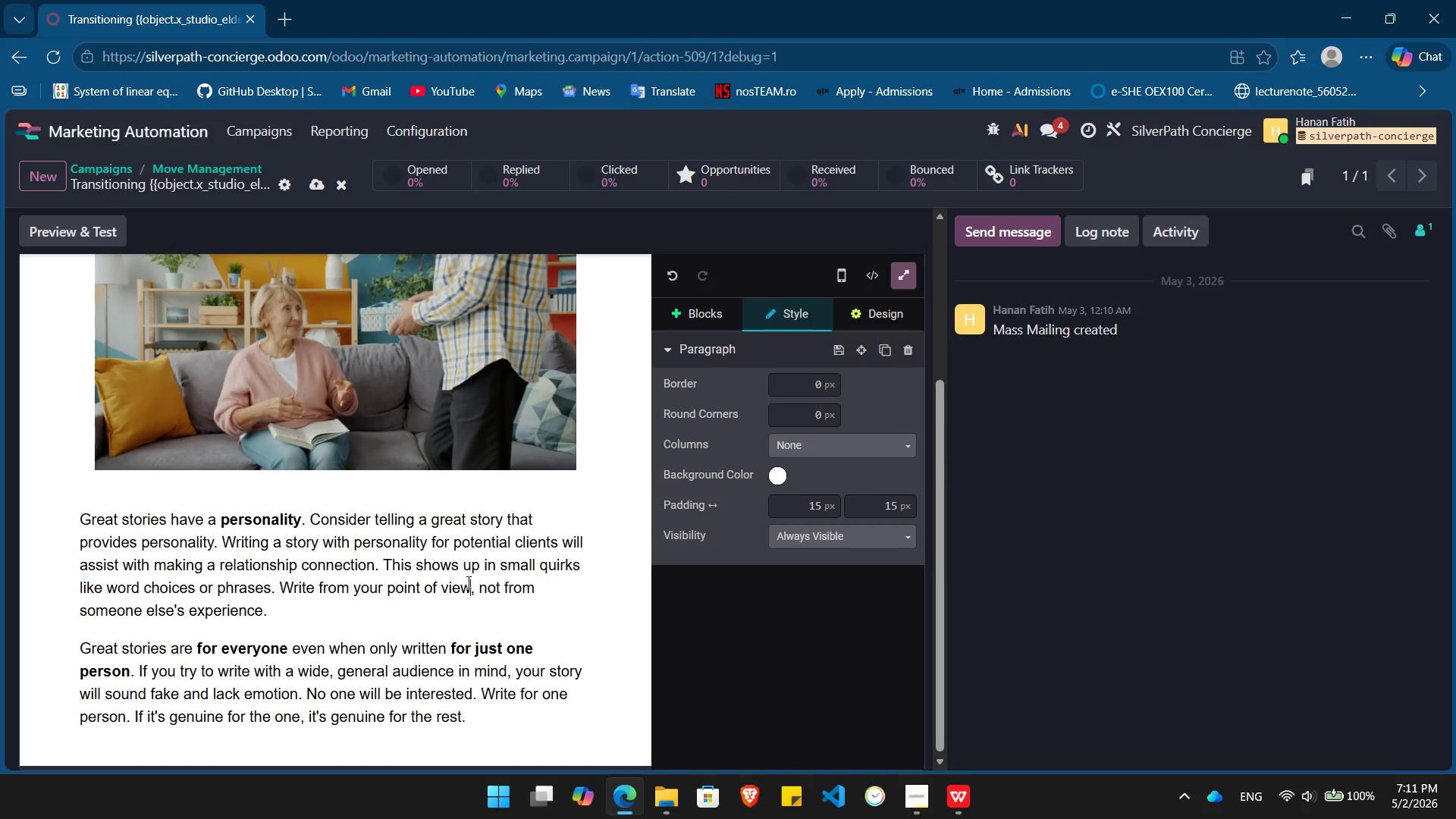 
key(Control+A)
 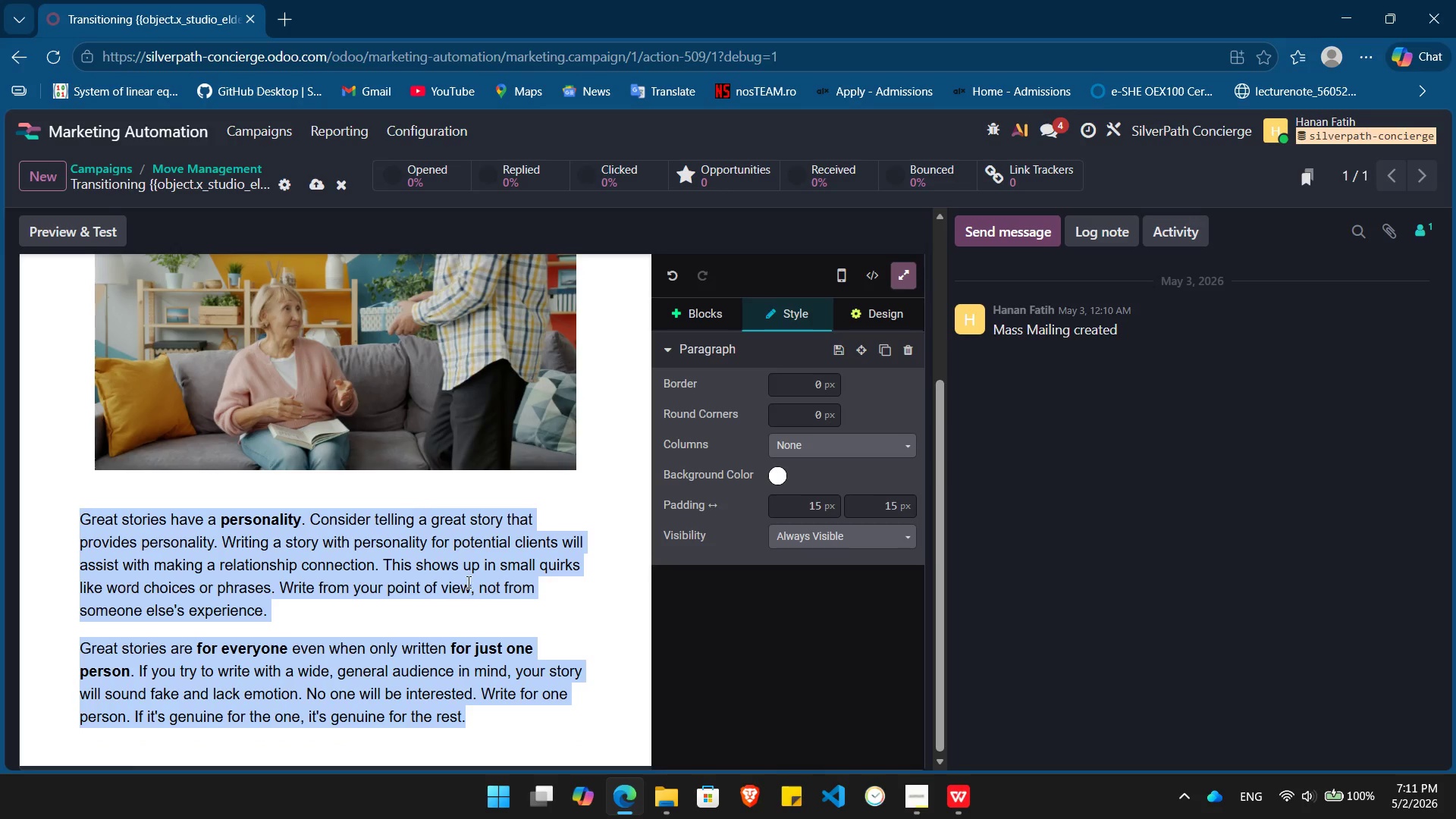 
key(Backspace)
 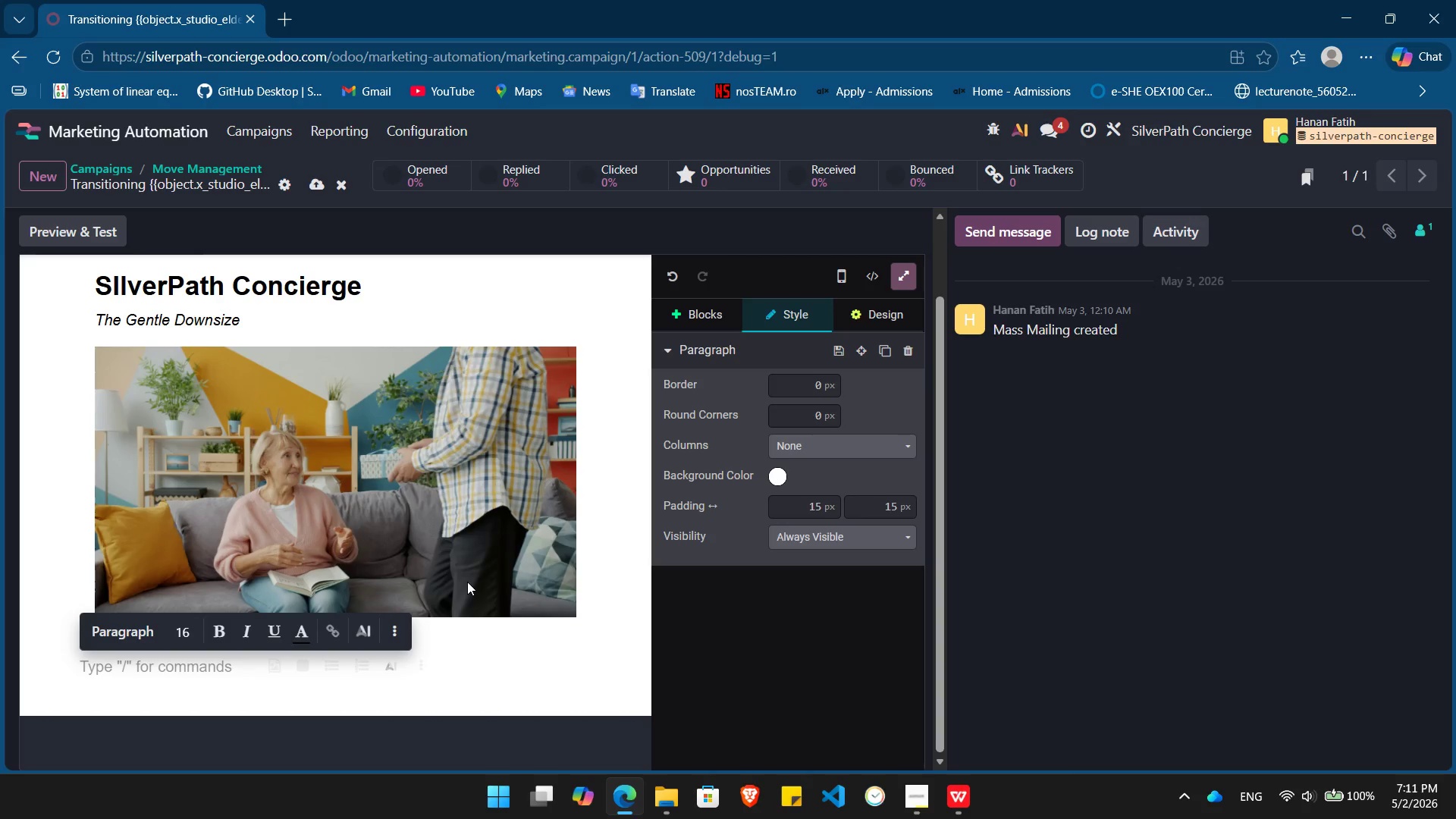 
wait(12.09)
 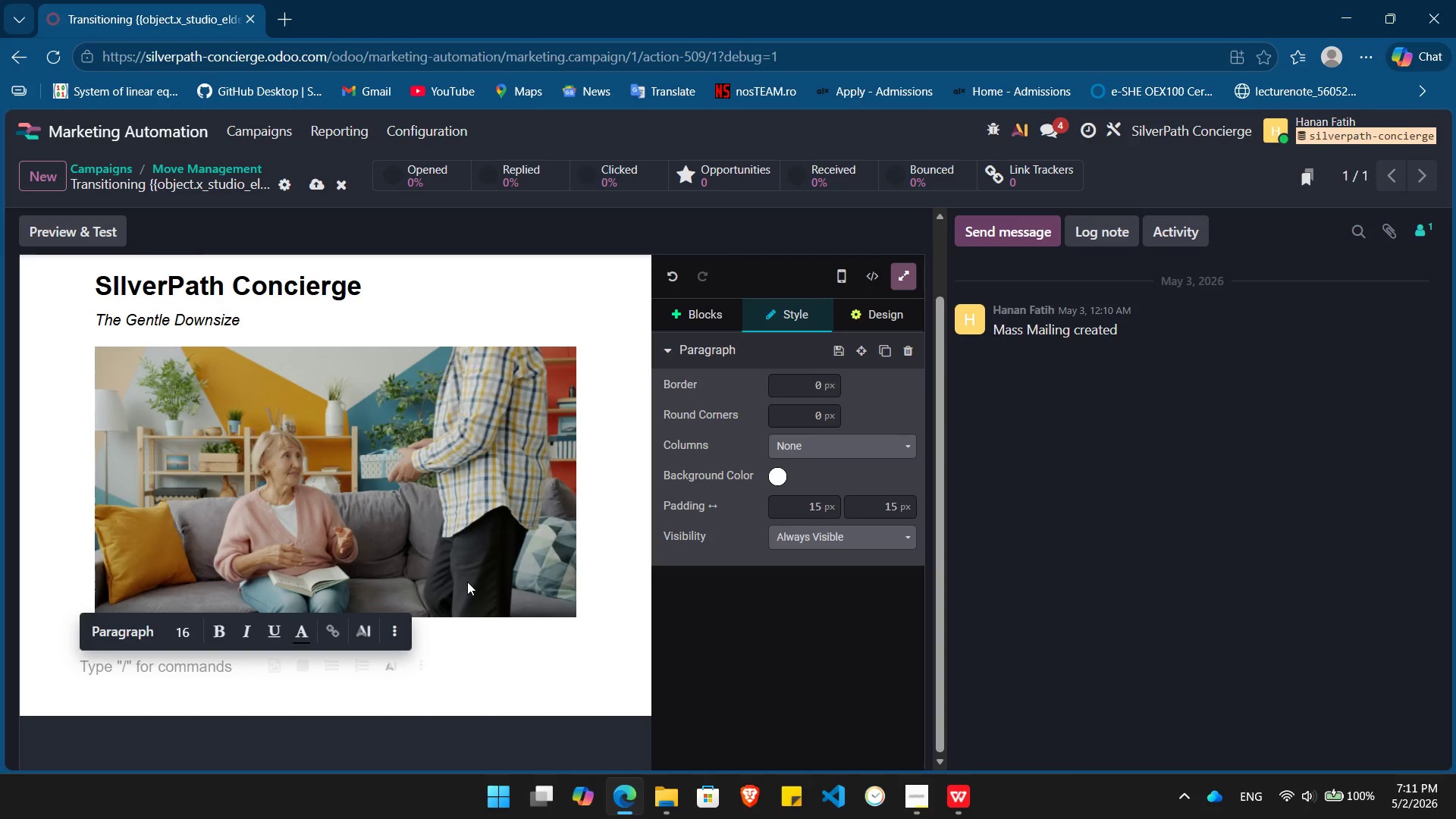 
type(Hello /)
 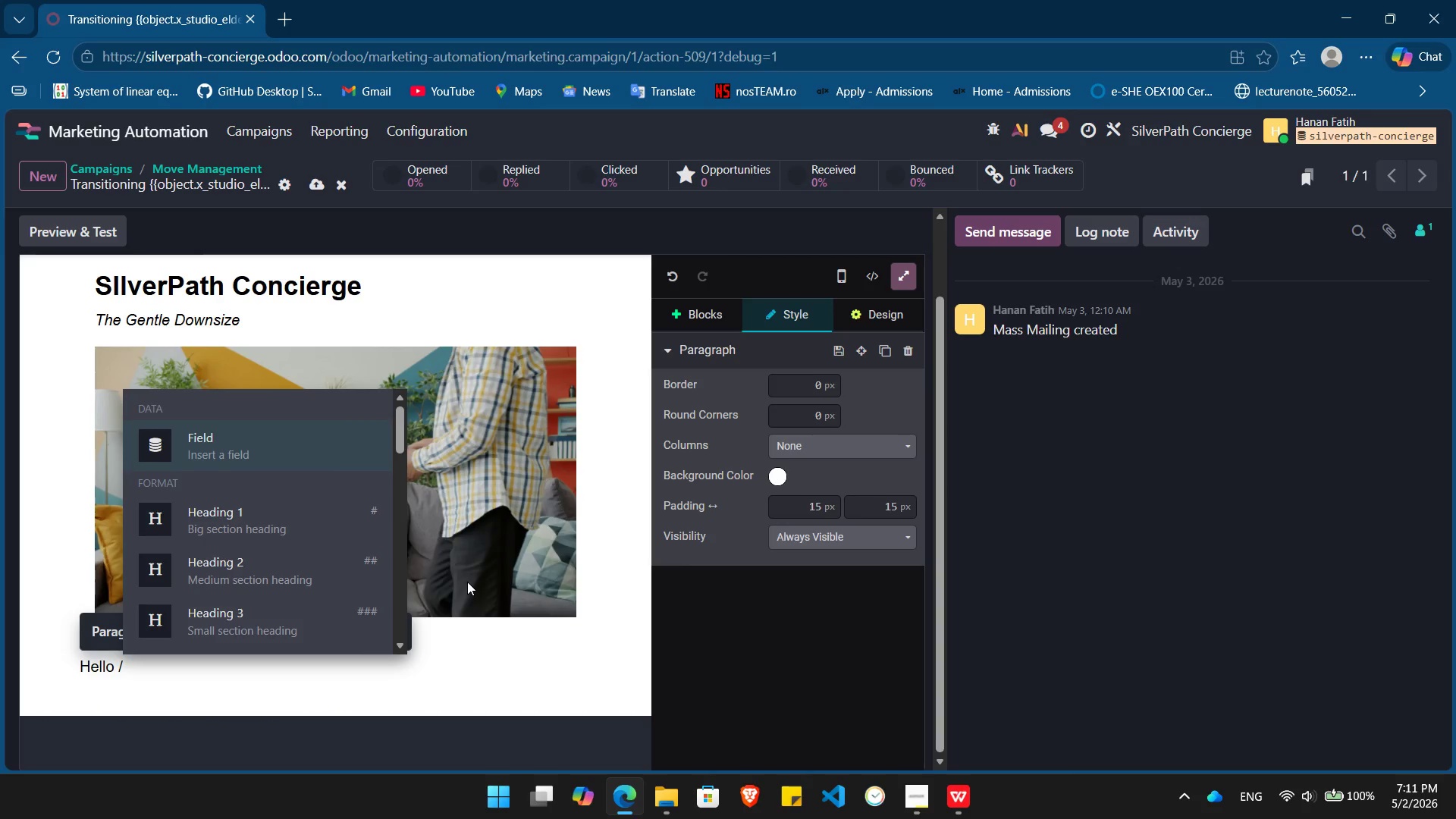 
key(Enter)
 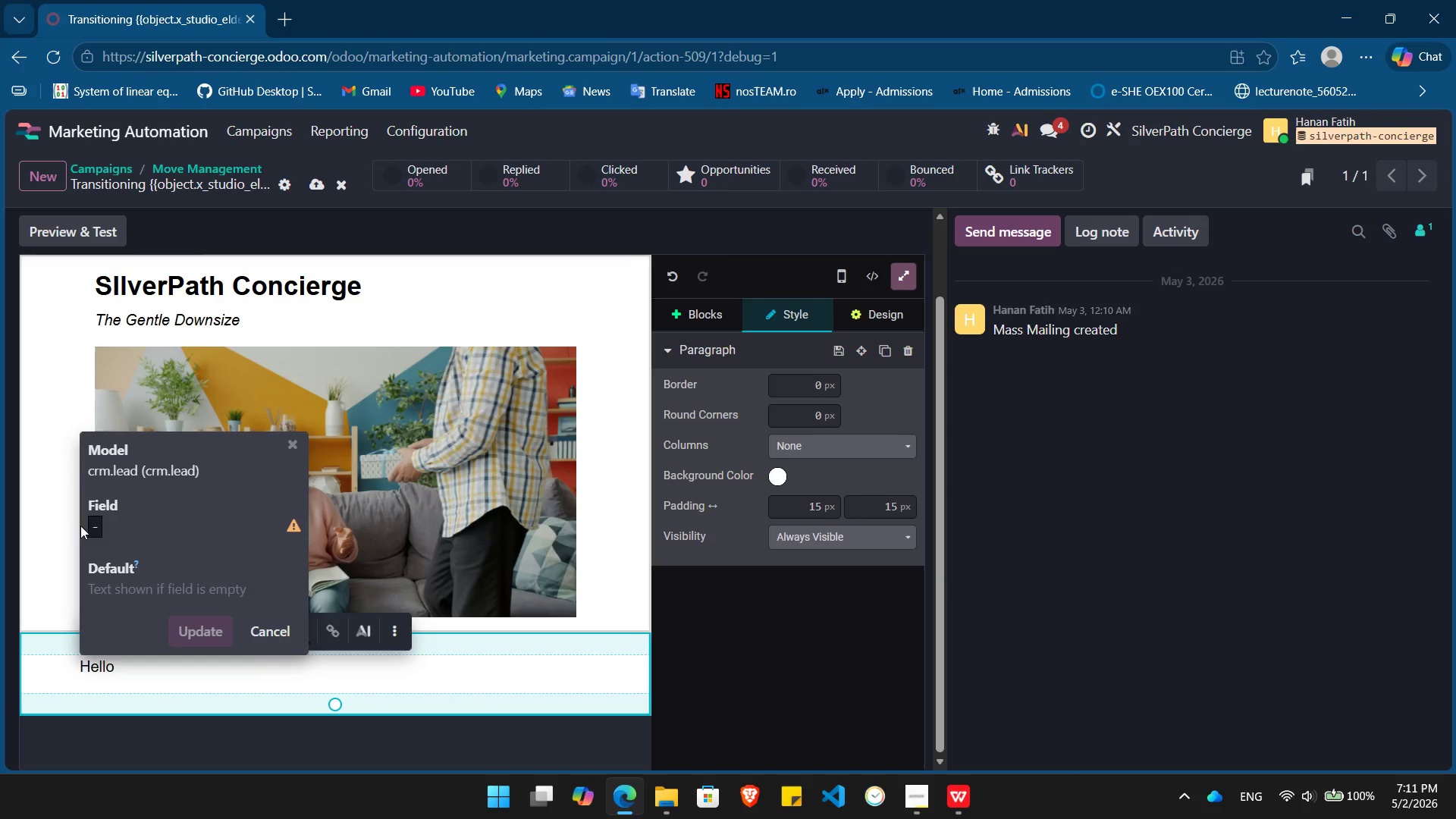 
left_click([99, 535])
 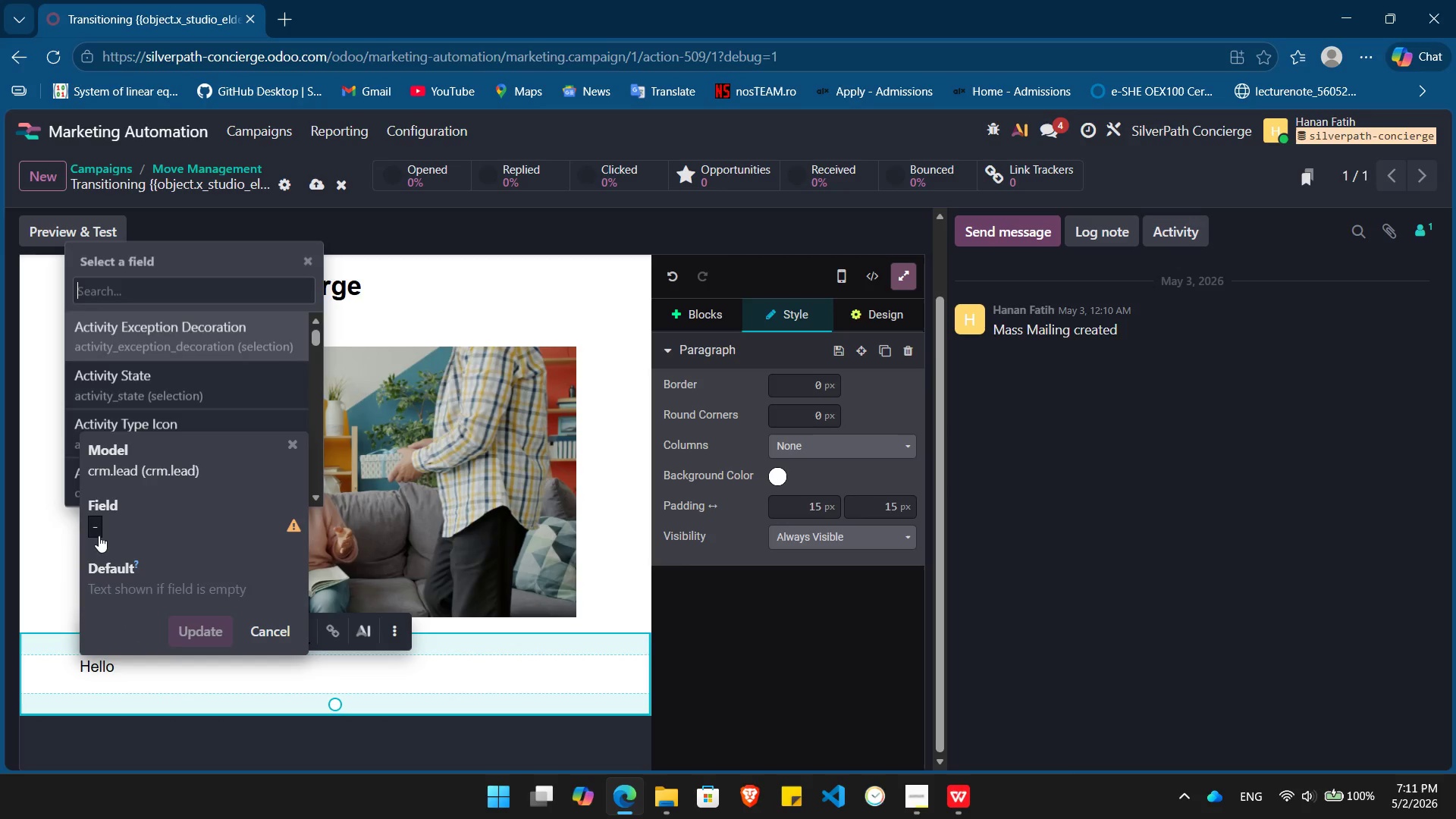 
type(name)
 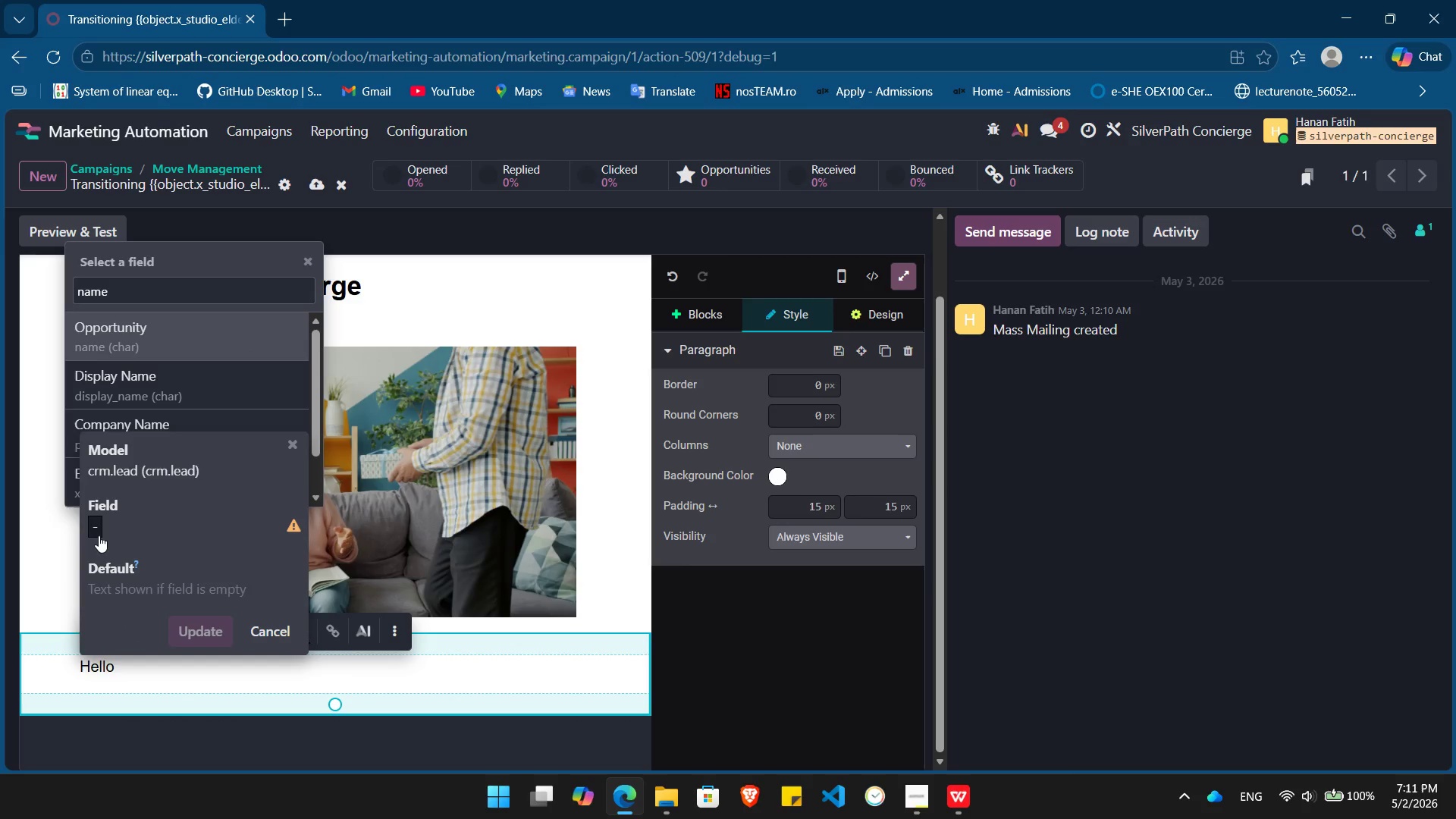 
key(ArrowDown)
 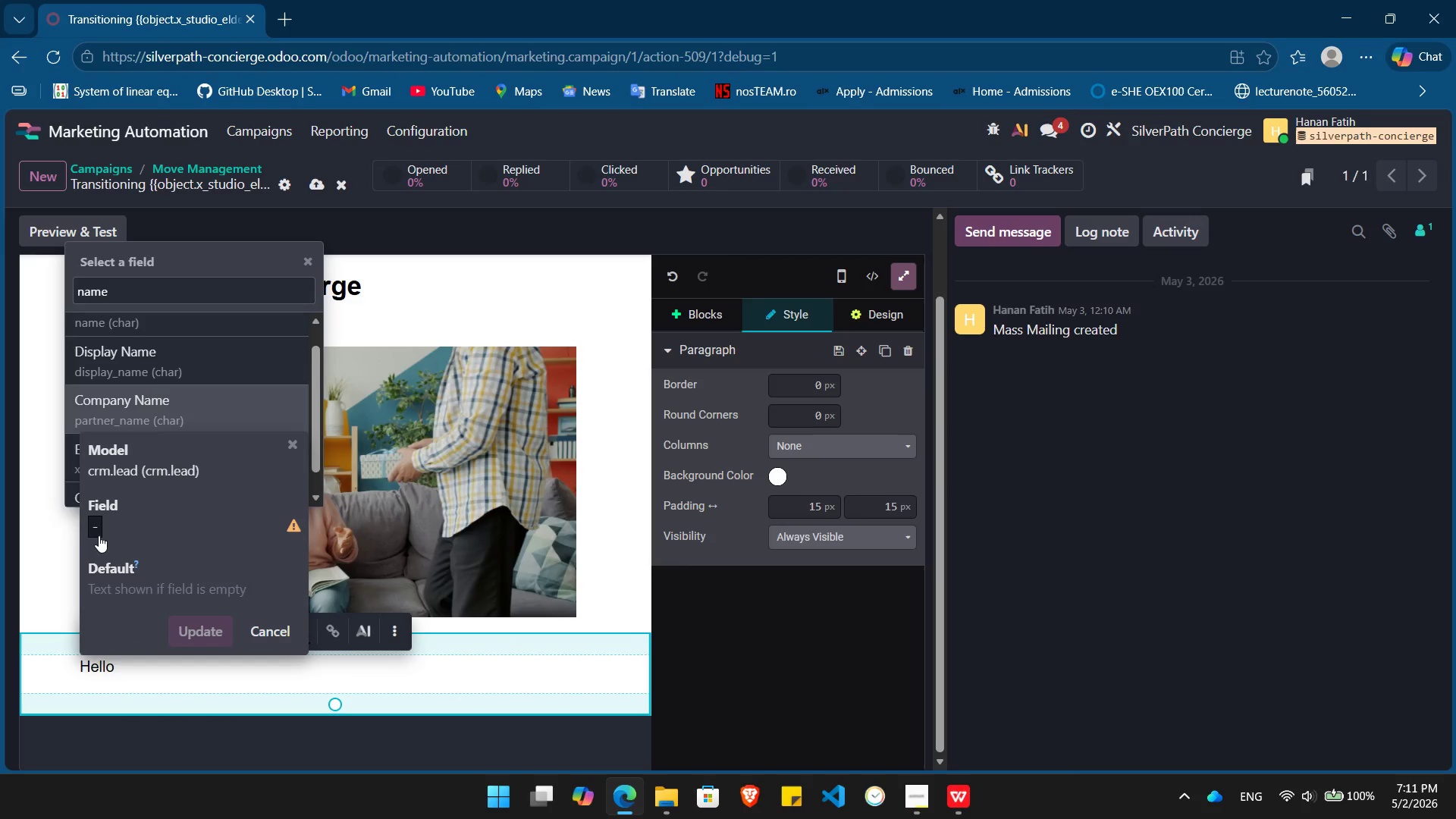 
key(ArrowDown)
 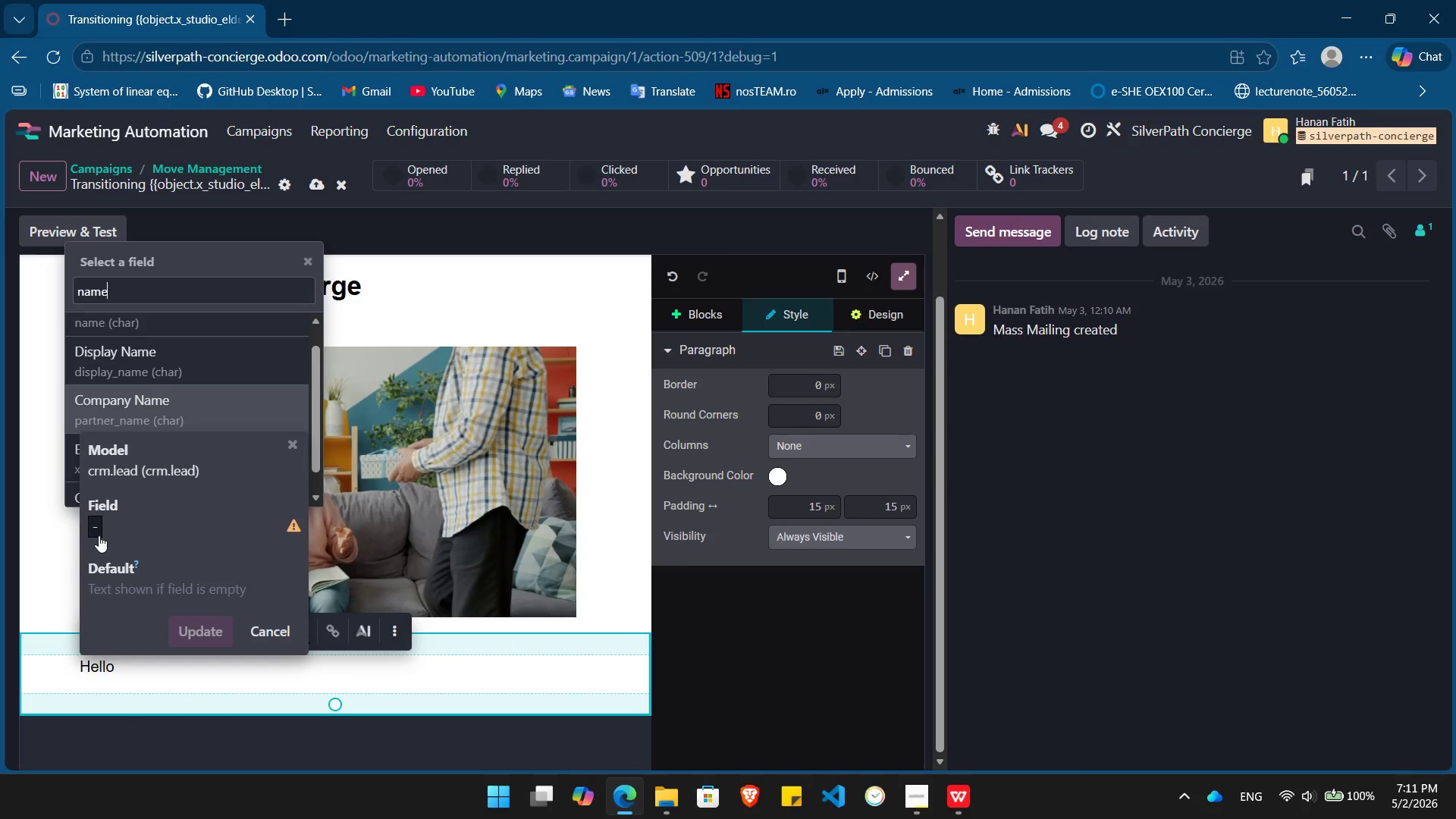 
key(Enter)
 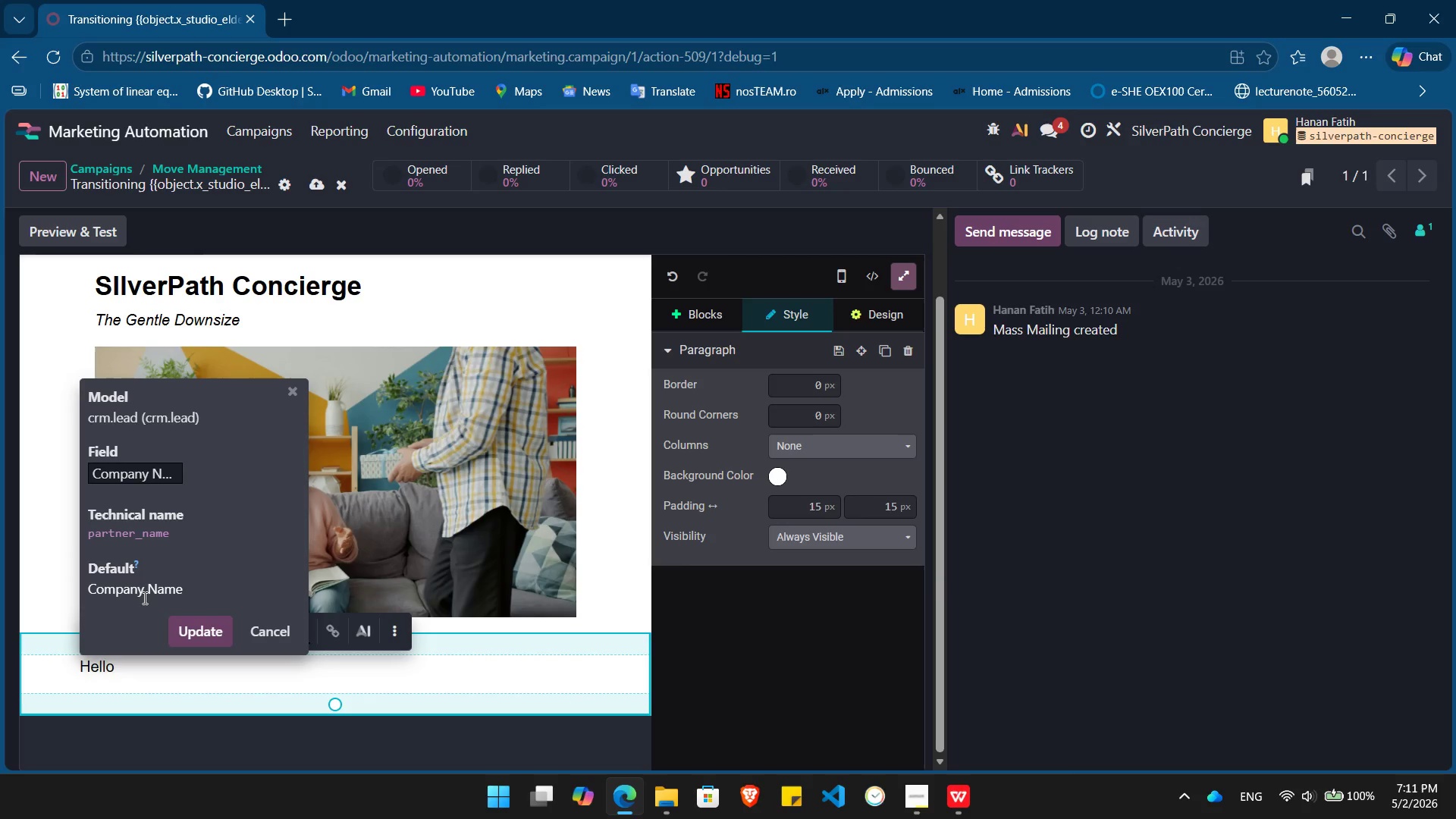 
left_click_drag(start_coordinate=[143, 601], to_coordinate=[143, 594])
 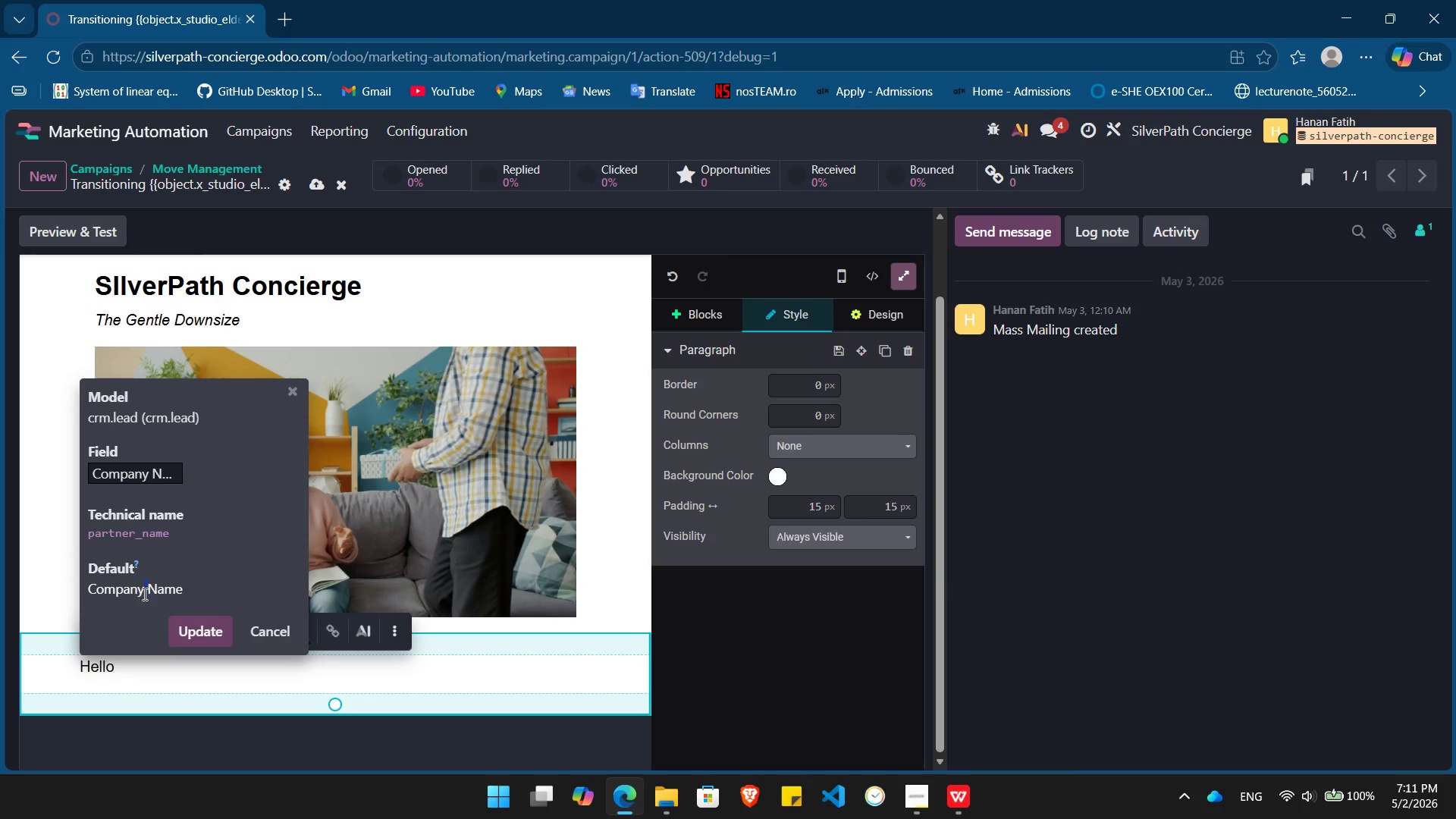 
double_click([143, 594])
 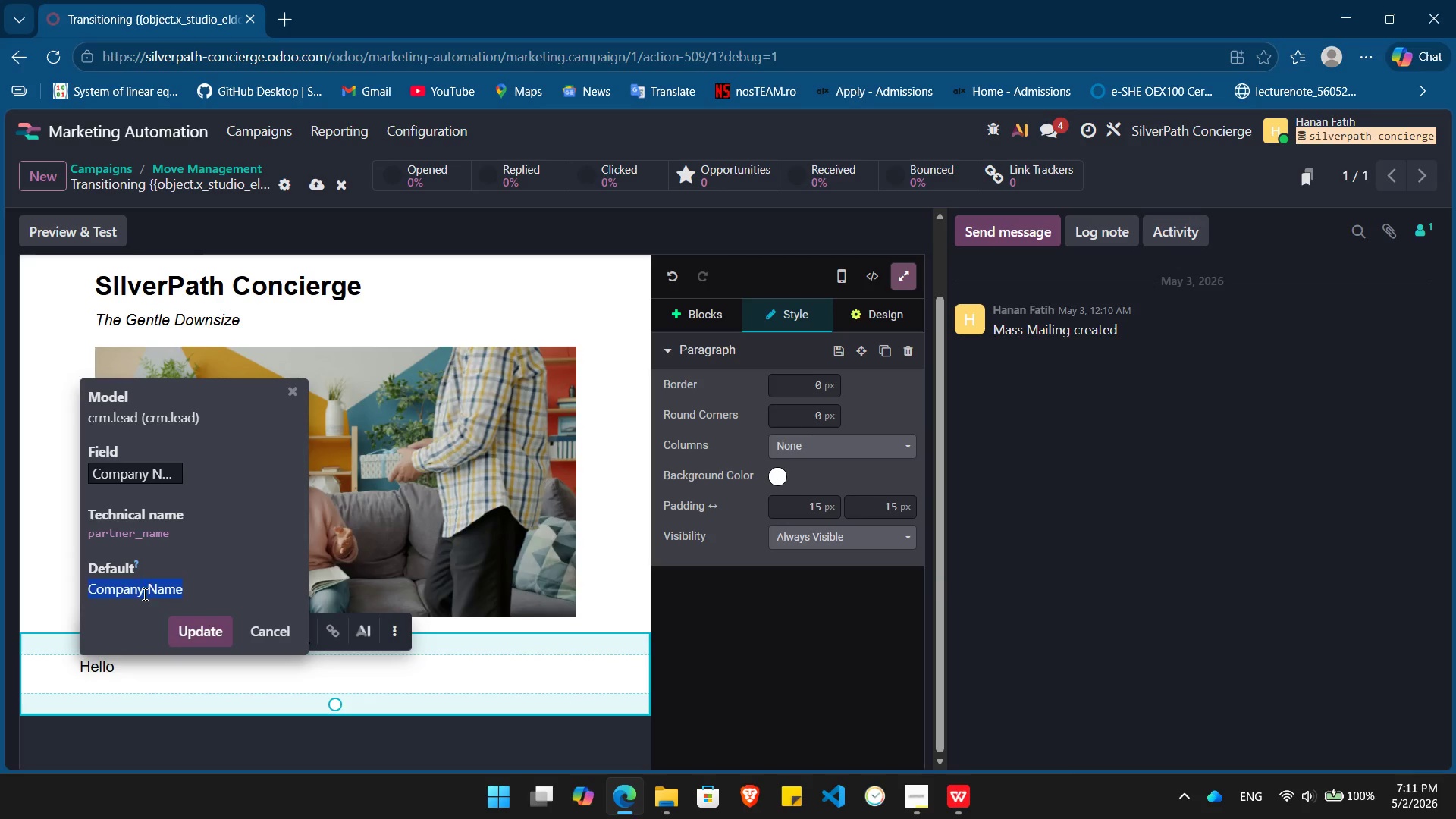 
triple_click([143, 594])
 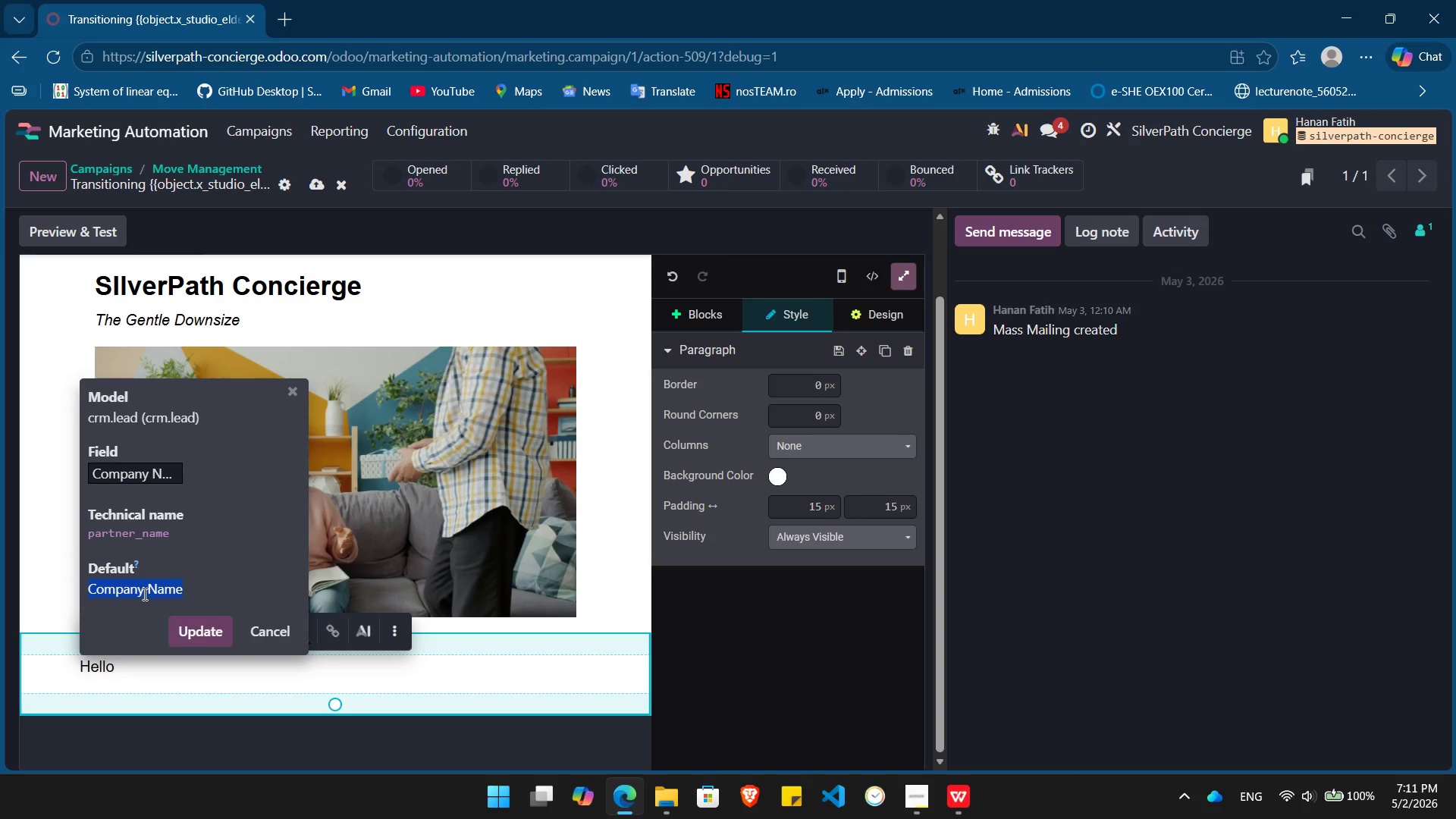 
key(Backspace)
type({{ object.partner_name }})
 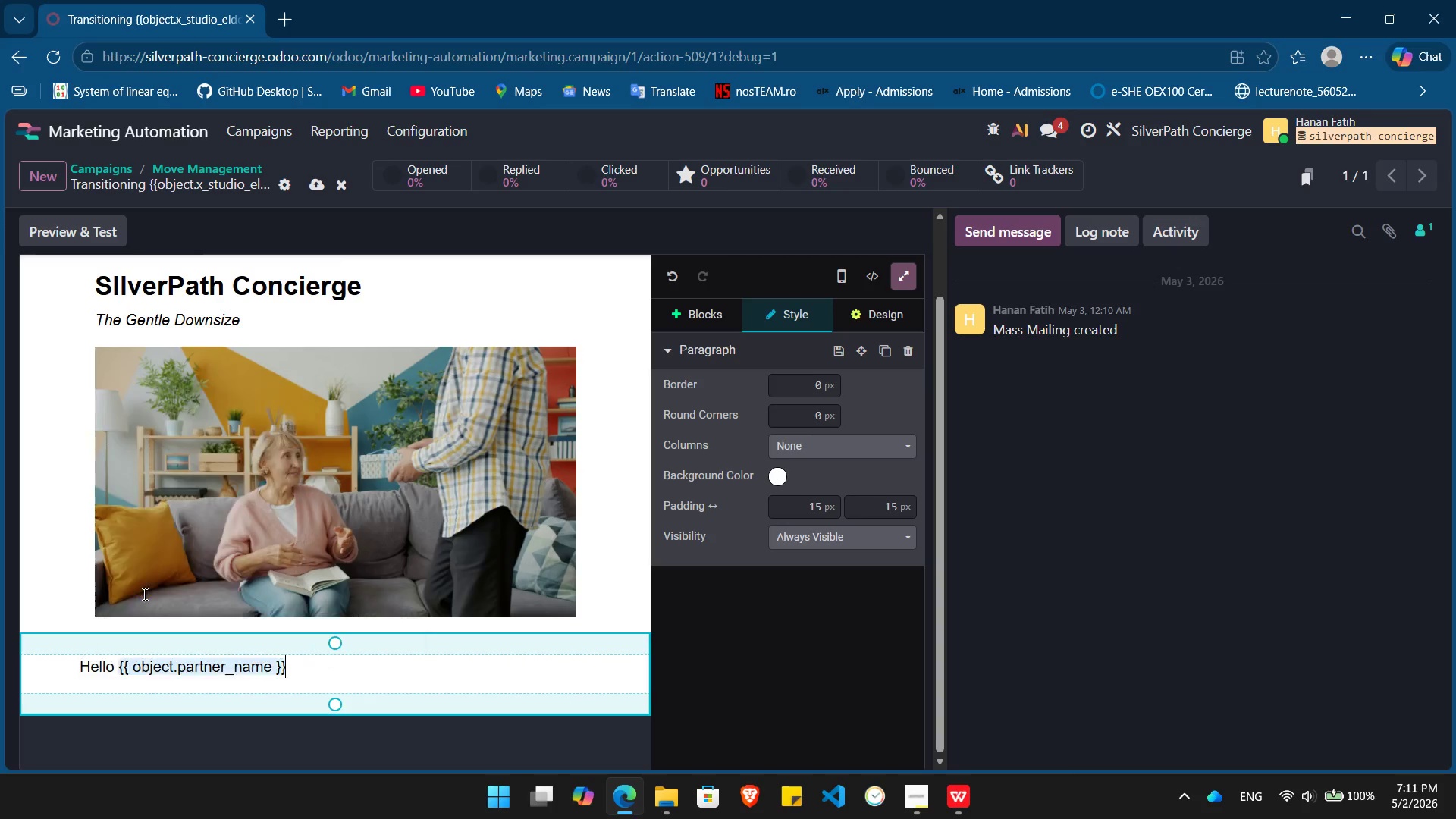 
 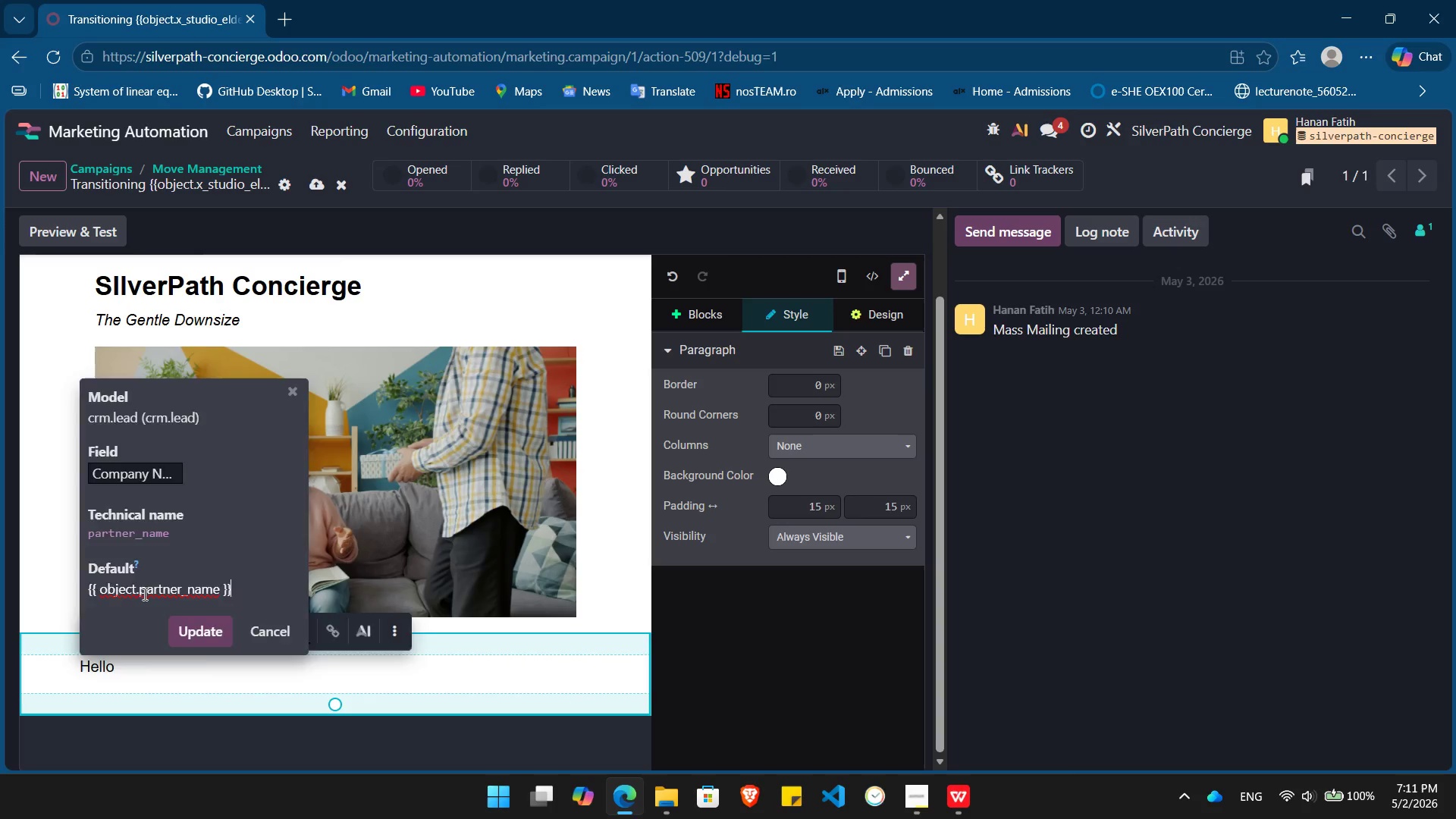 
key(Enter)
 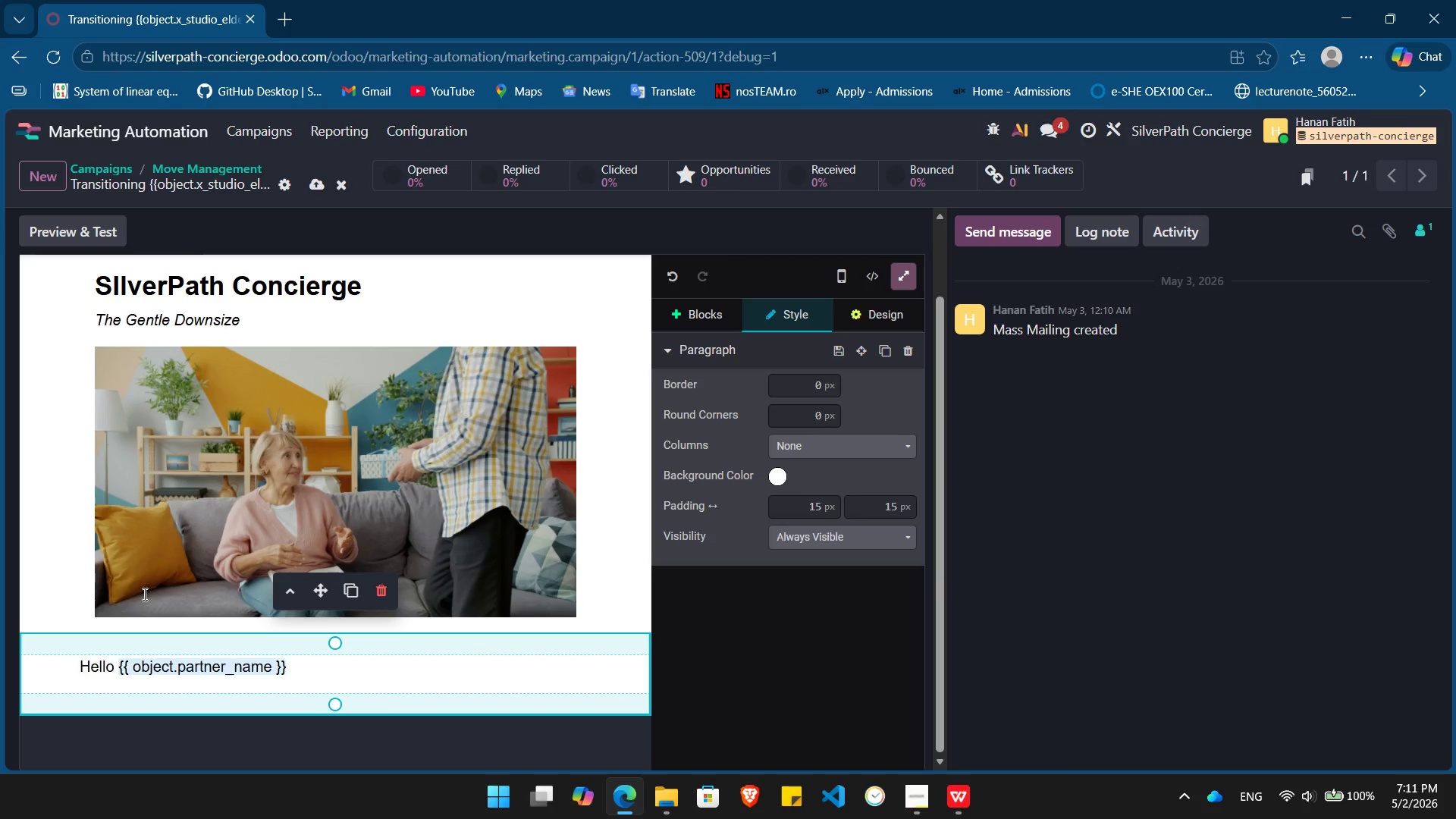 
key(Comma)
 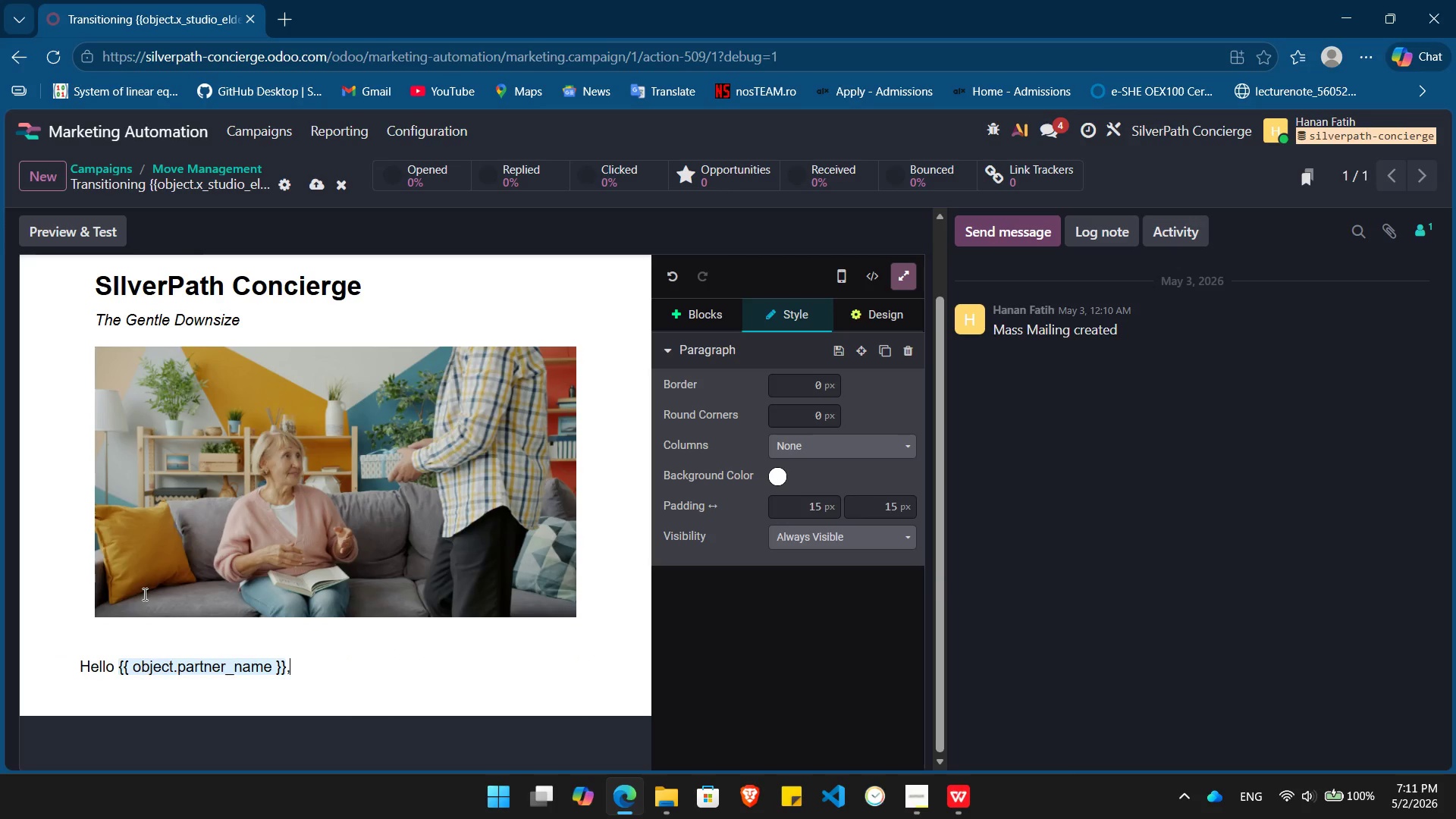 
key(Enter)
 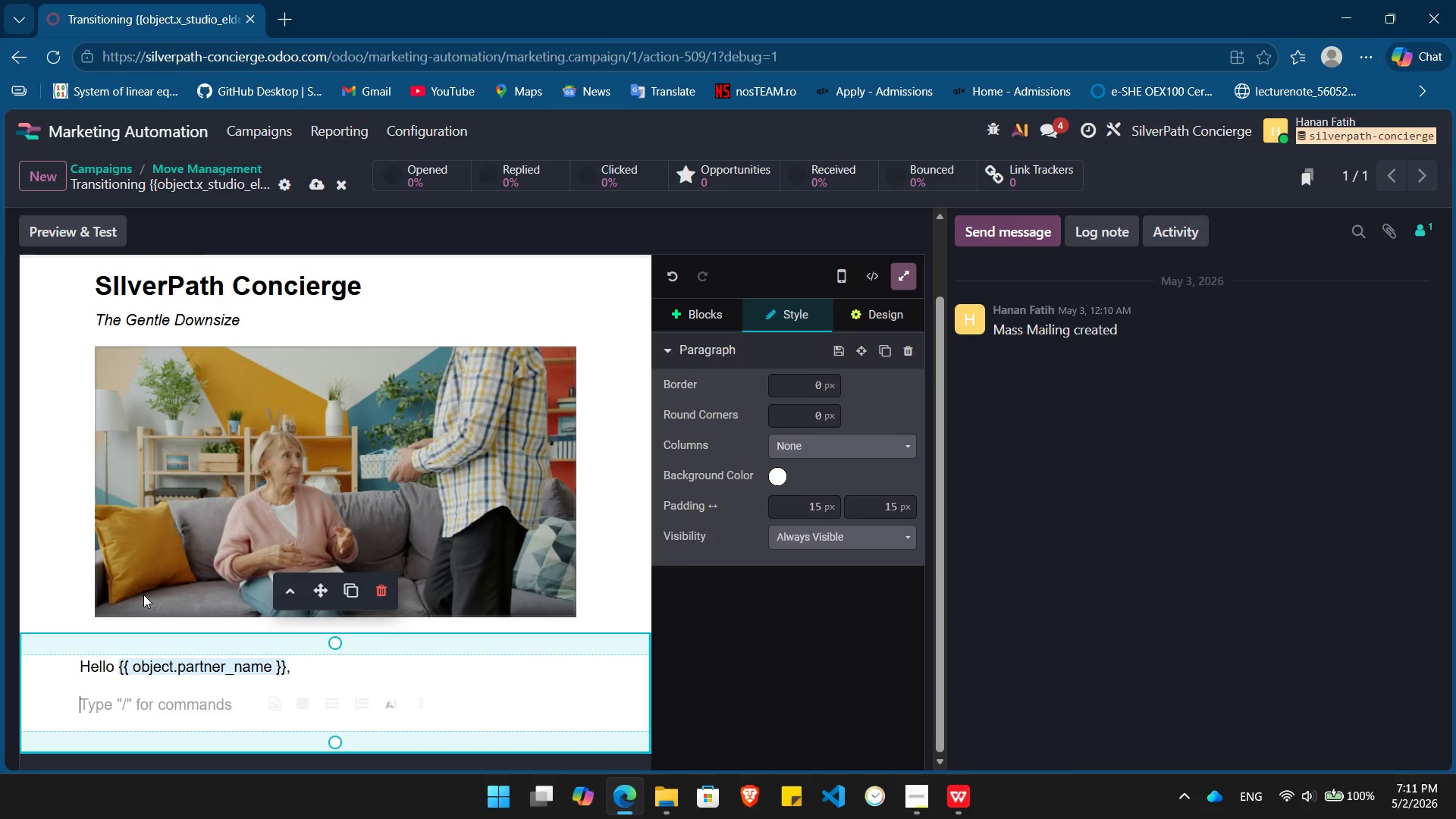 
wait(16.81)
 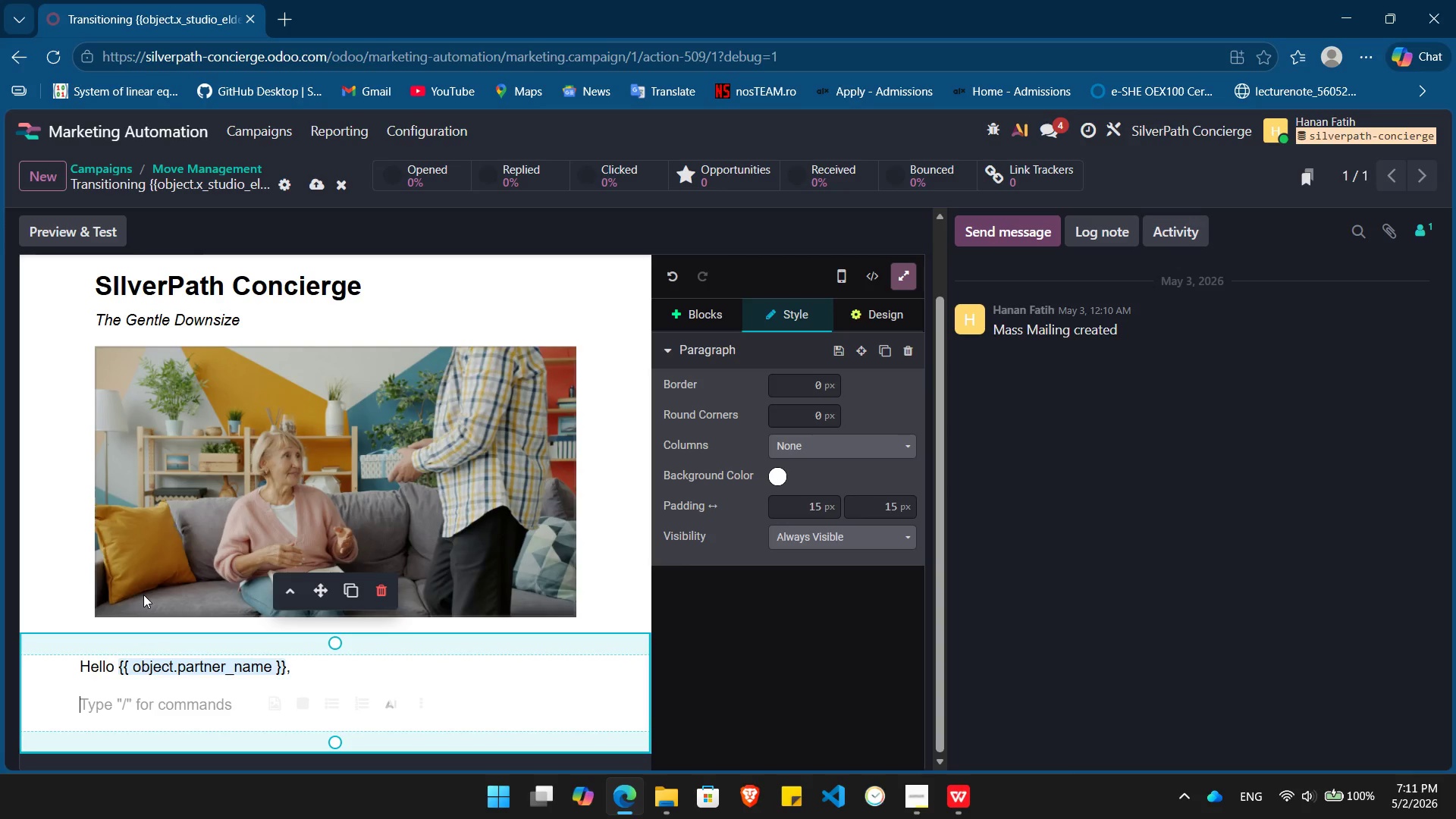 
type(A home is more than four walls; it's a collection)
 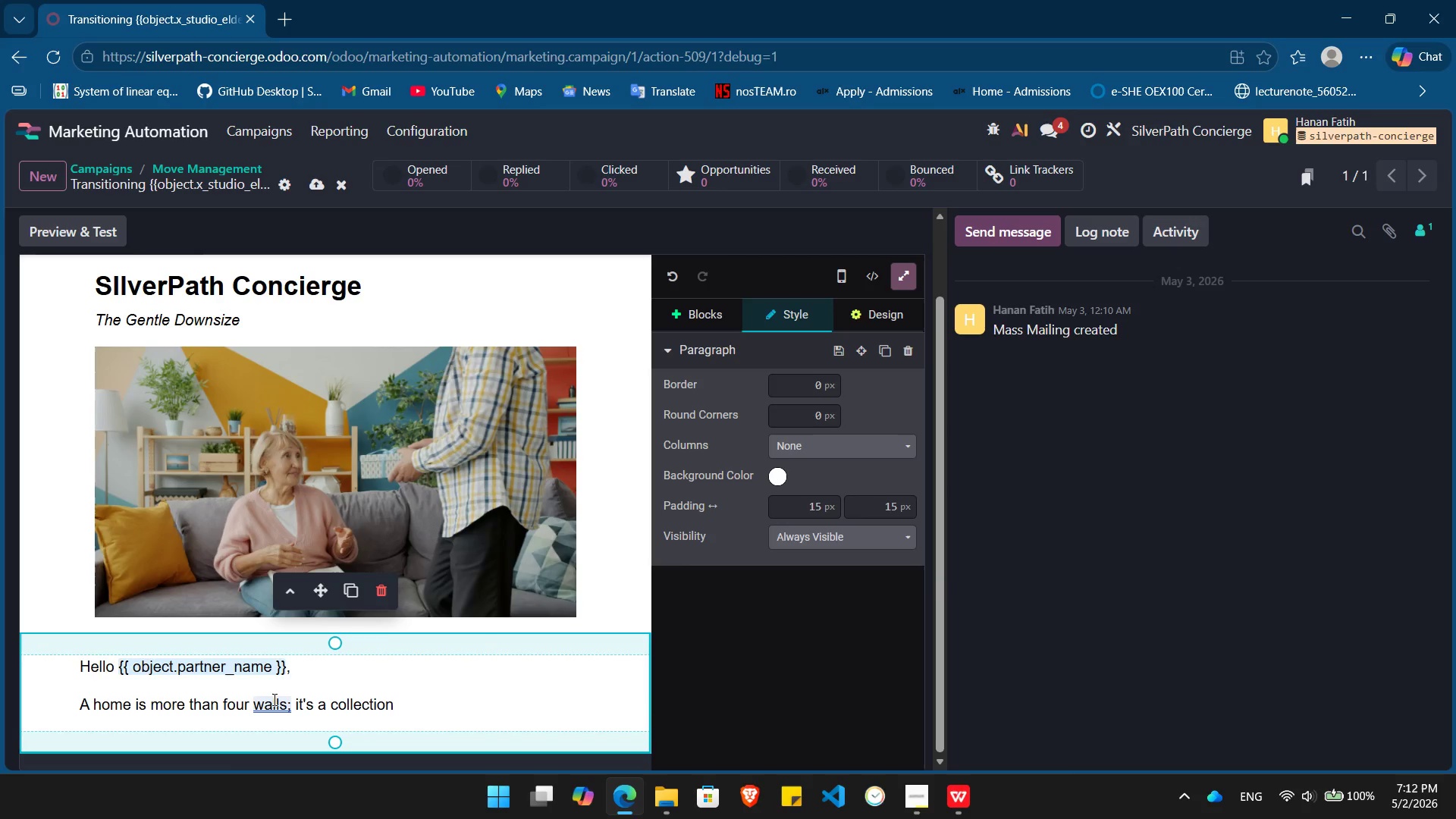 
wait(14.47)
 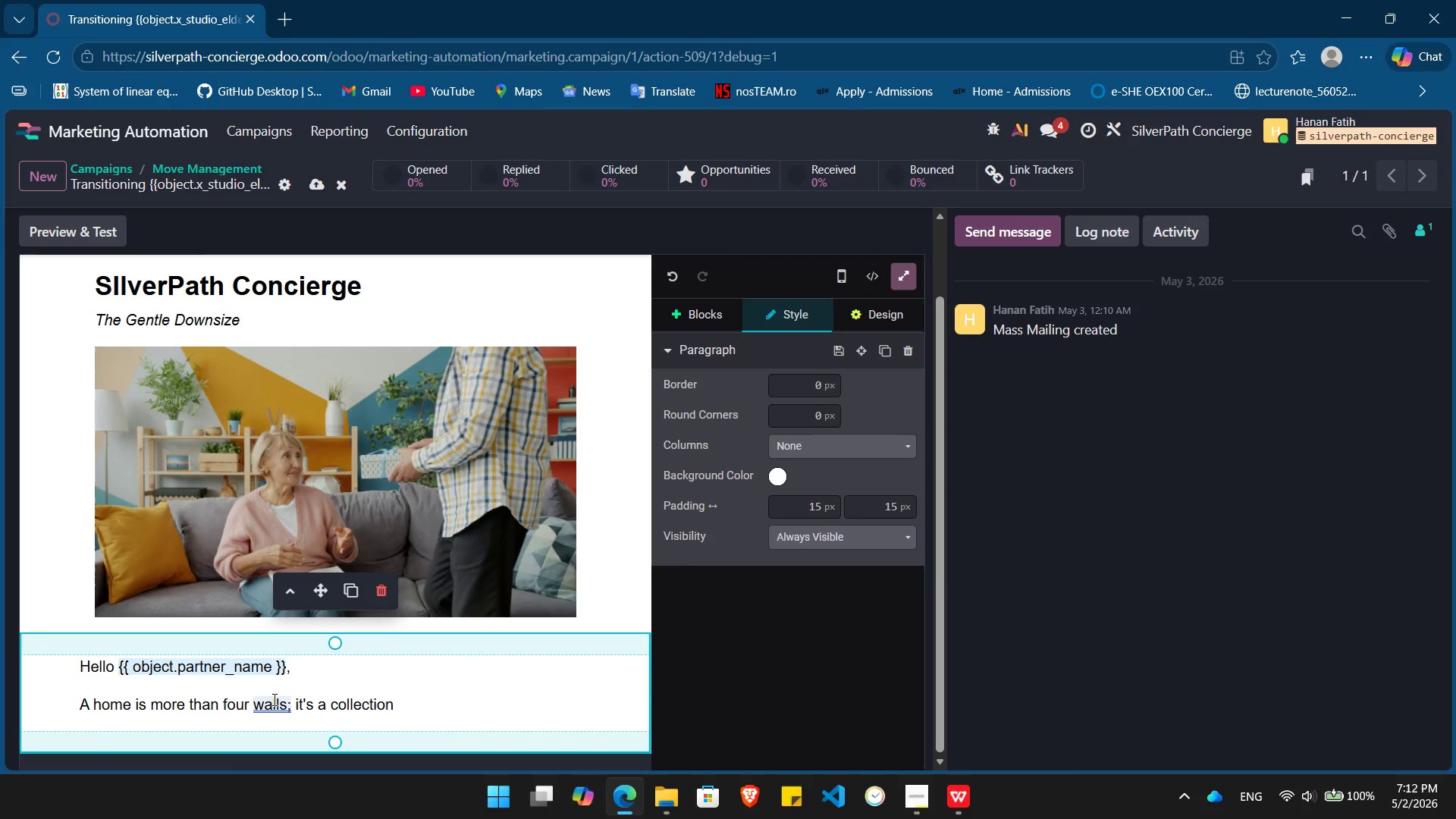 
left_click([275, 698])
 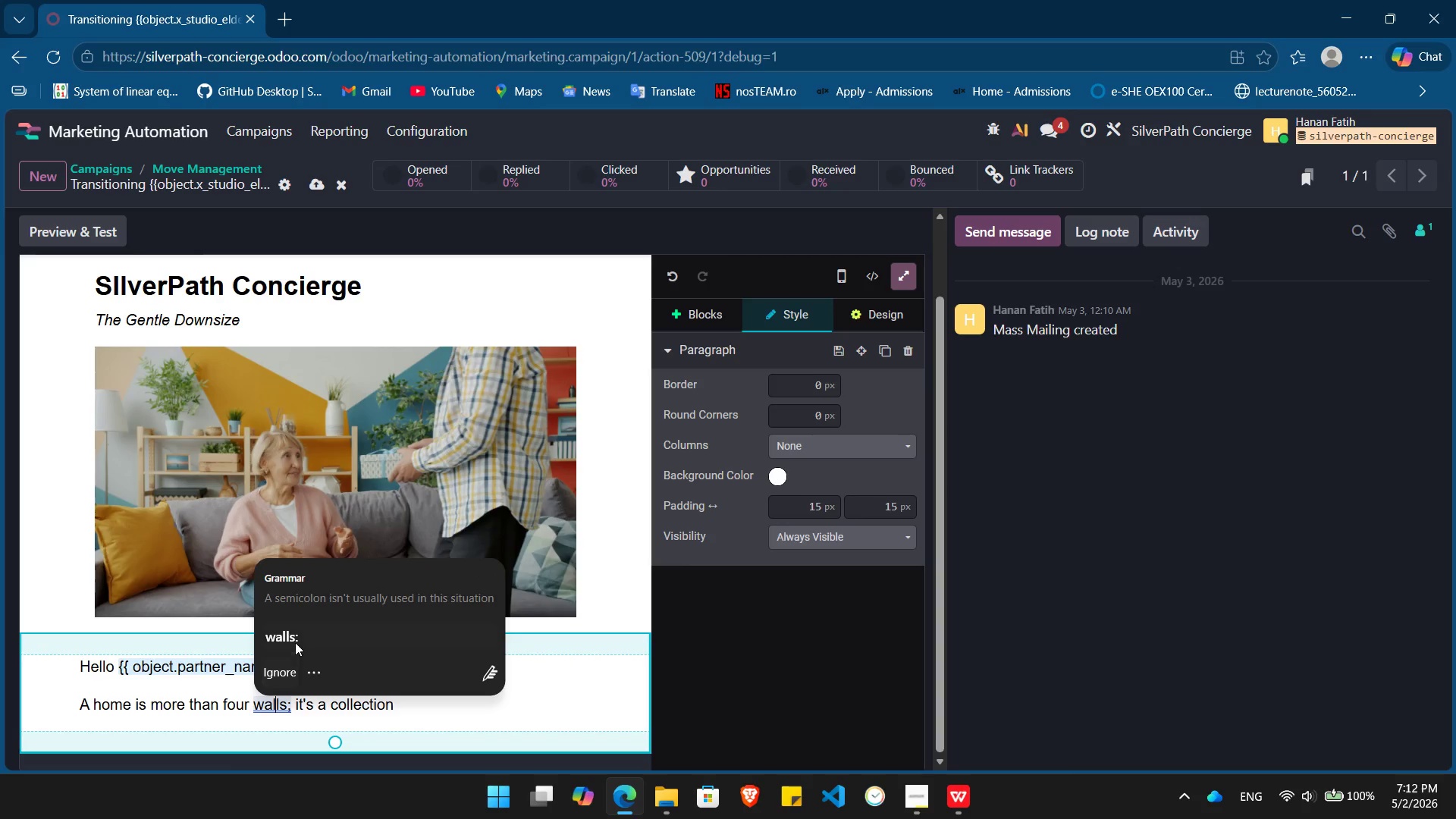 
left_click([295, 637])
 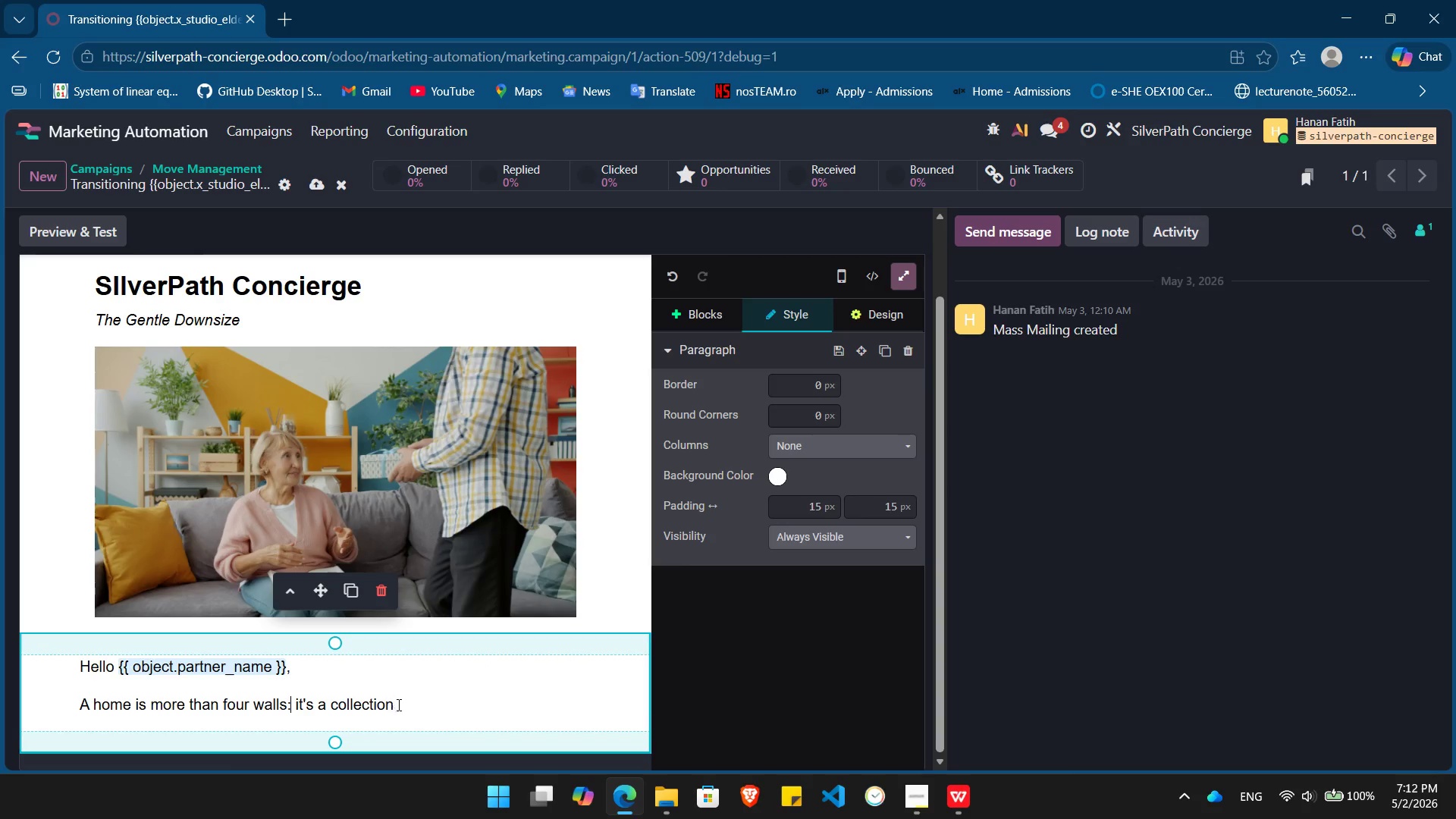 
left_click([403, 708])
 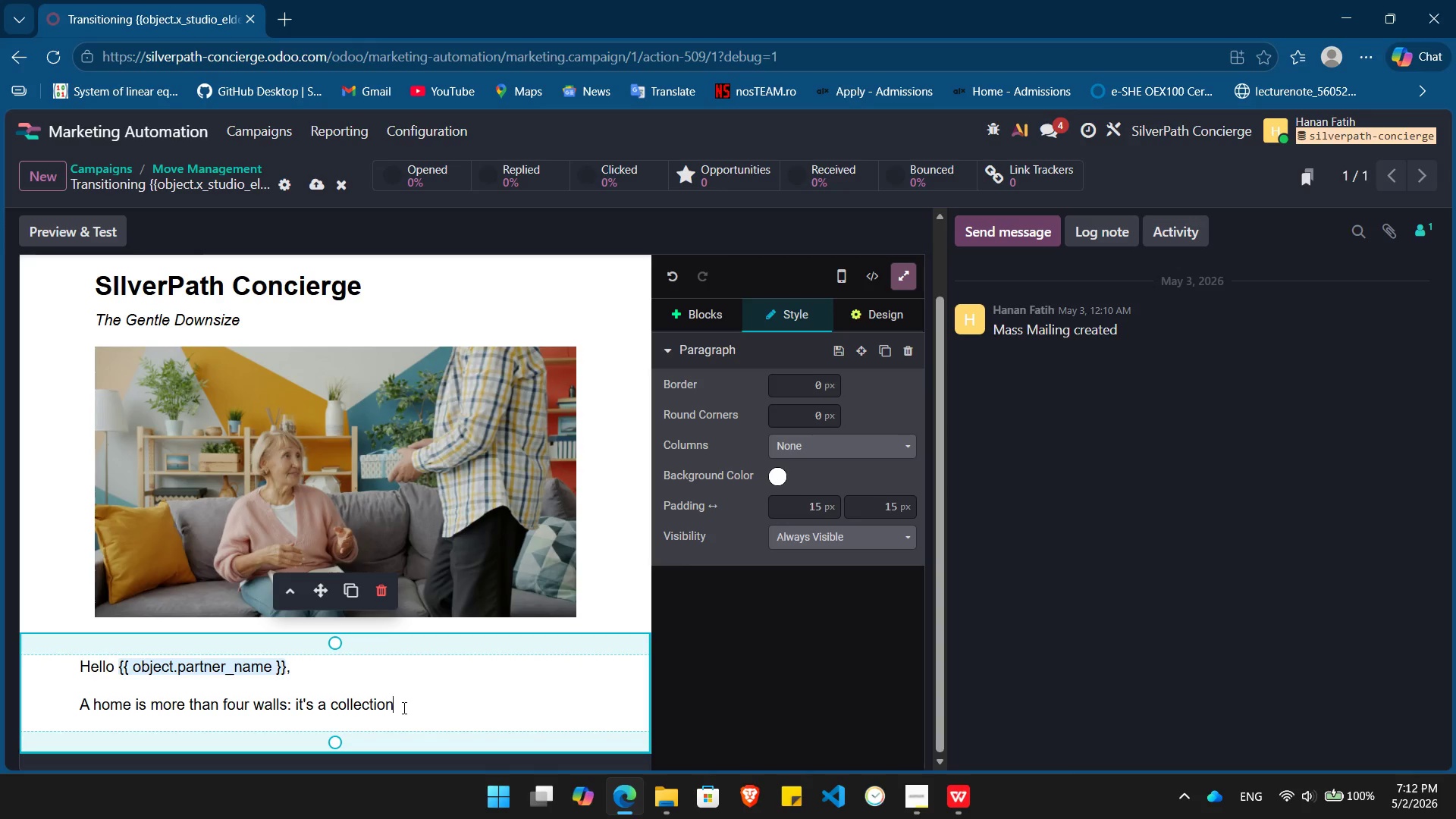 
key(Space)
 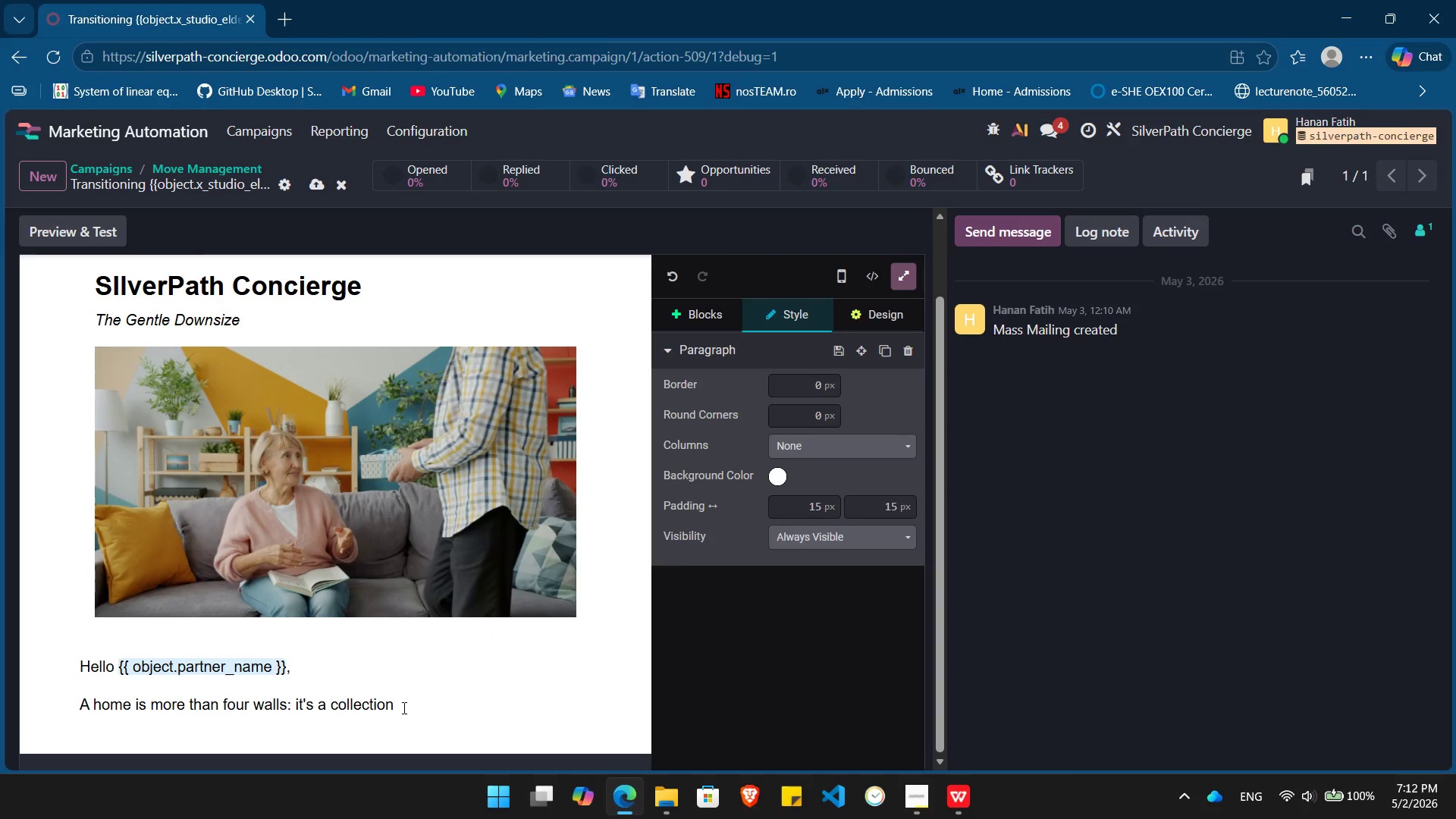 
wait(5.39)
 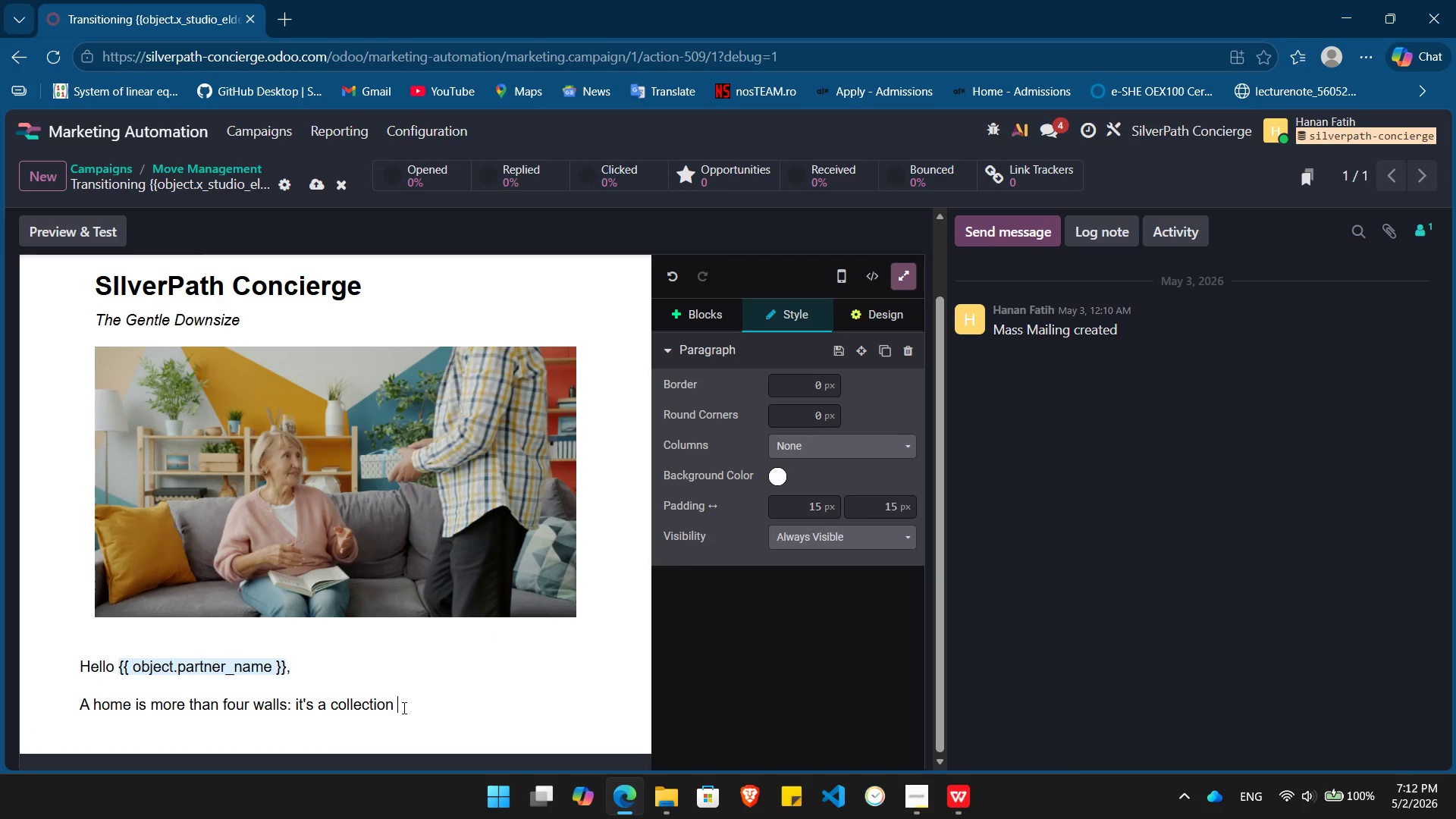 
type(of a lifetime )
key(Backspace)
type('s worth of stories. Moving )
 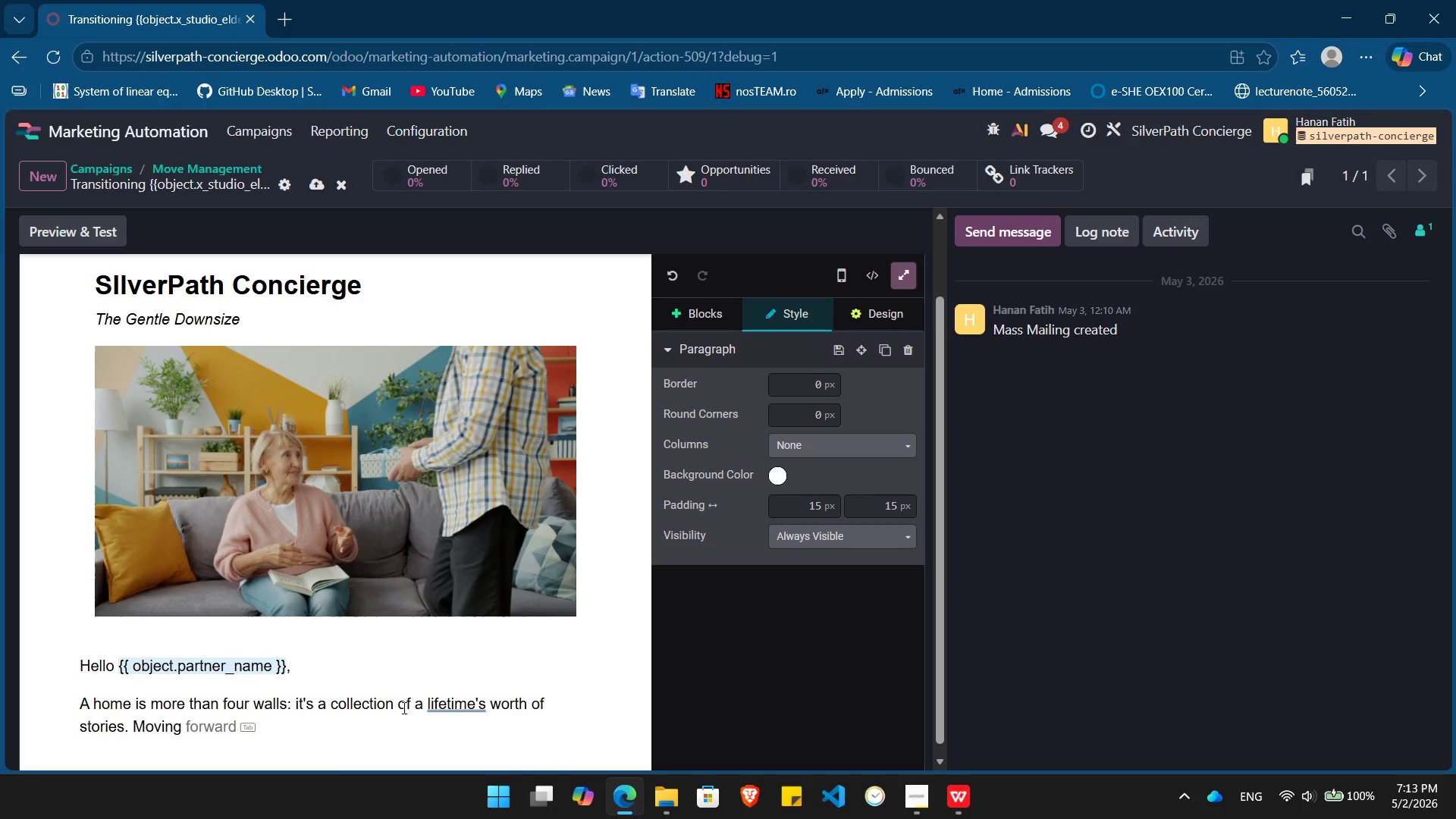 
key(Slash)
 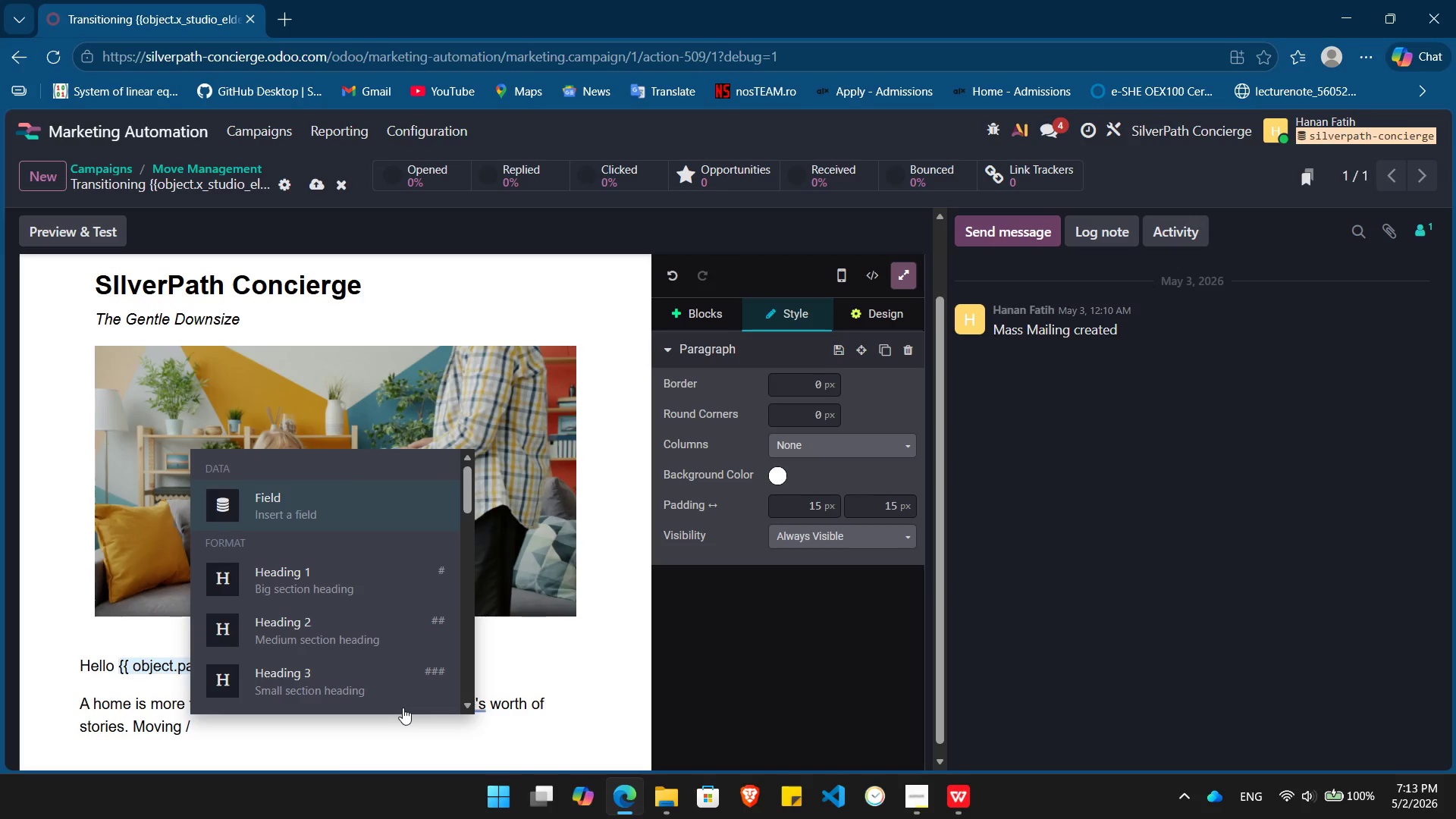 
key(Enter)
 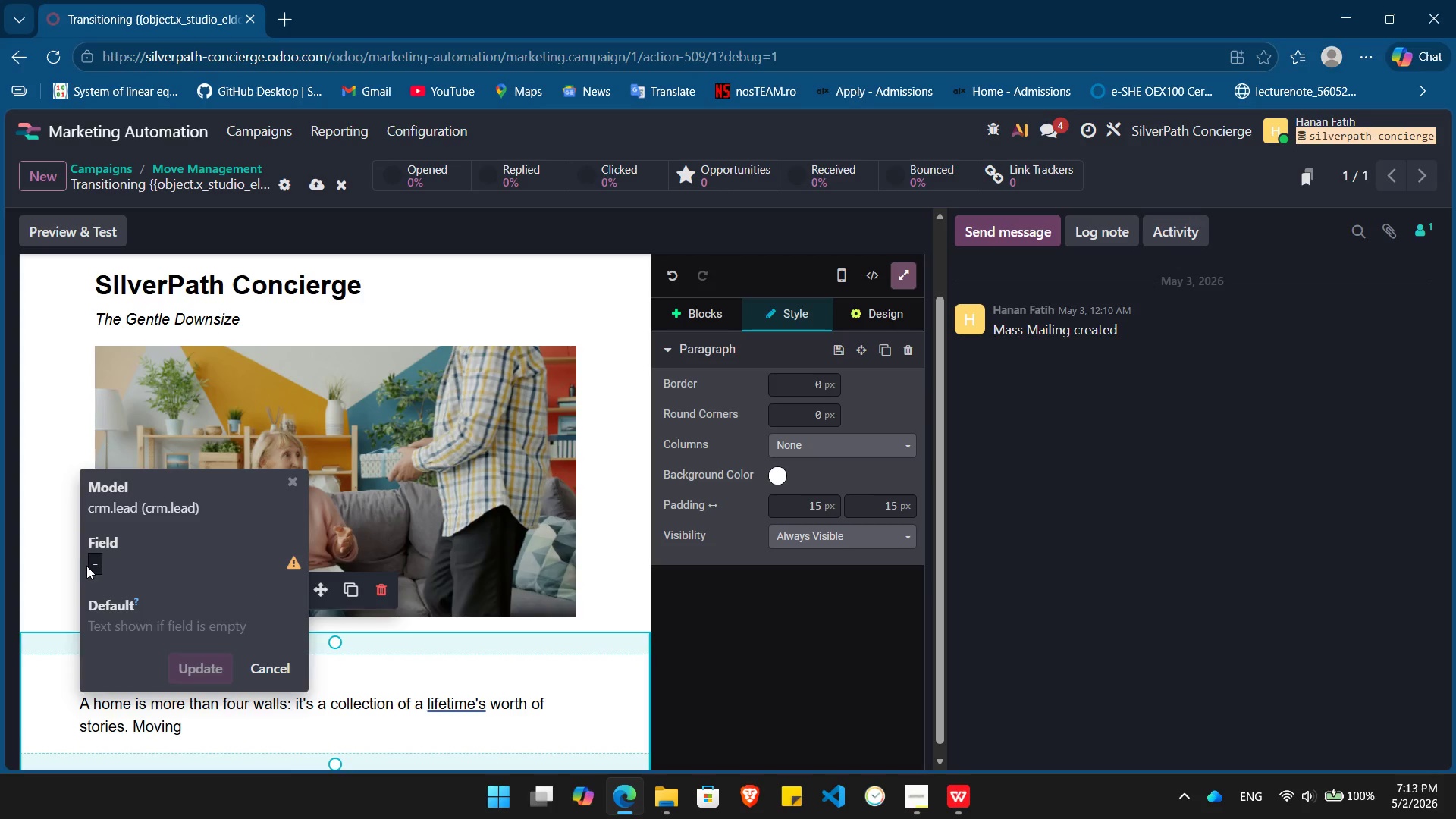 
left_click([97, 566])
 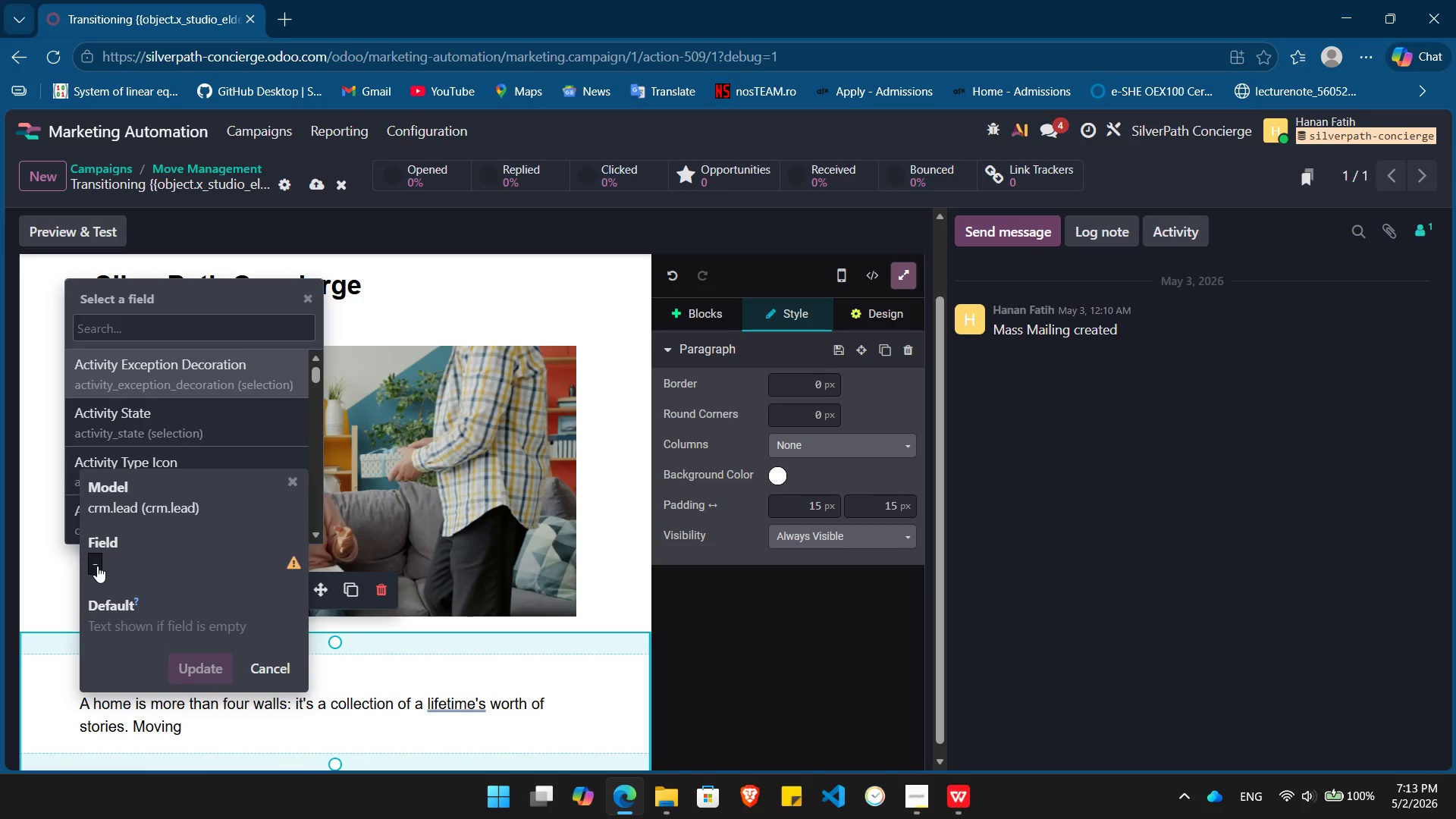 
wait(12.59)
 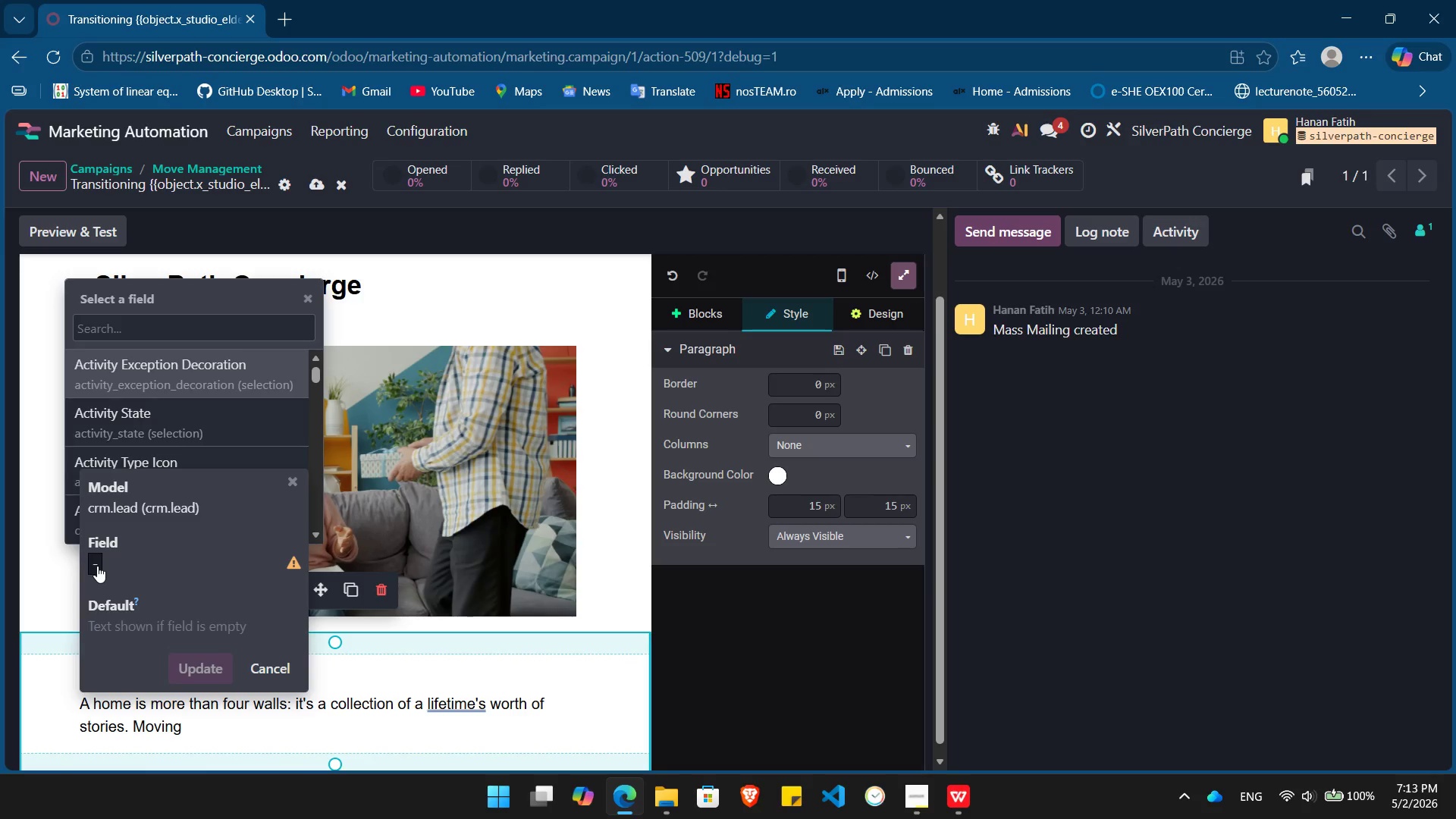 
type(part)
key(Backspace)
key(Backspace)
key(Backspace)
key(Backspace)
type(name)
 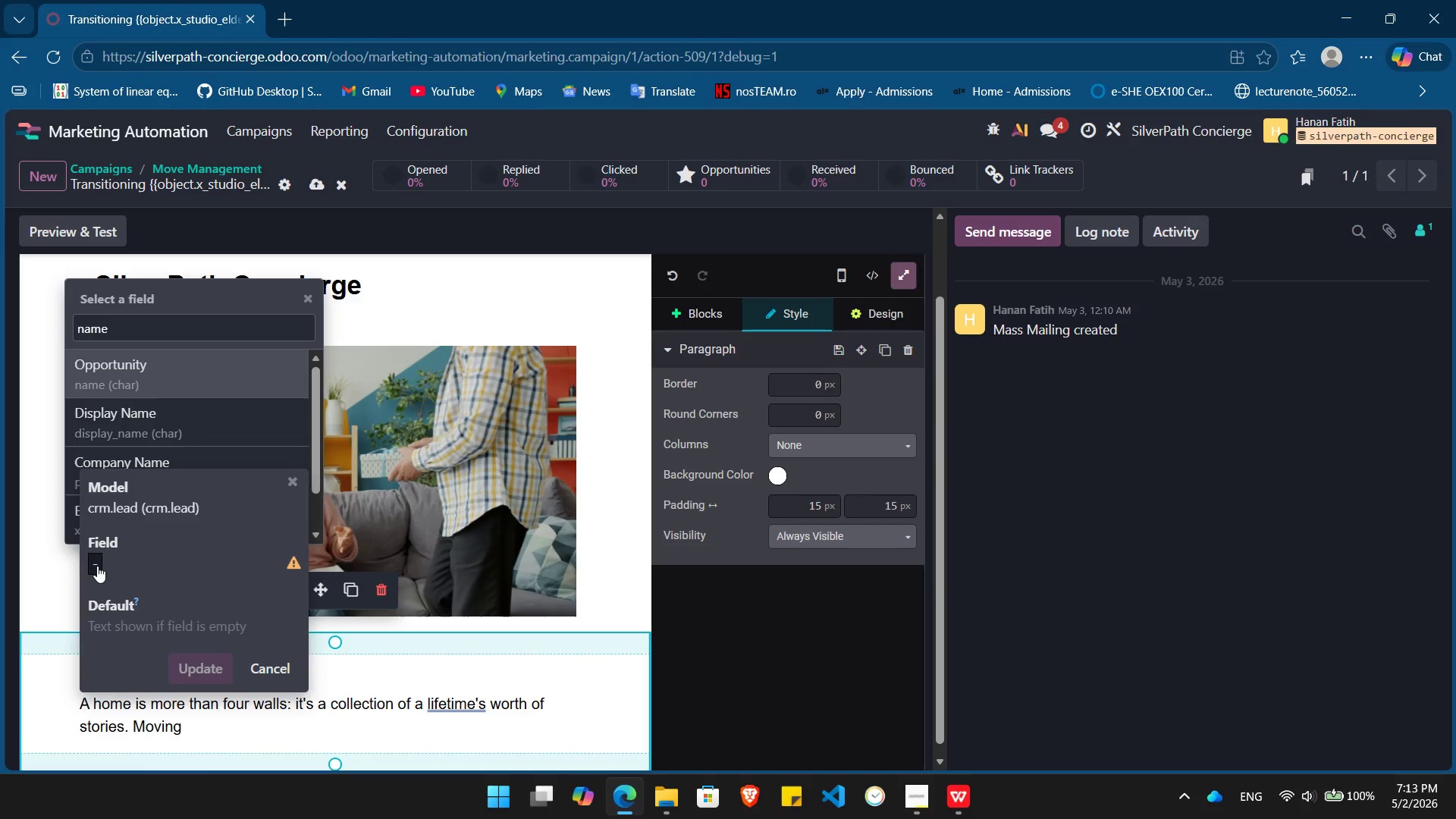 
key(ArrowDown)
 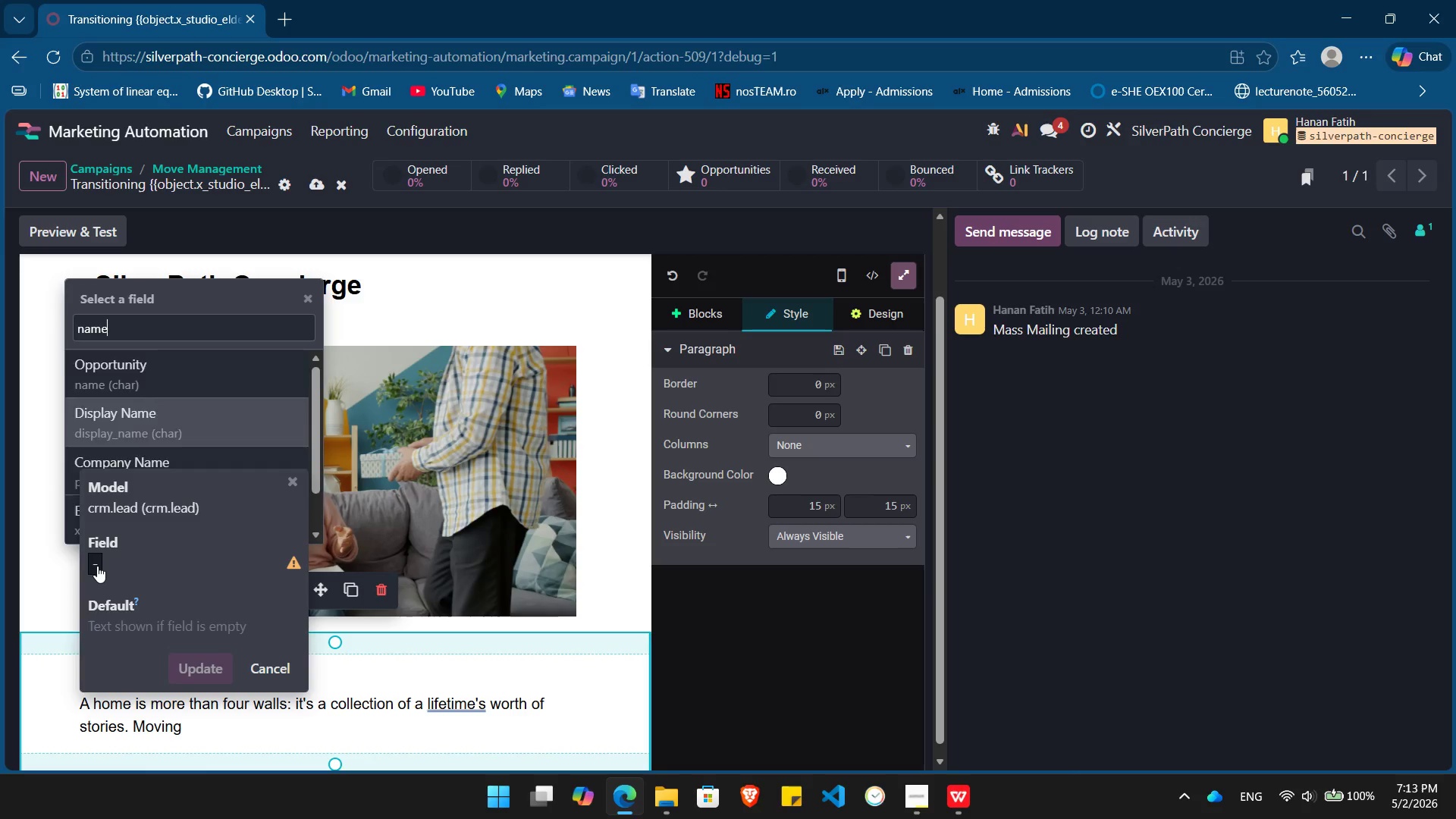 
key(ArrowDown)
 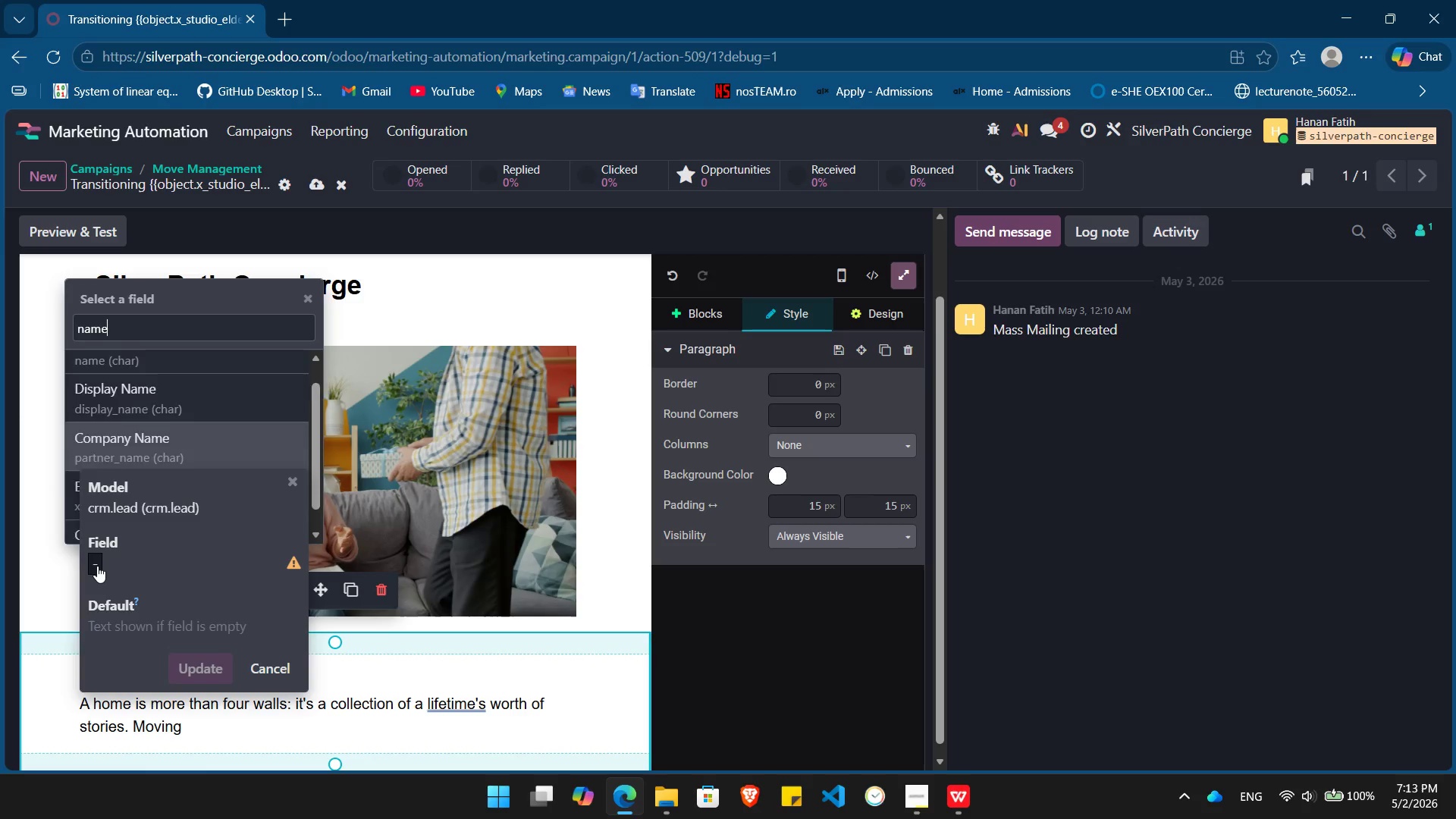 
key(ArrowDown)
 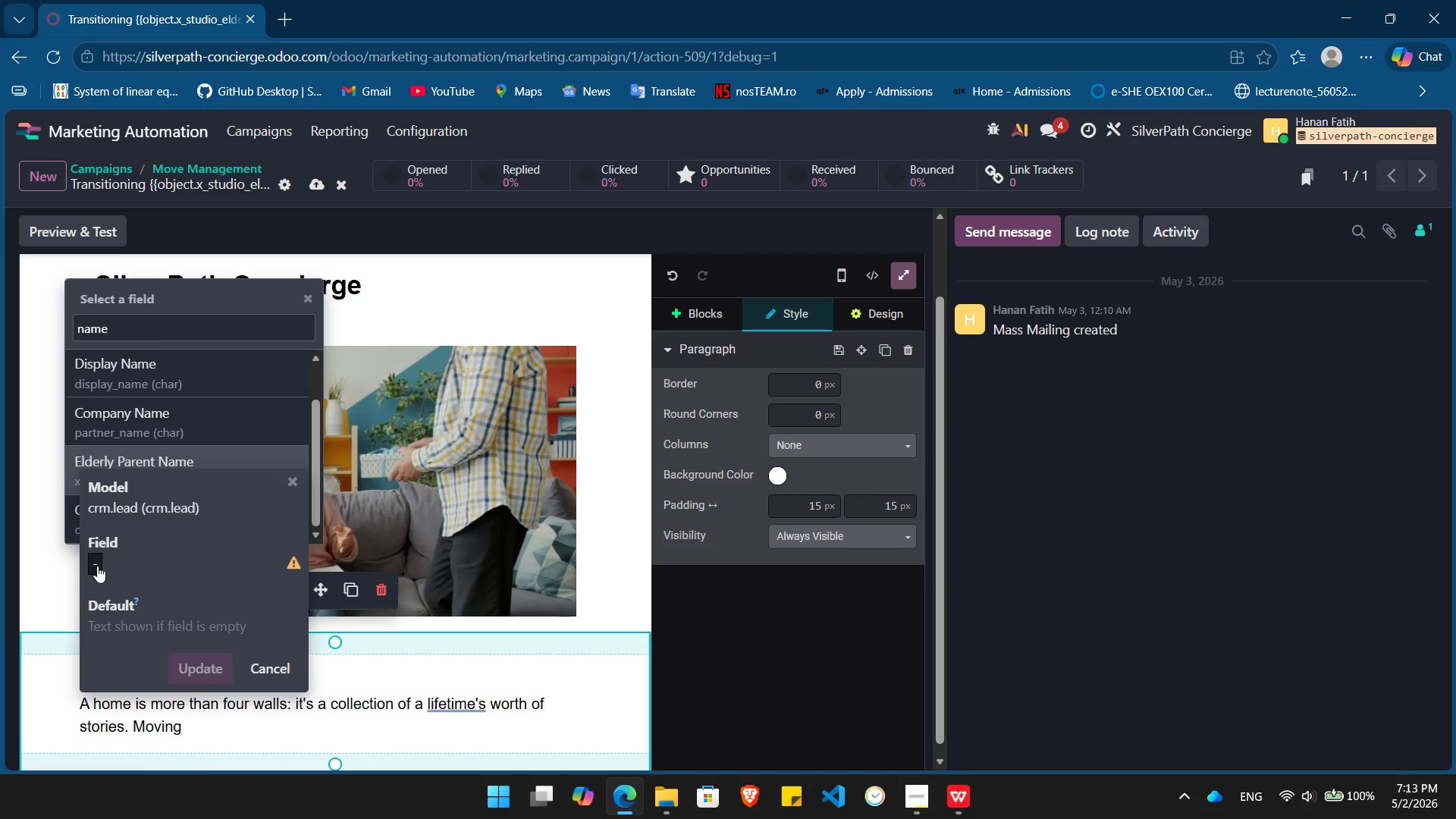 
key(Enter)
 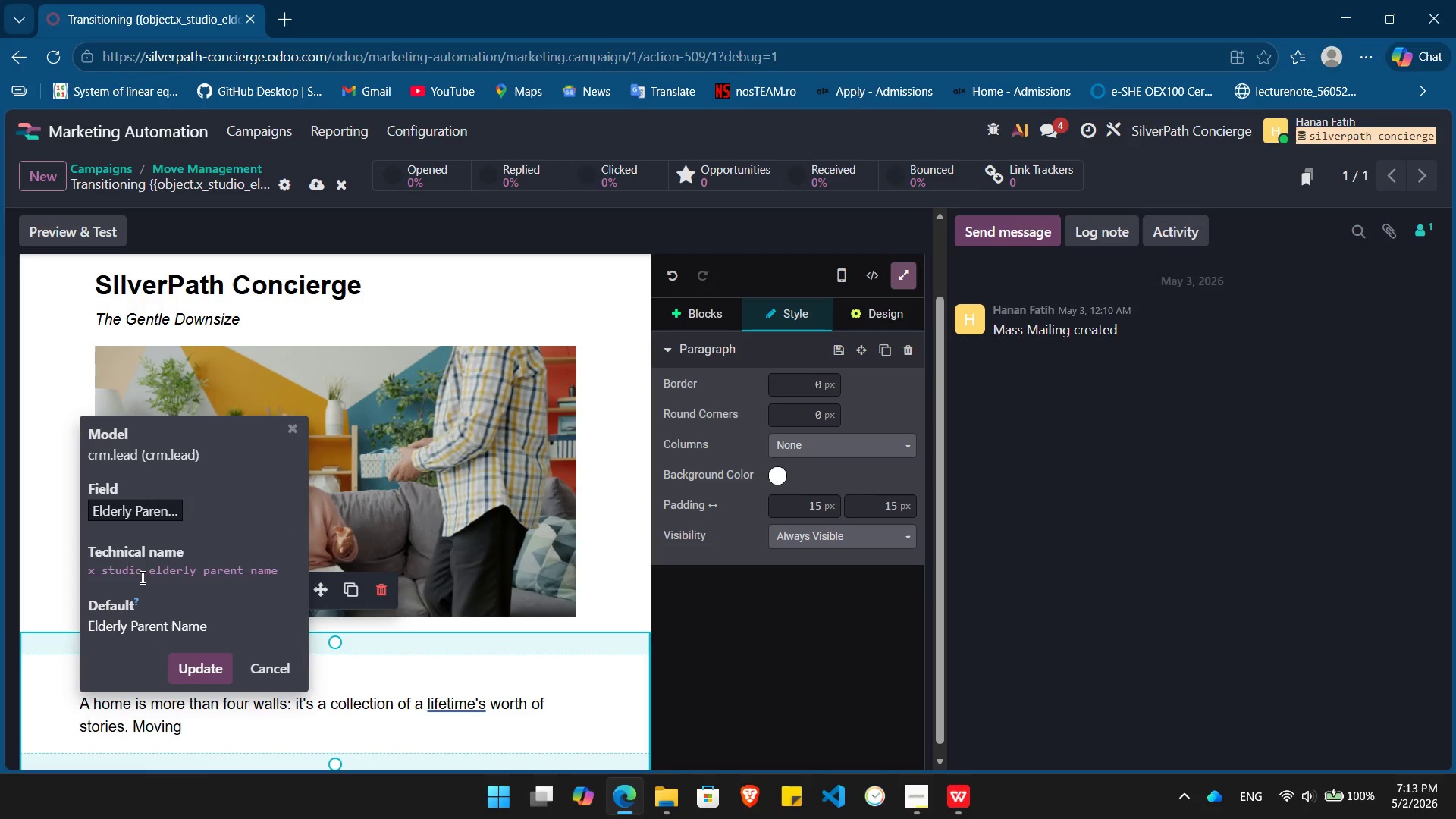 
double_click([141, 577])
 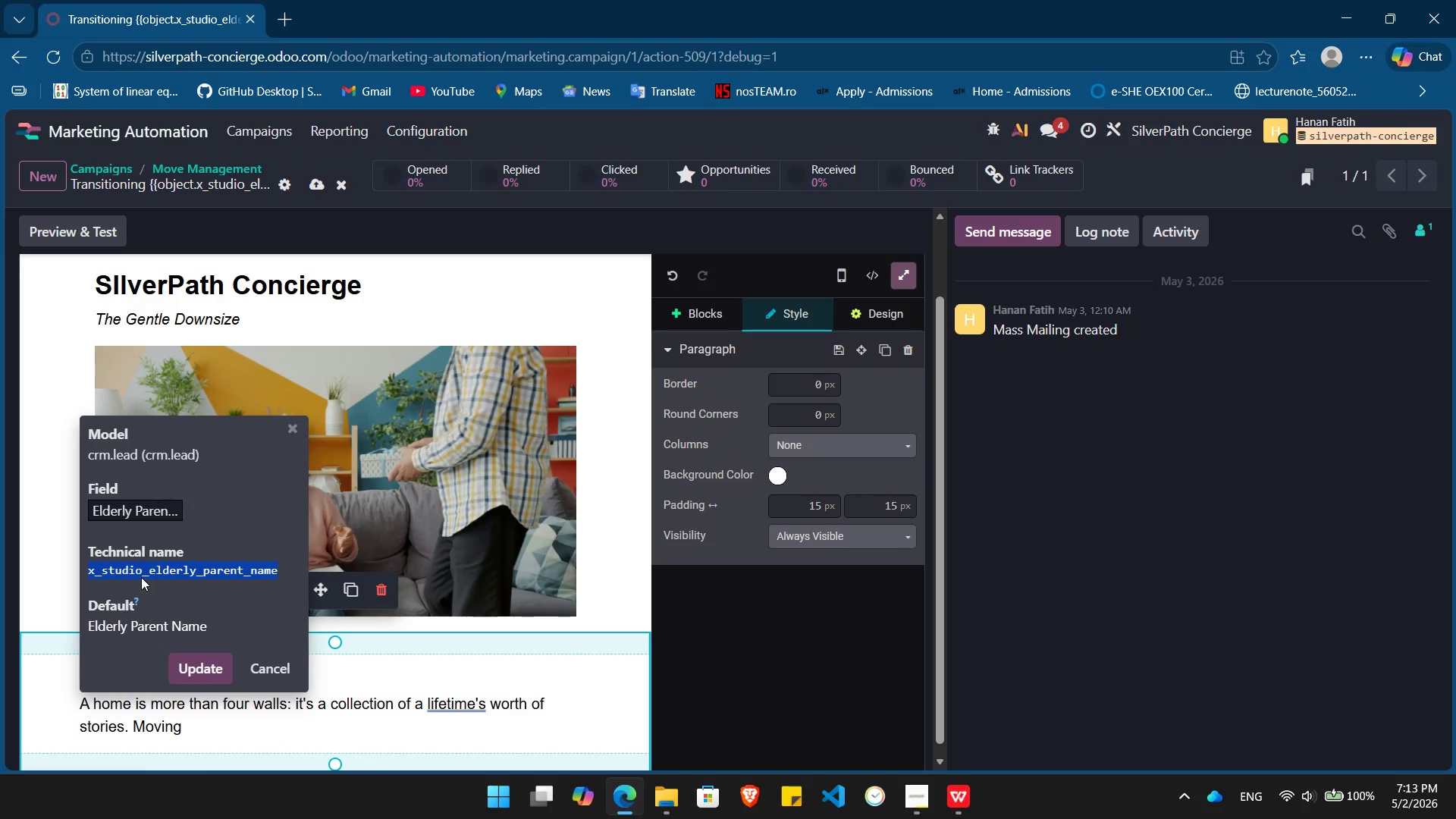 
triple_click([141, 577])
 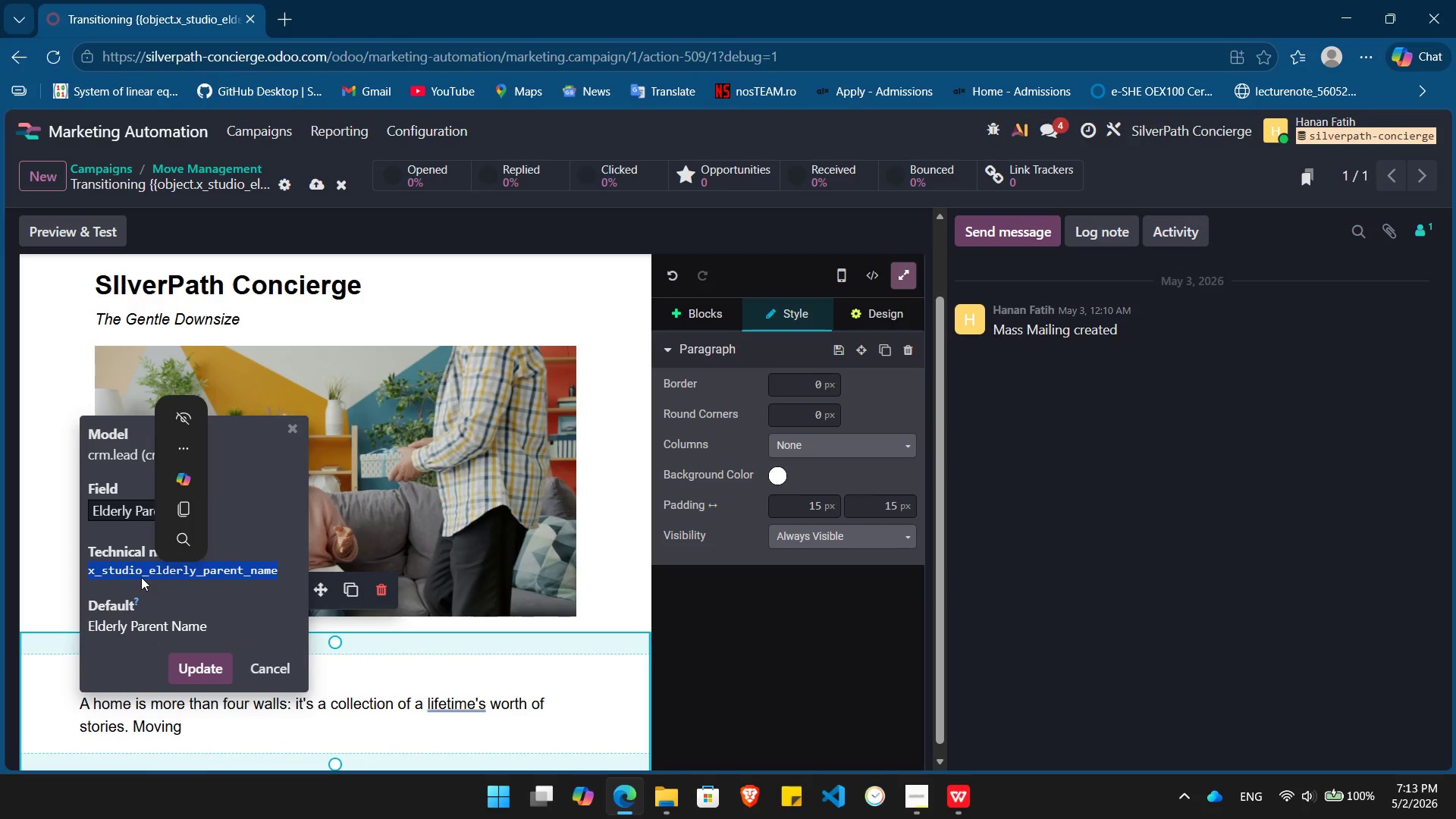 
key(Control+C)
 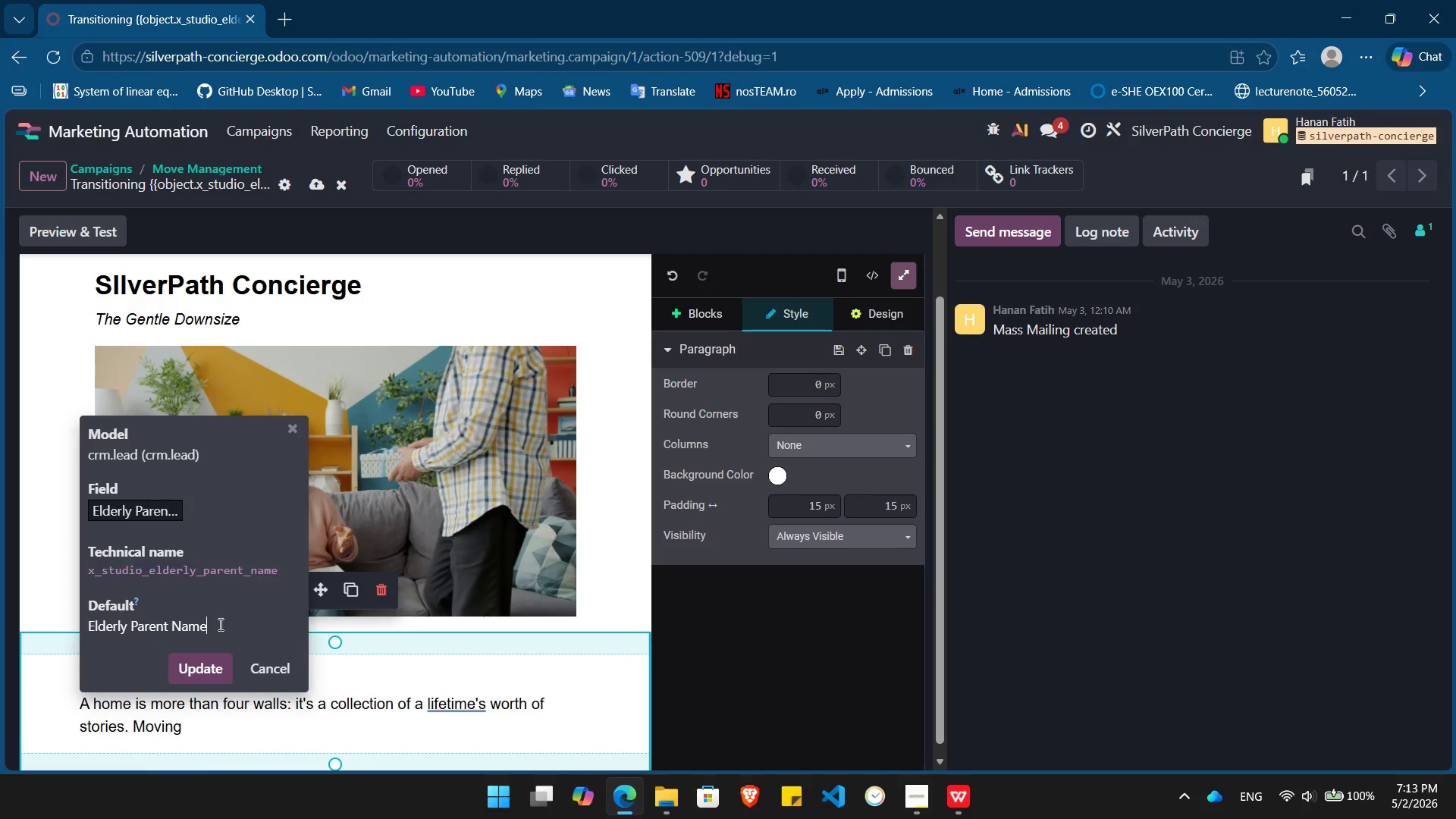 
double_click([219, 624])
 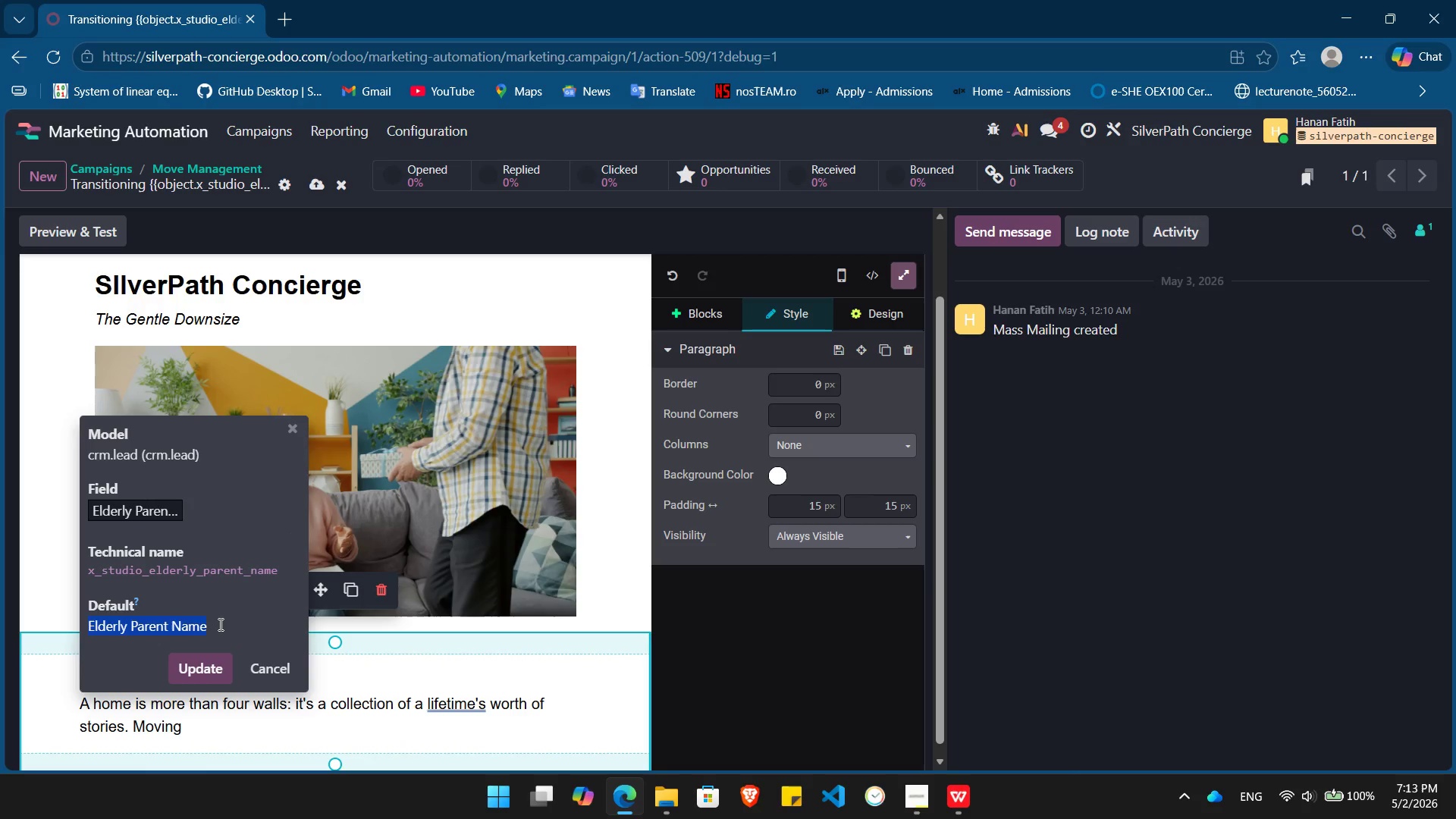 
triple_click([219, 624])
 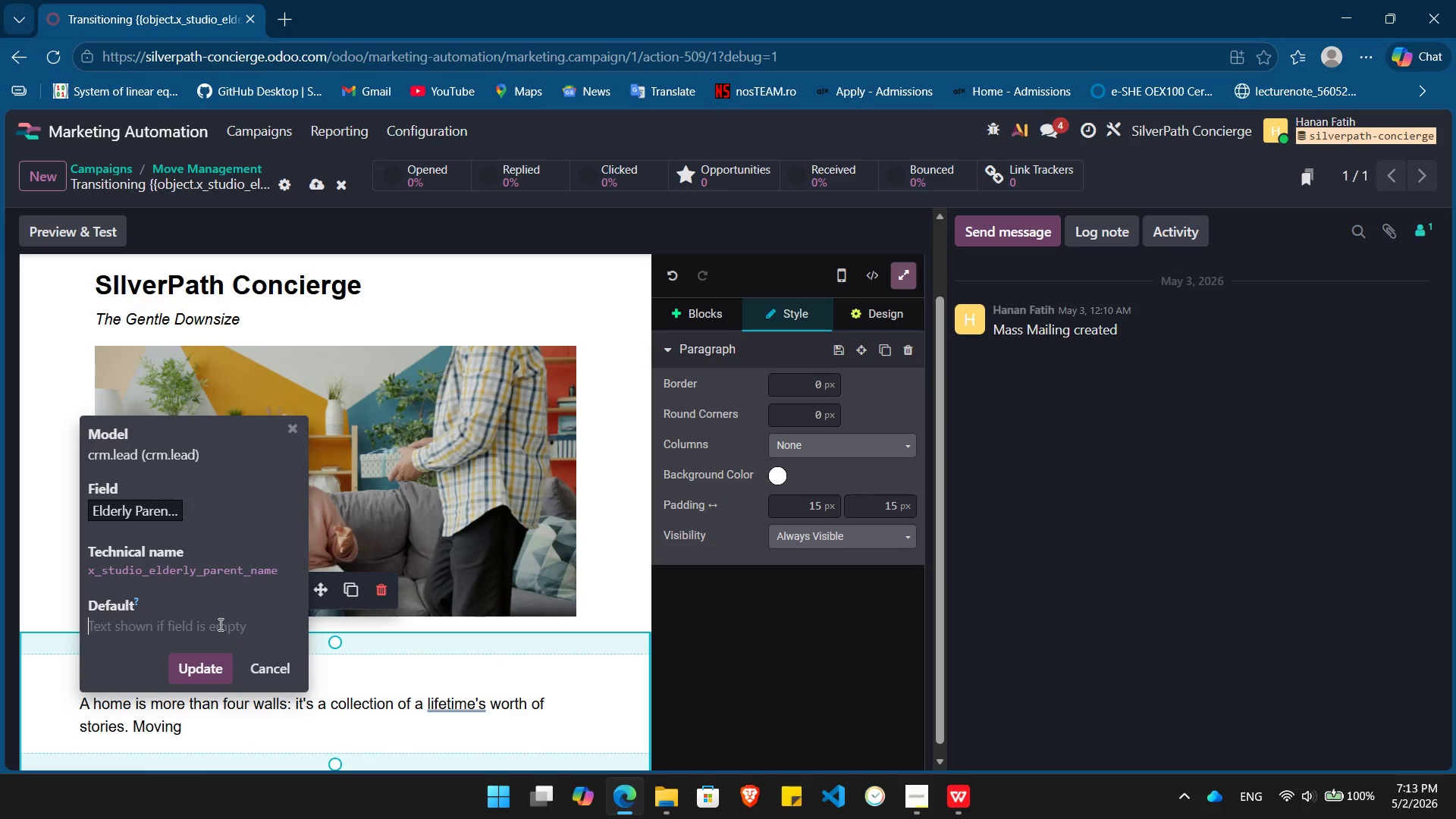 
key(Backspace)
type({{ object.)
 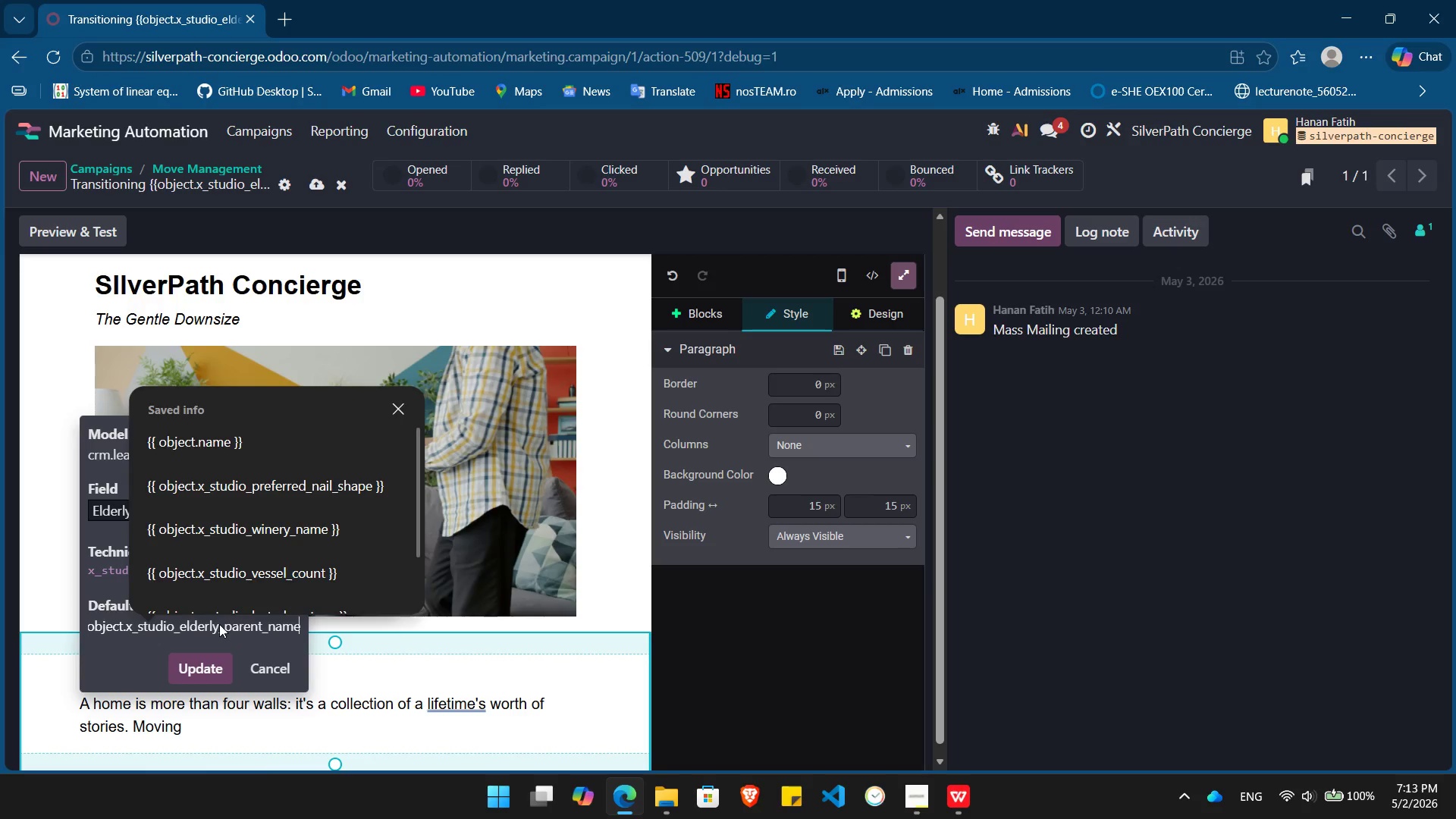 
 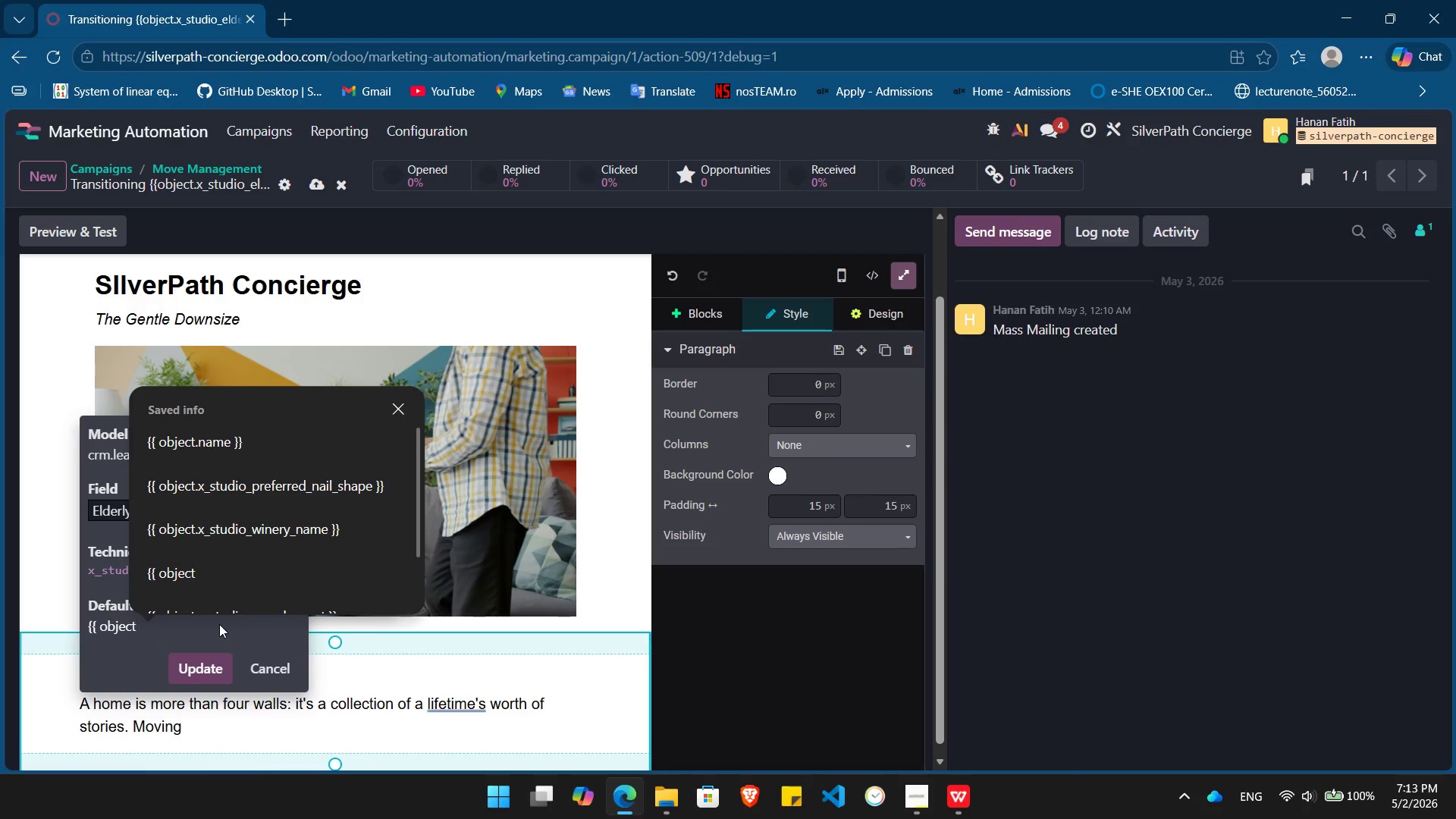 
key(Control+ControlLeft)
 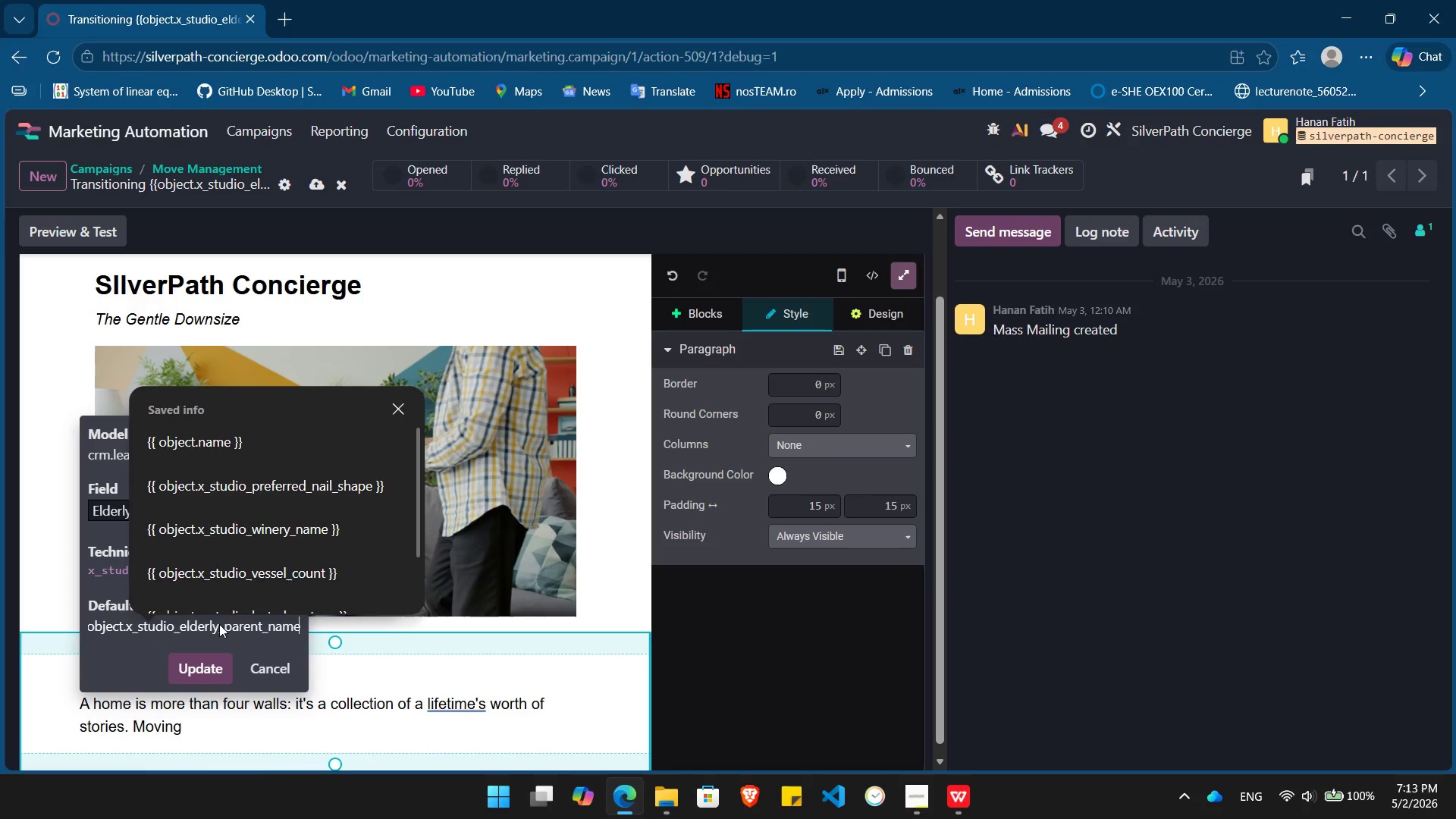 
key(Control+V)
 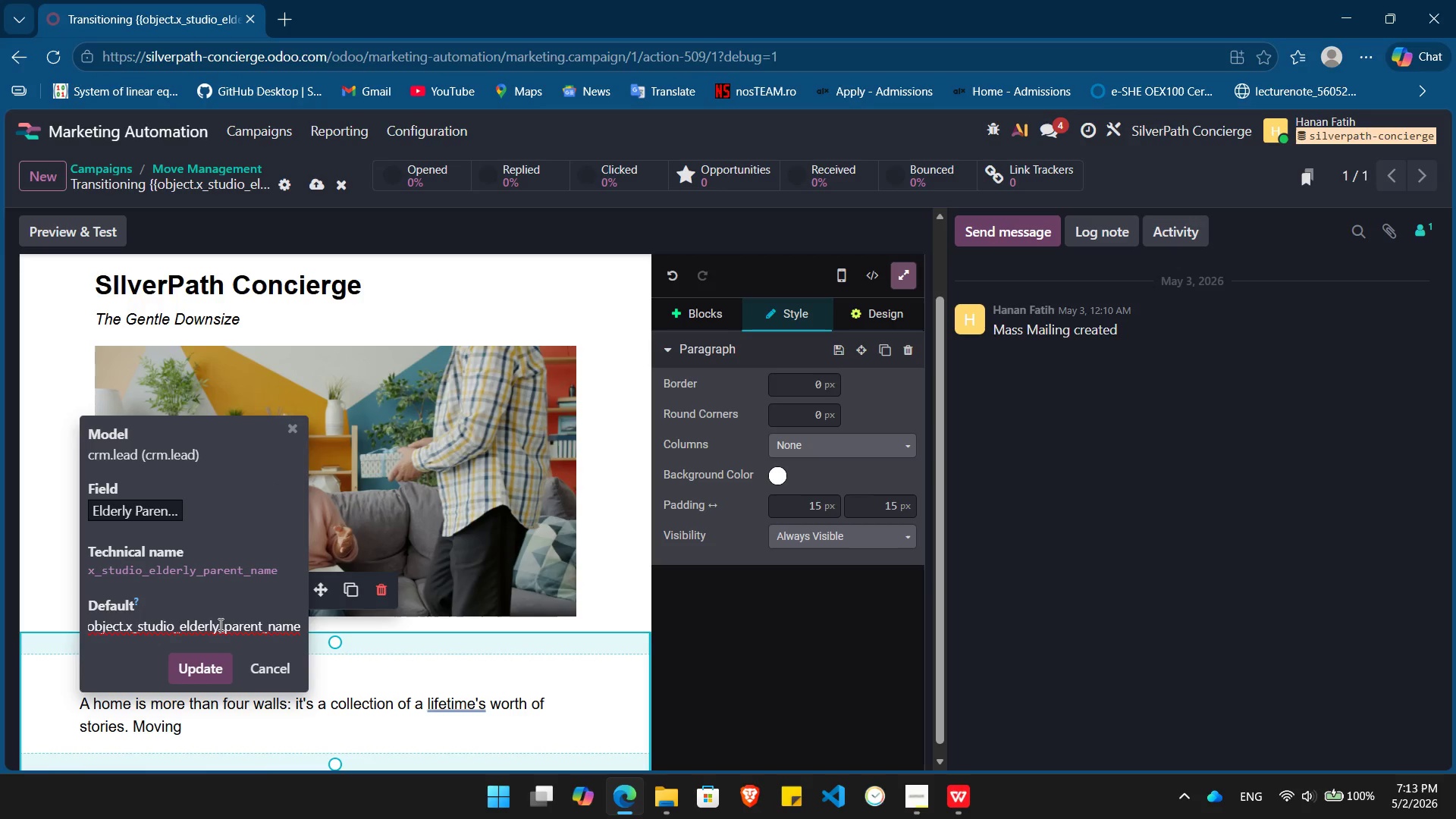 
key(Space)
 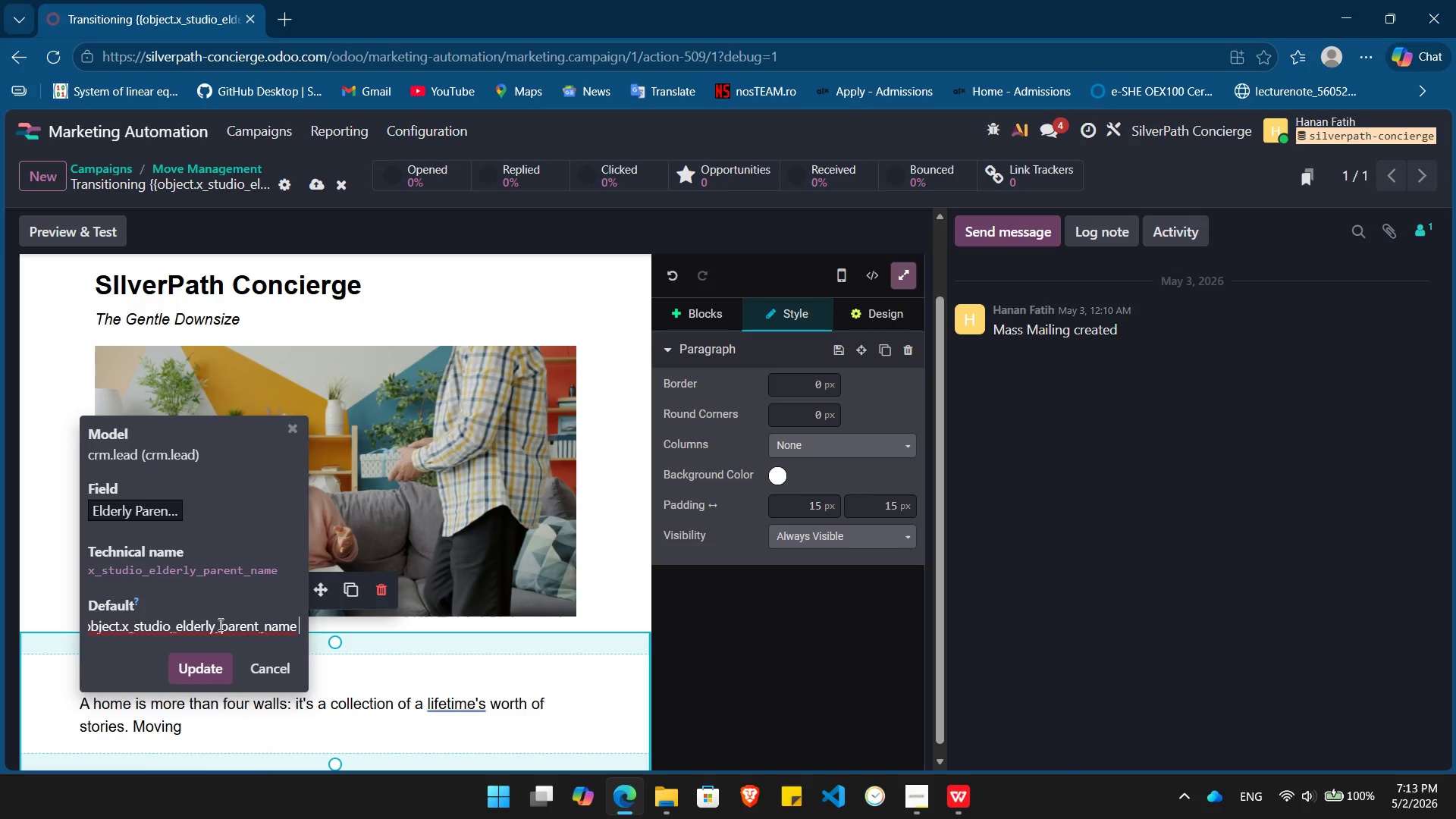 
key(Shift+BracketRight)
 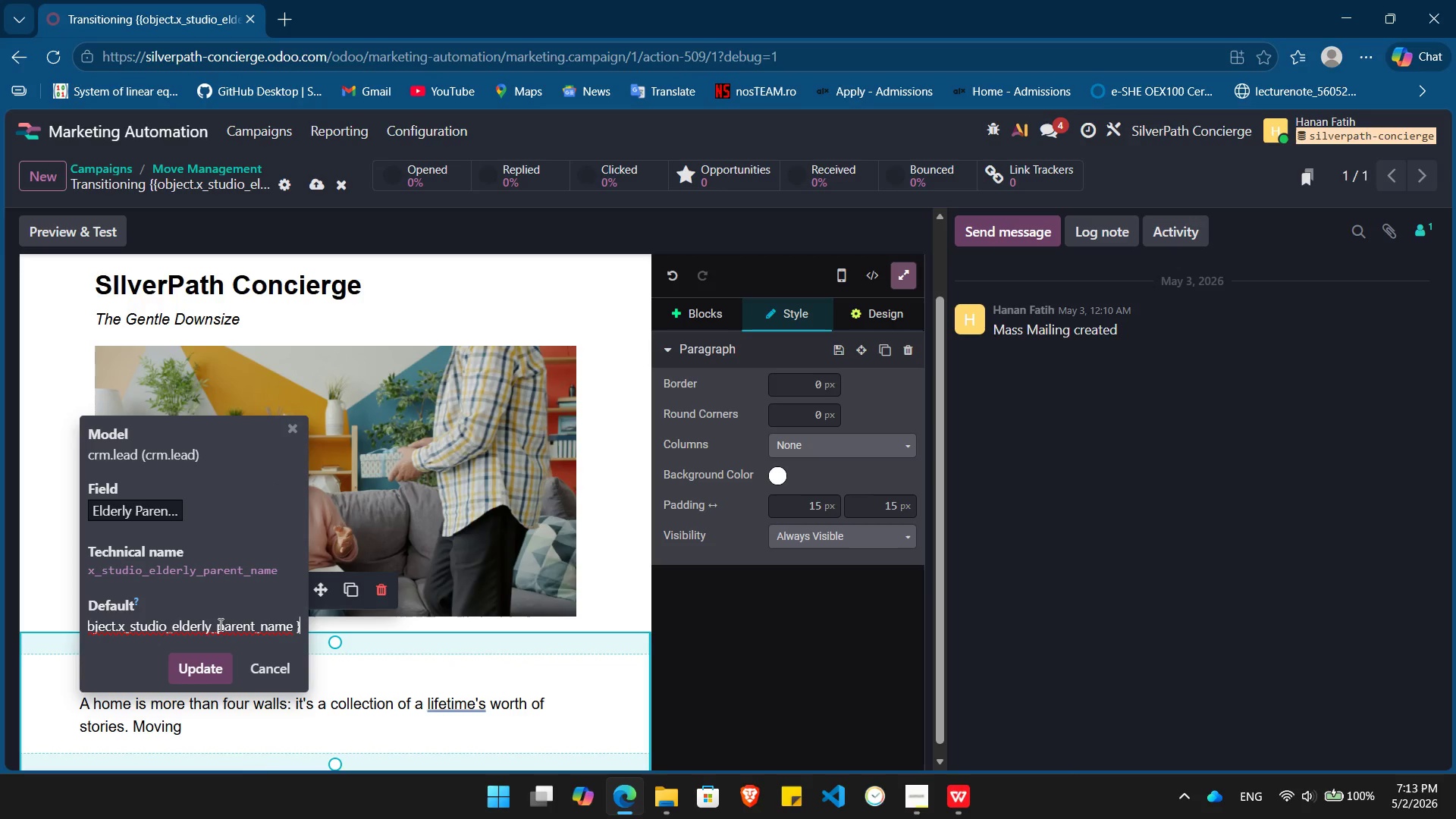 
key(Shift+BracketRight)
 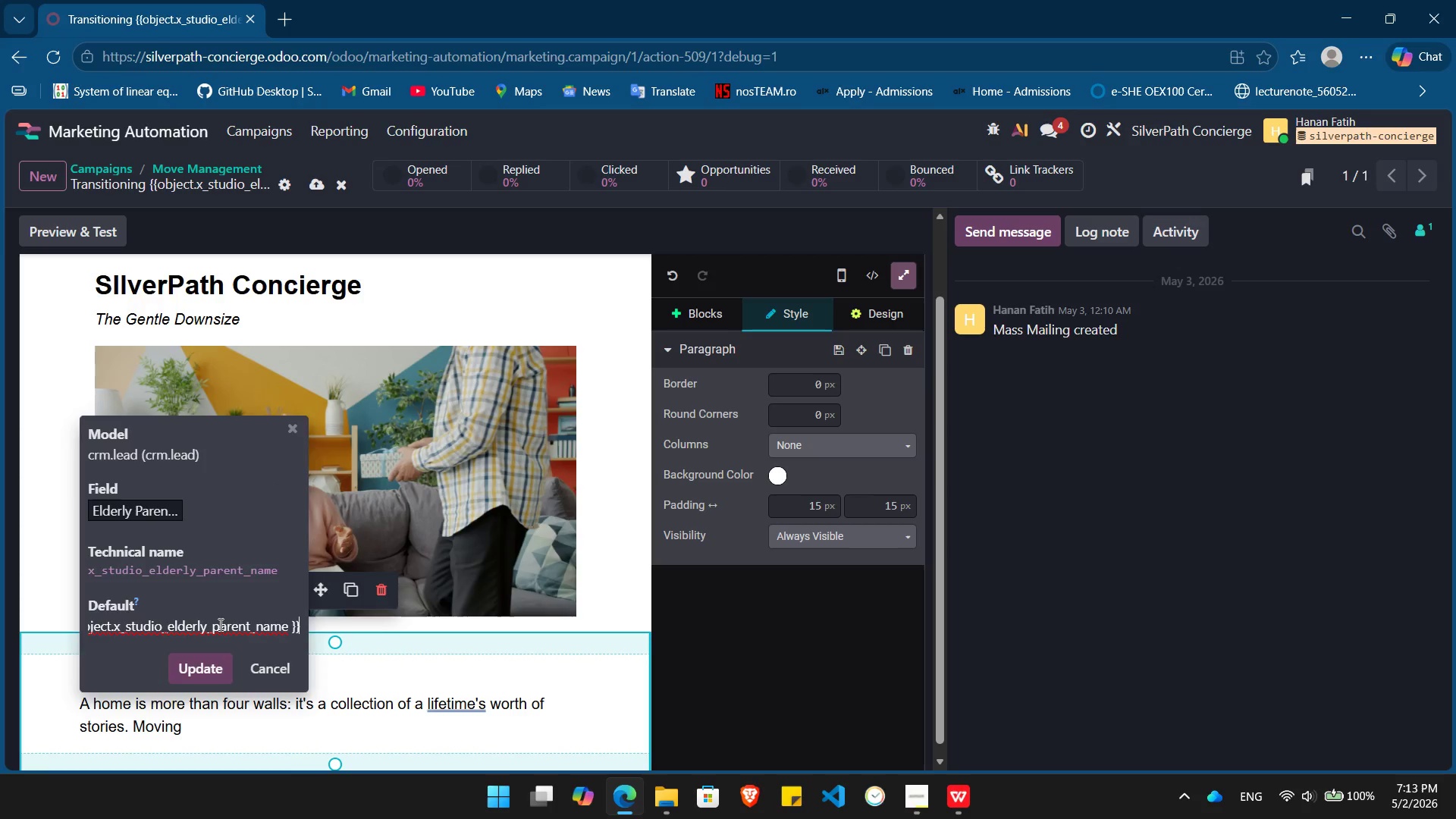 
key(Enter)
 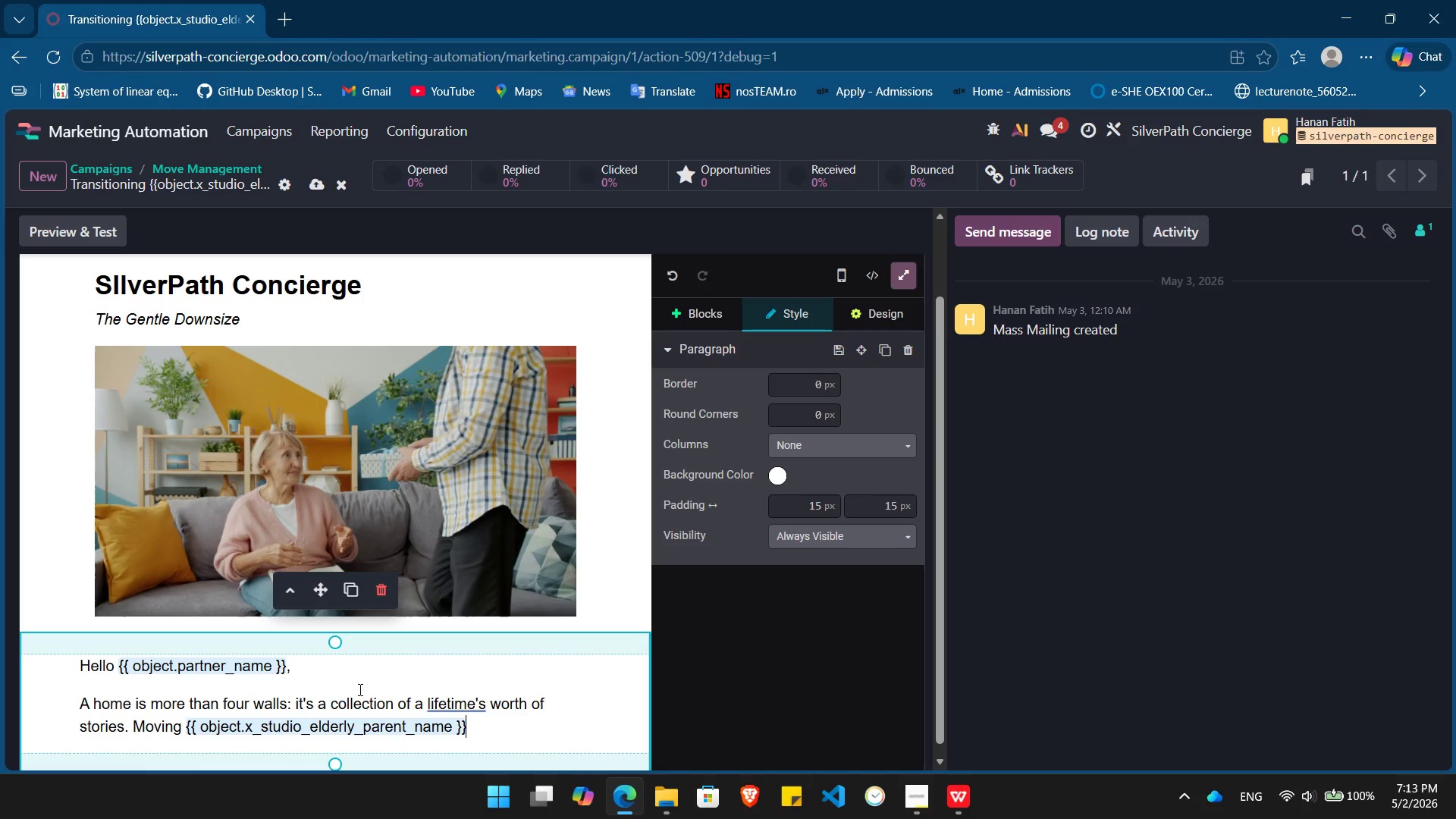 
left_click([466, 710])
 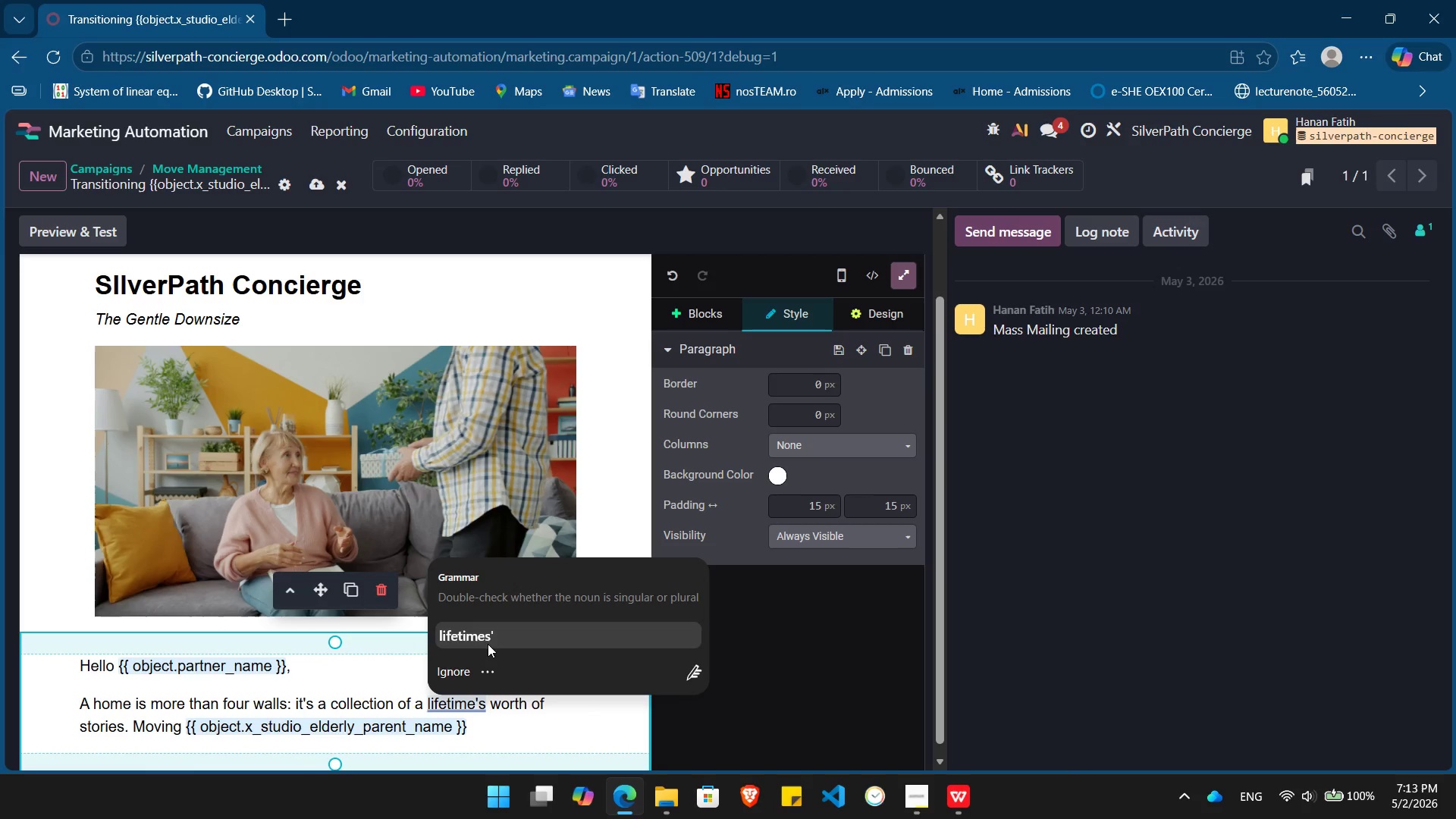 
left_click([485, 632])
 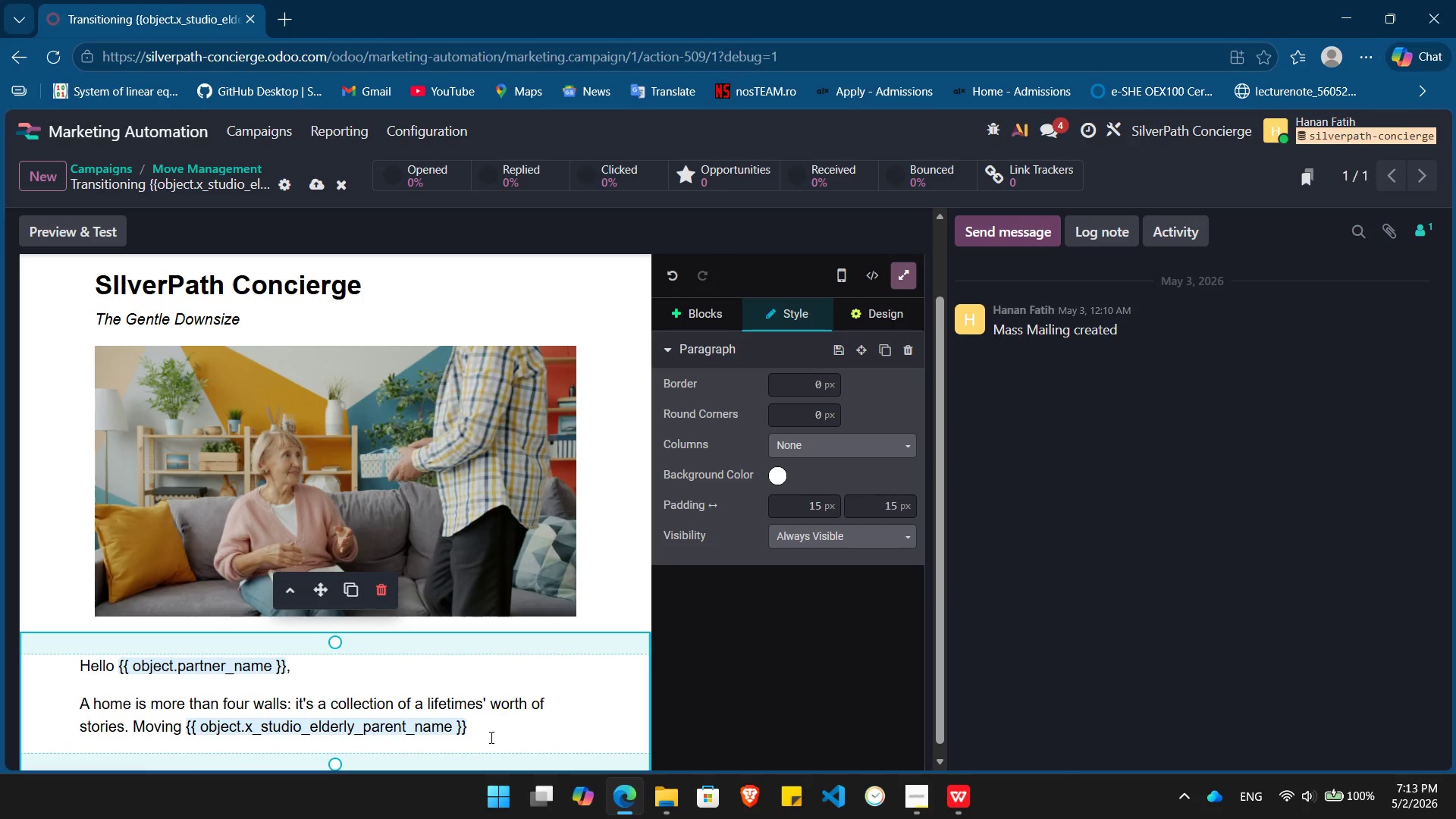 
left_click([484, 733])
 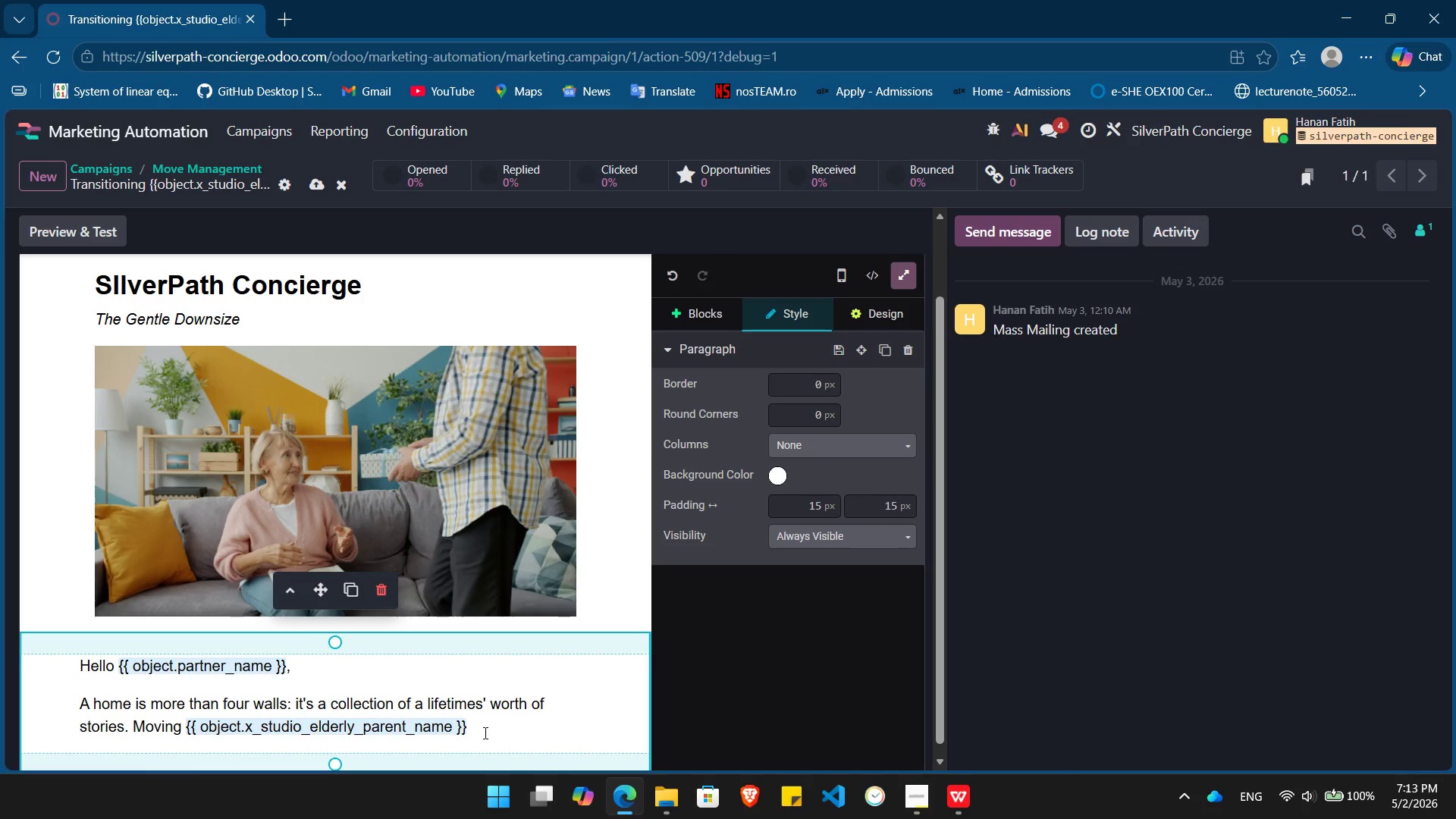 
type( isn't just a logistical task - it's an emotional journey.)
 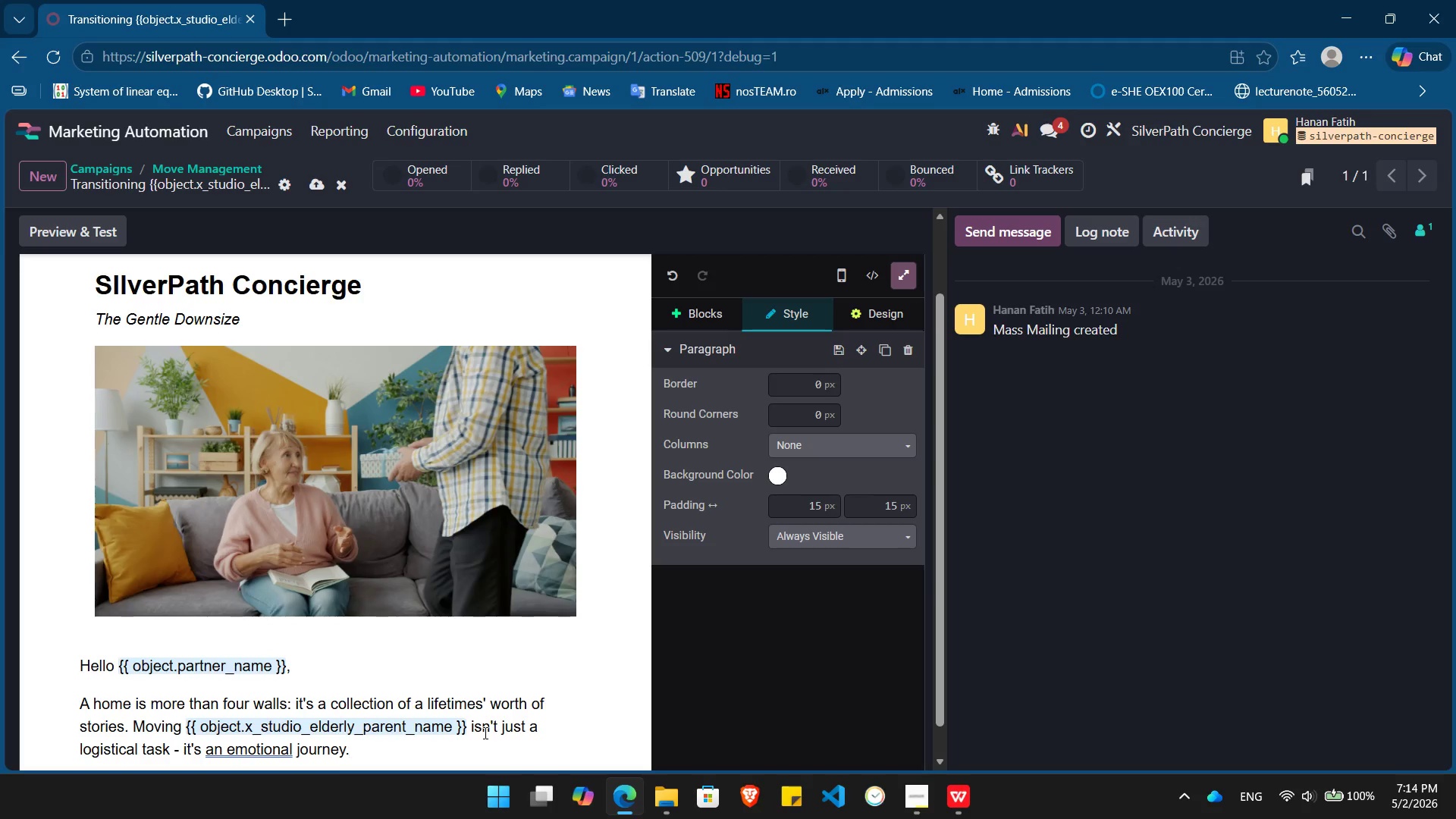 
key(Enter)
 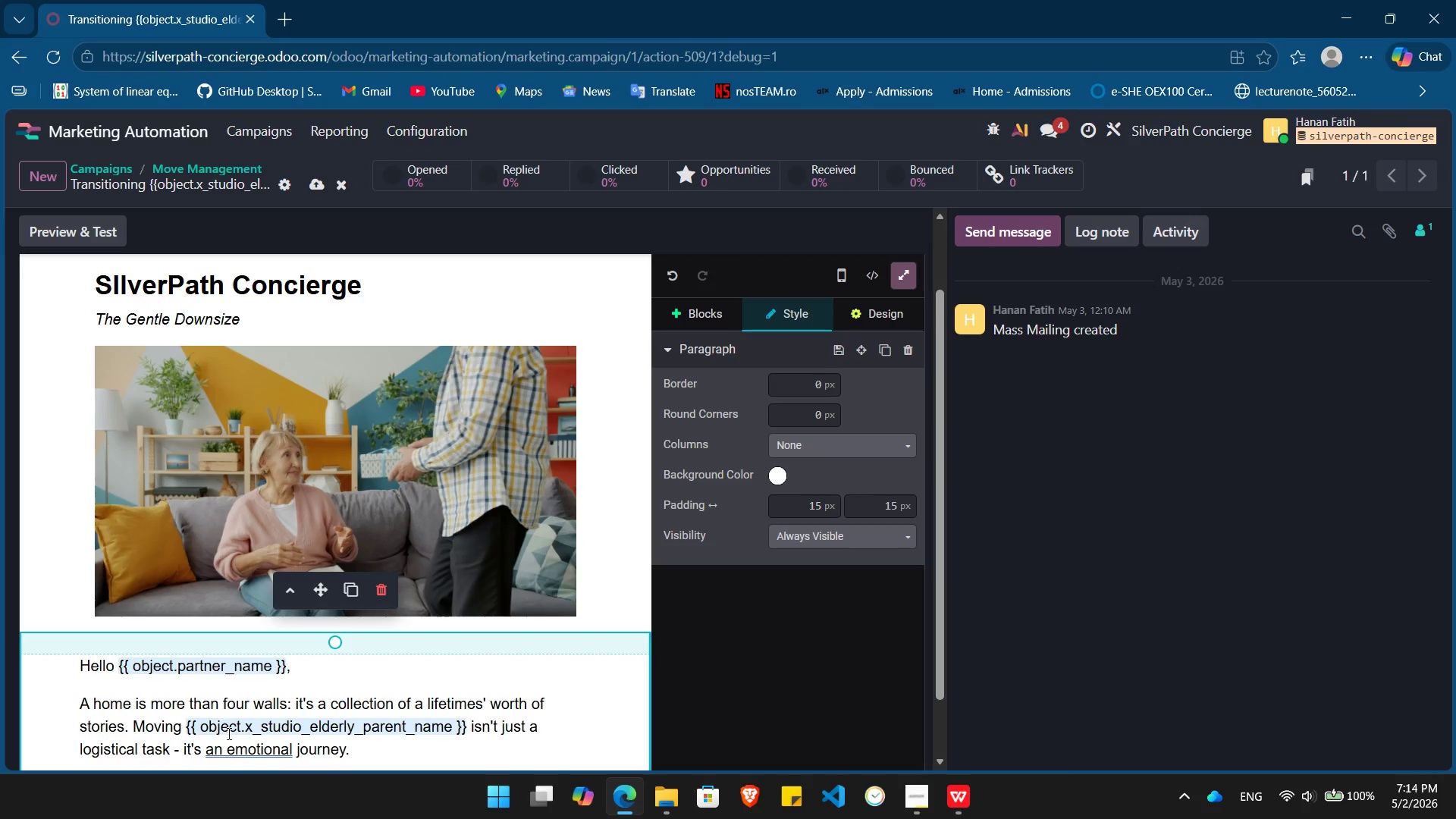 
left_click([224, 753])
 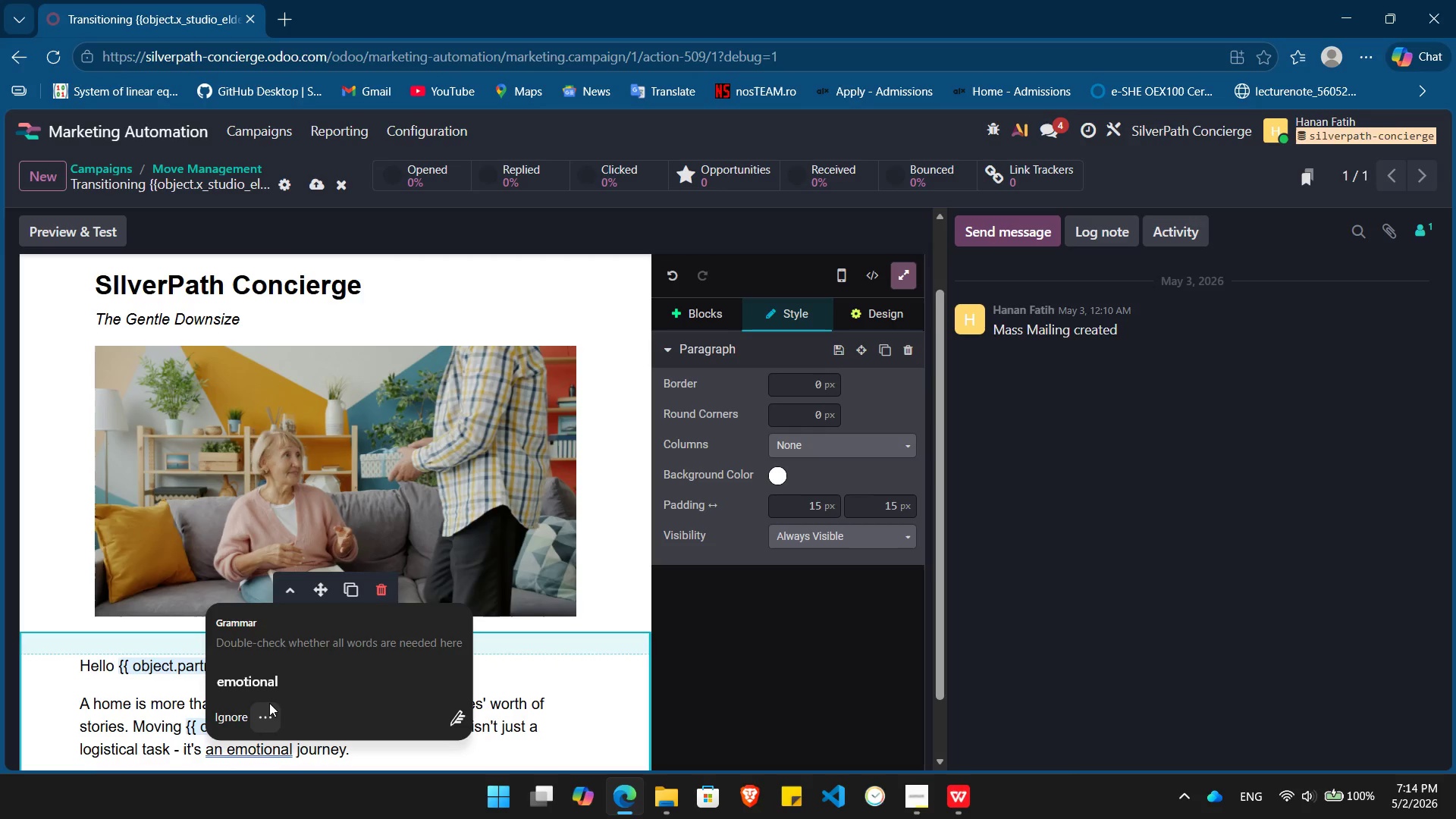 
left_click([272, 696])
 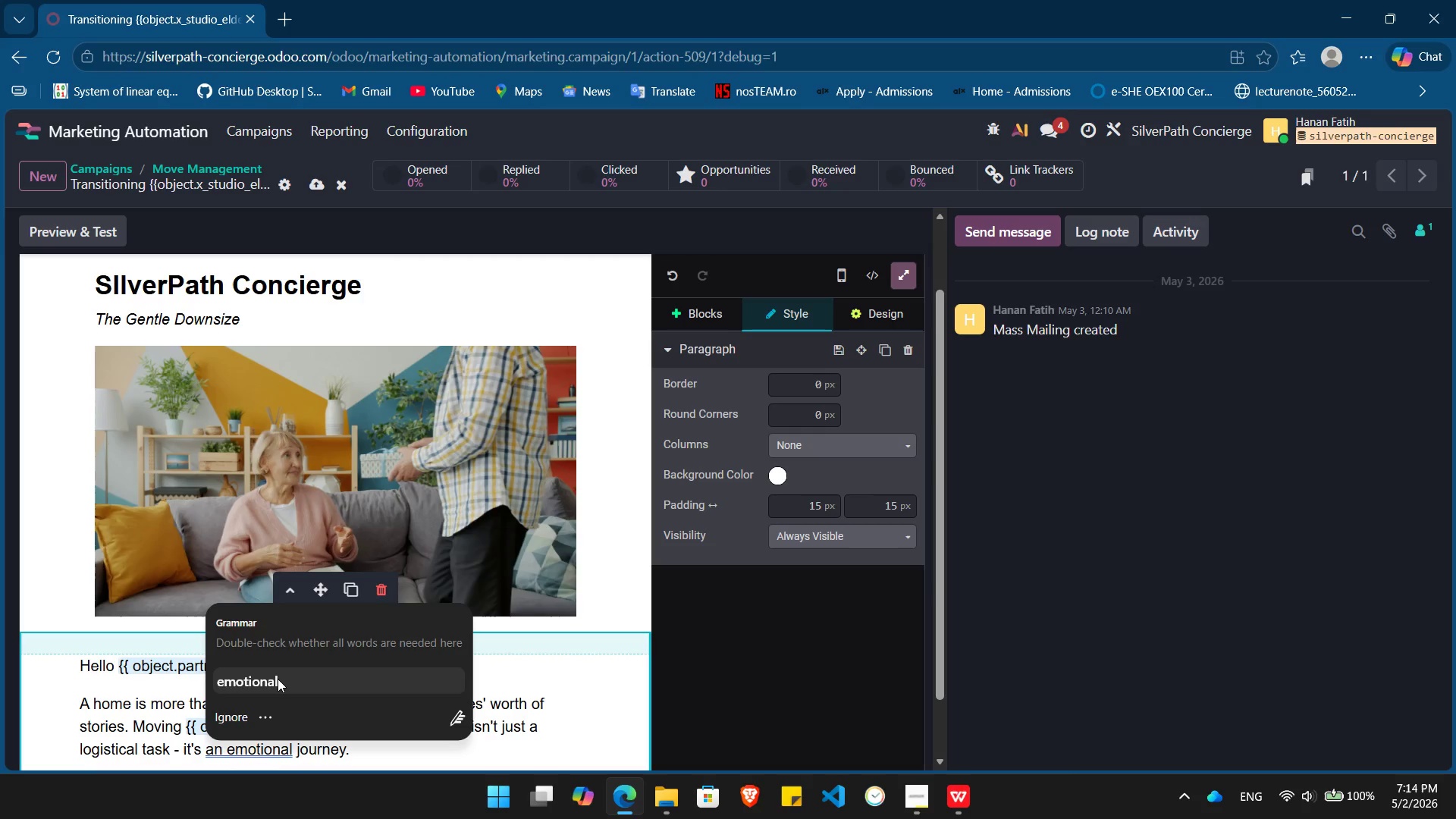 
left_click([278, 679])
 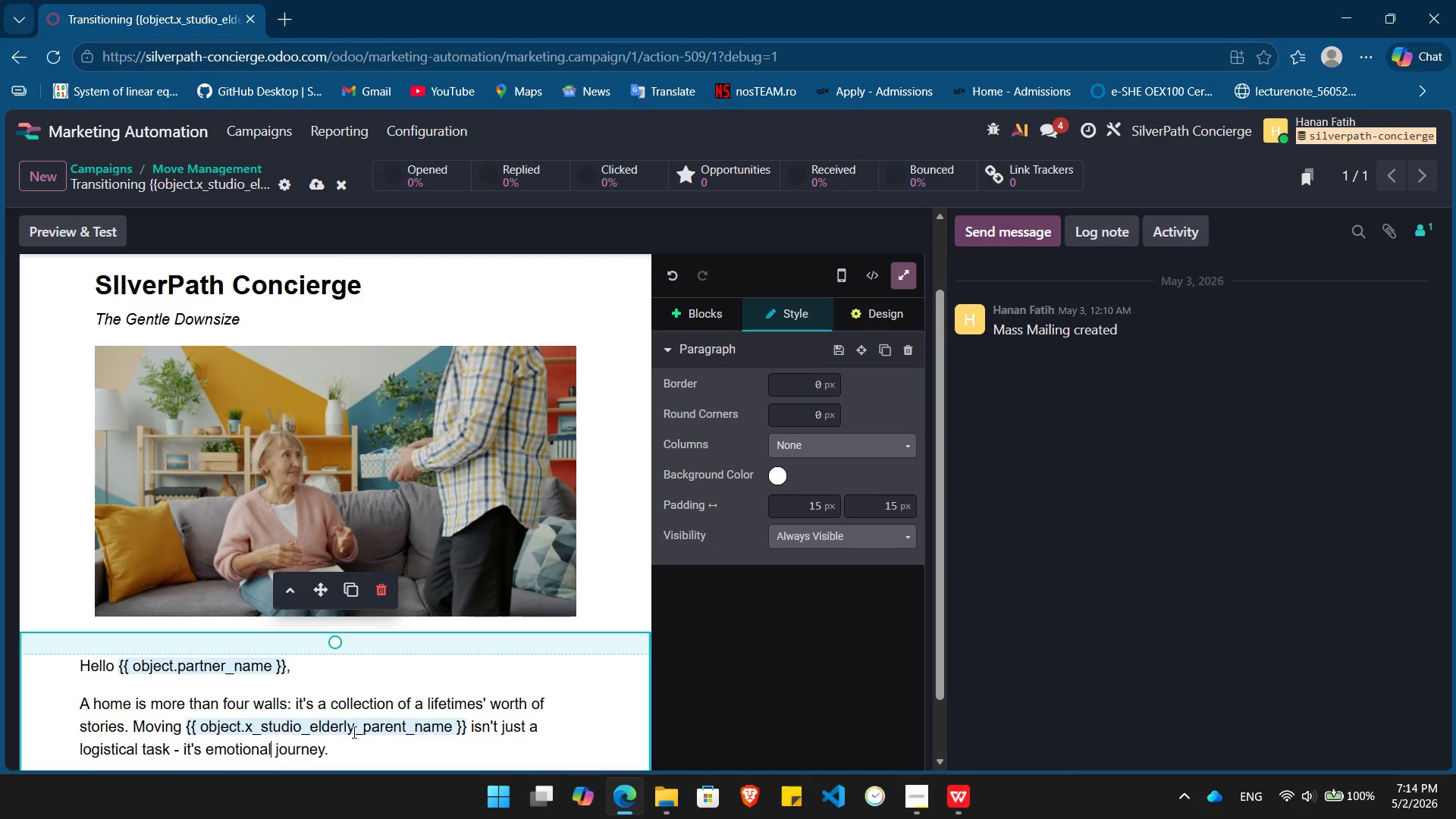 
scroll: coordinate [201, 714], scroll_direction: down, amount: 10.0
 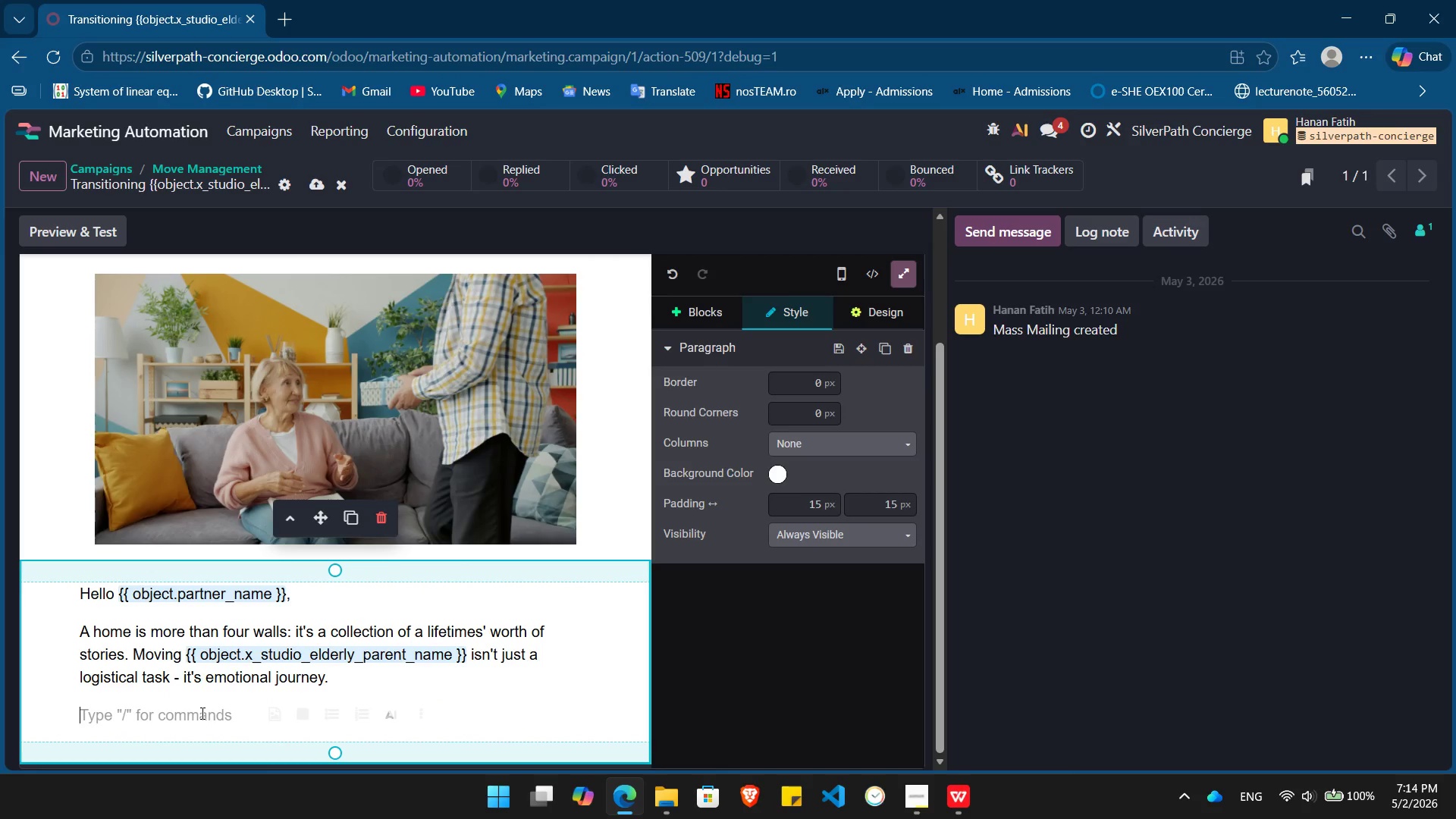 
type(We know that the weight of the )
key(Backspace)
type(se des=)
key(Backspace)
key(Backspace)
type(cisions can feel heavy. At SilaverPath, we don't just move )
 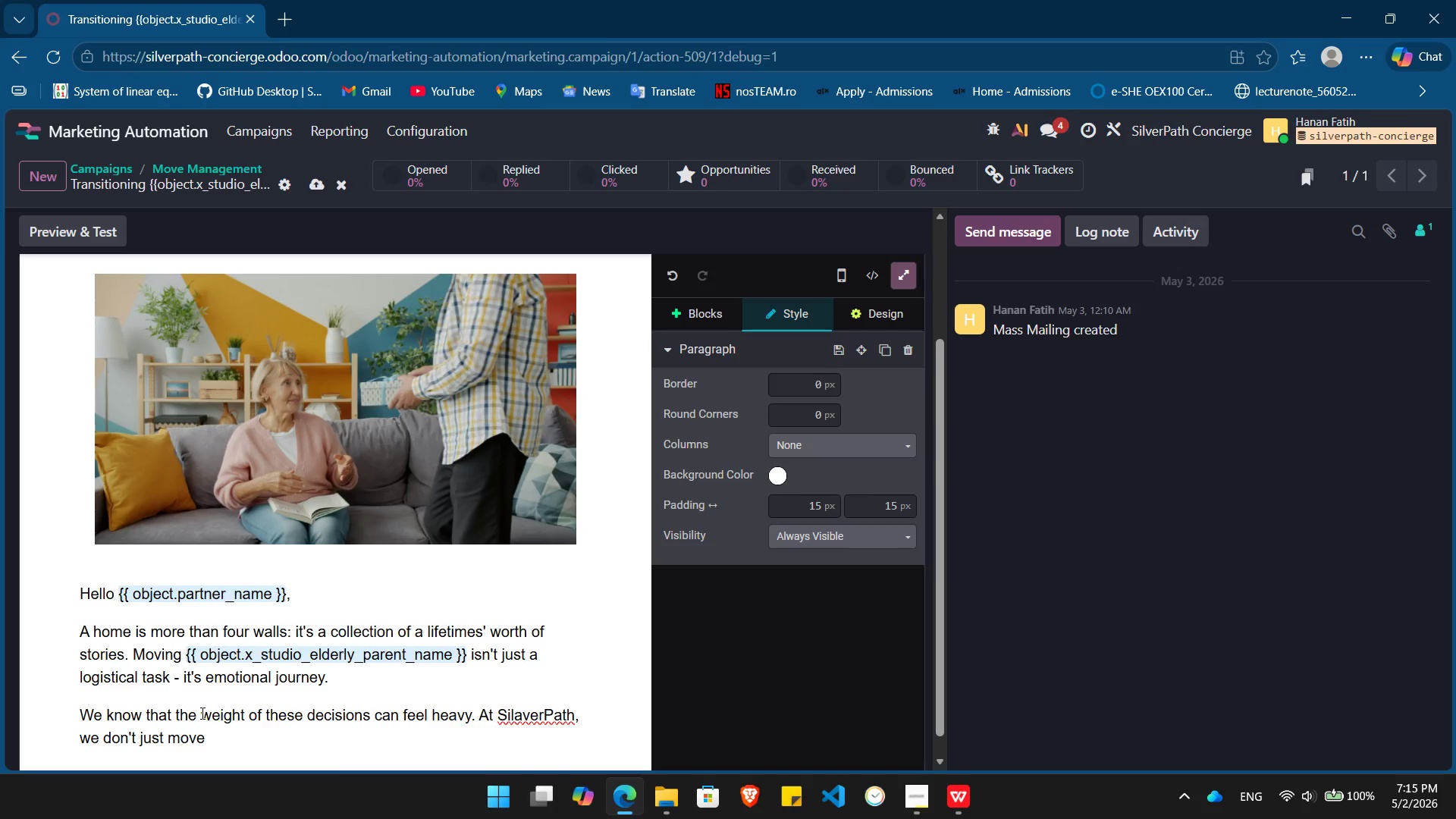 
wait(22.95)
 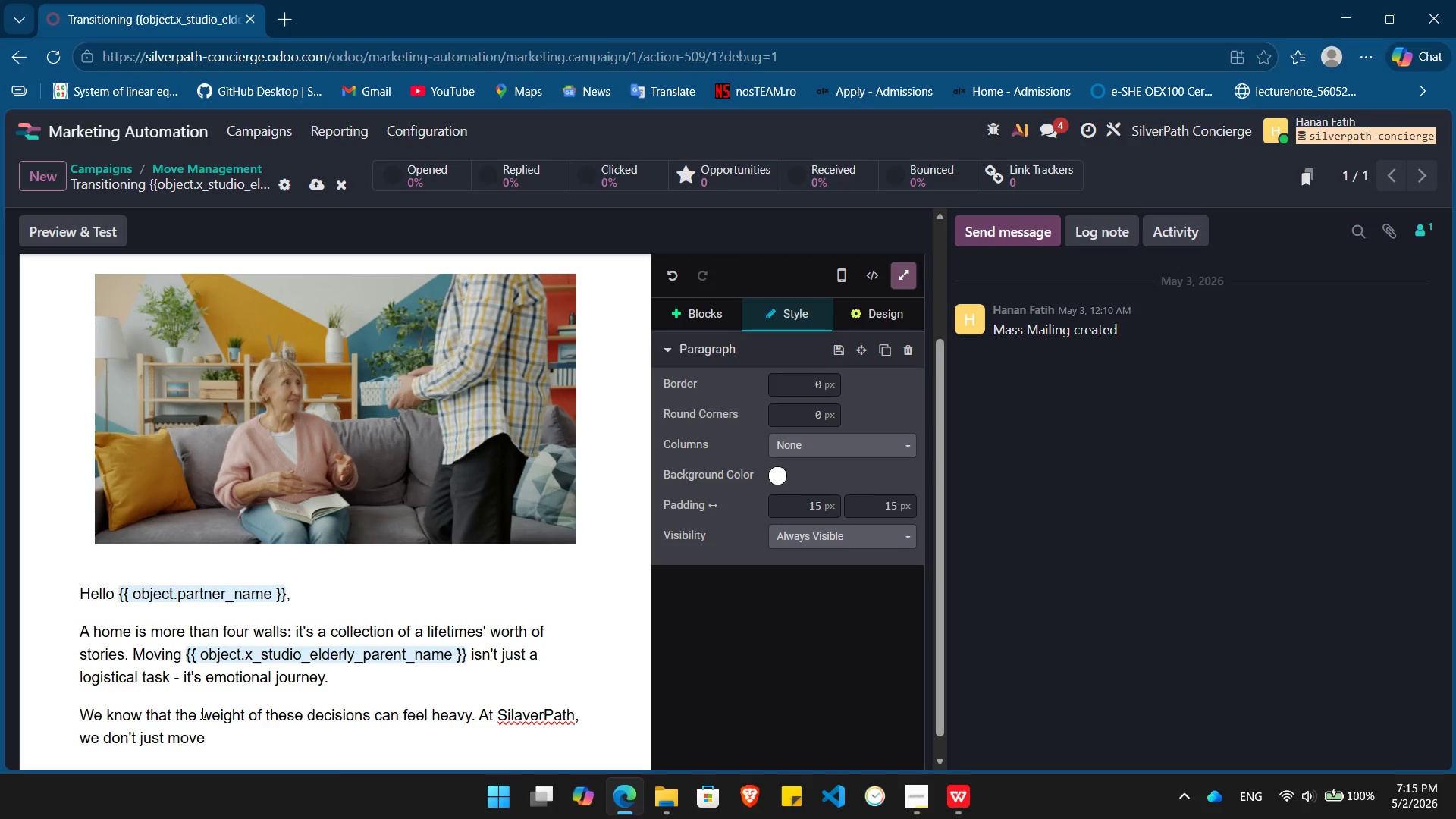 
type(boxes; we protect memories.)
 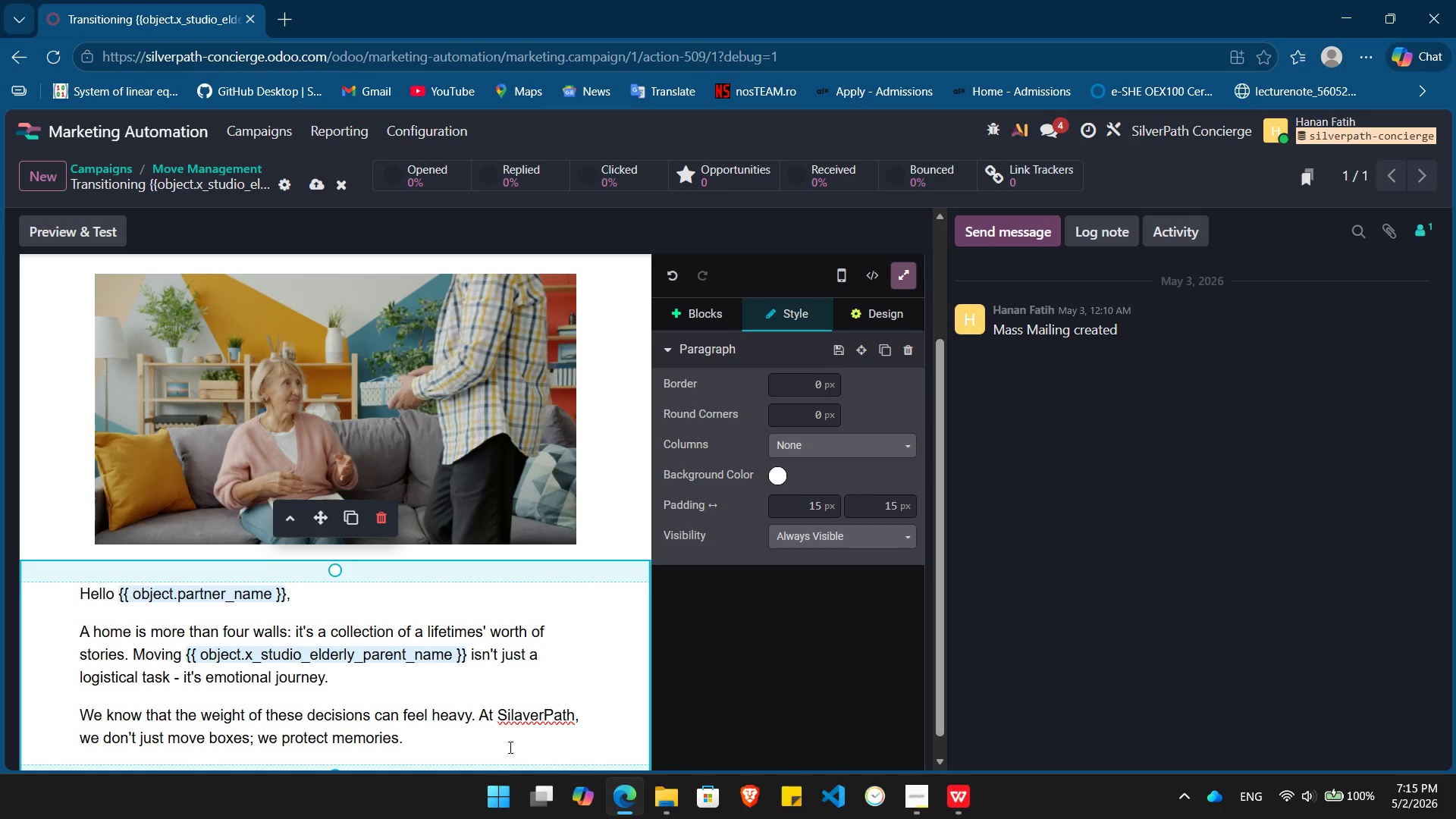 
left_click([533, 717])
 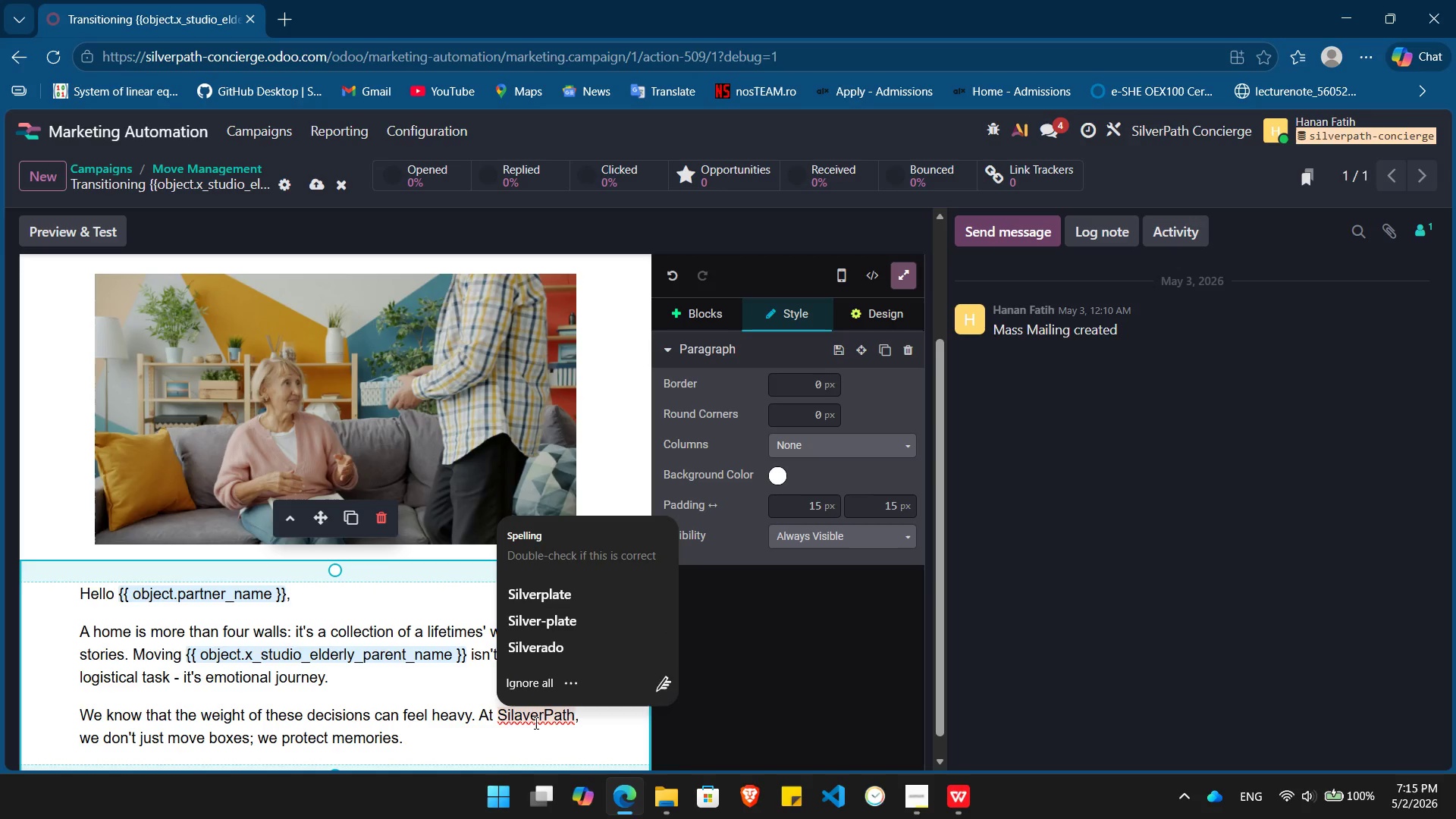 
wait(5.44)
 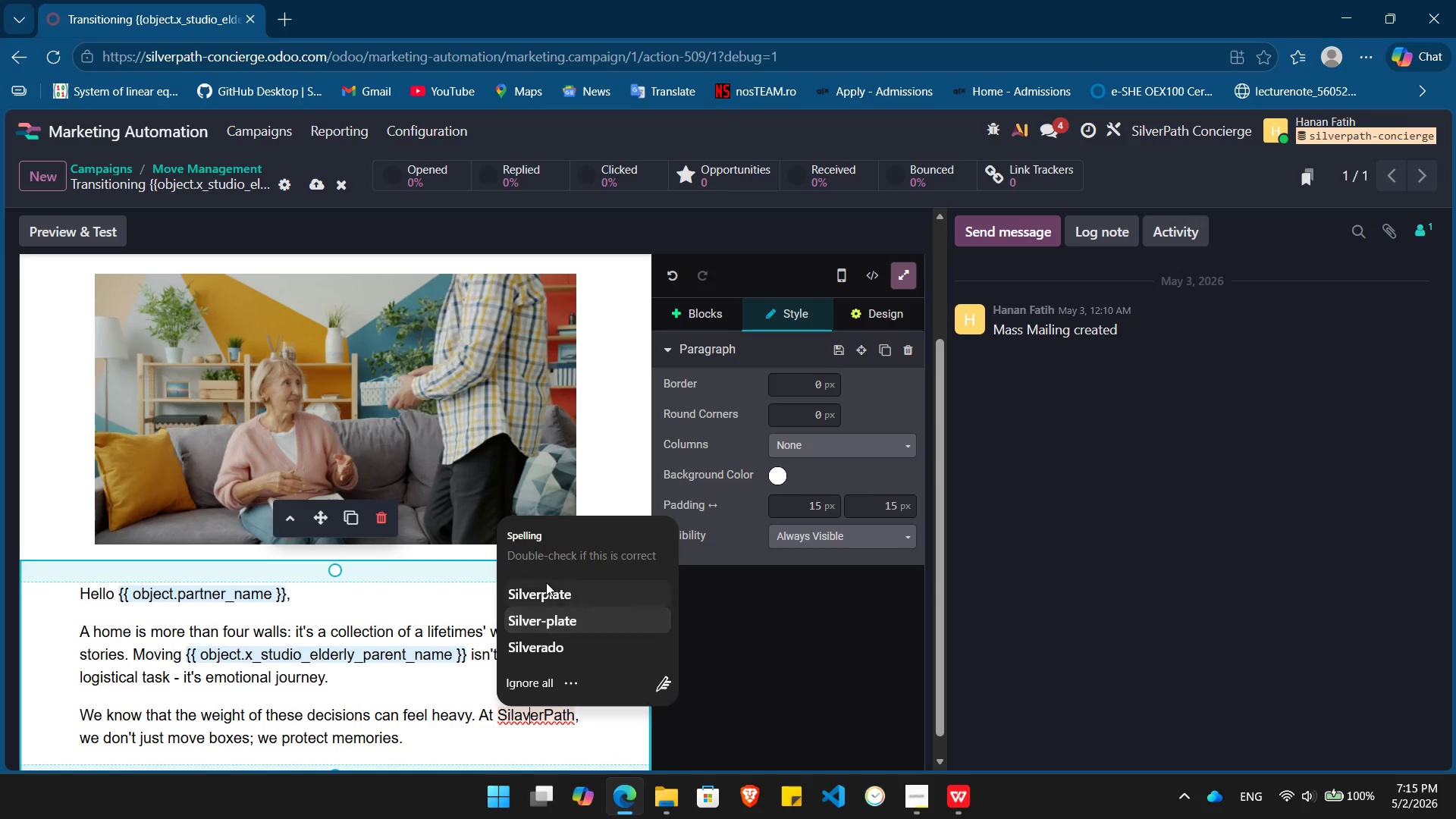 
key(ArrowLeft)
 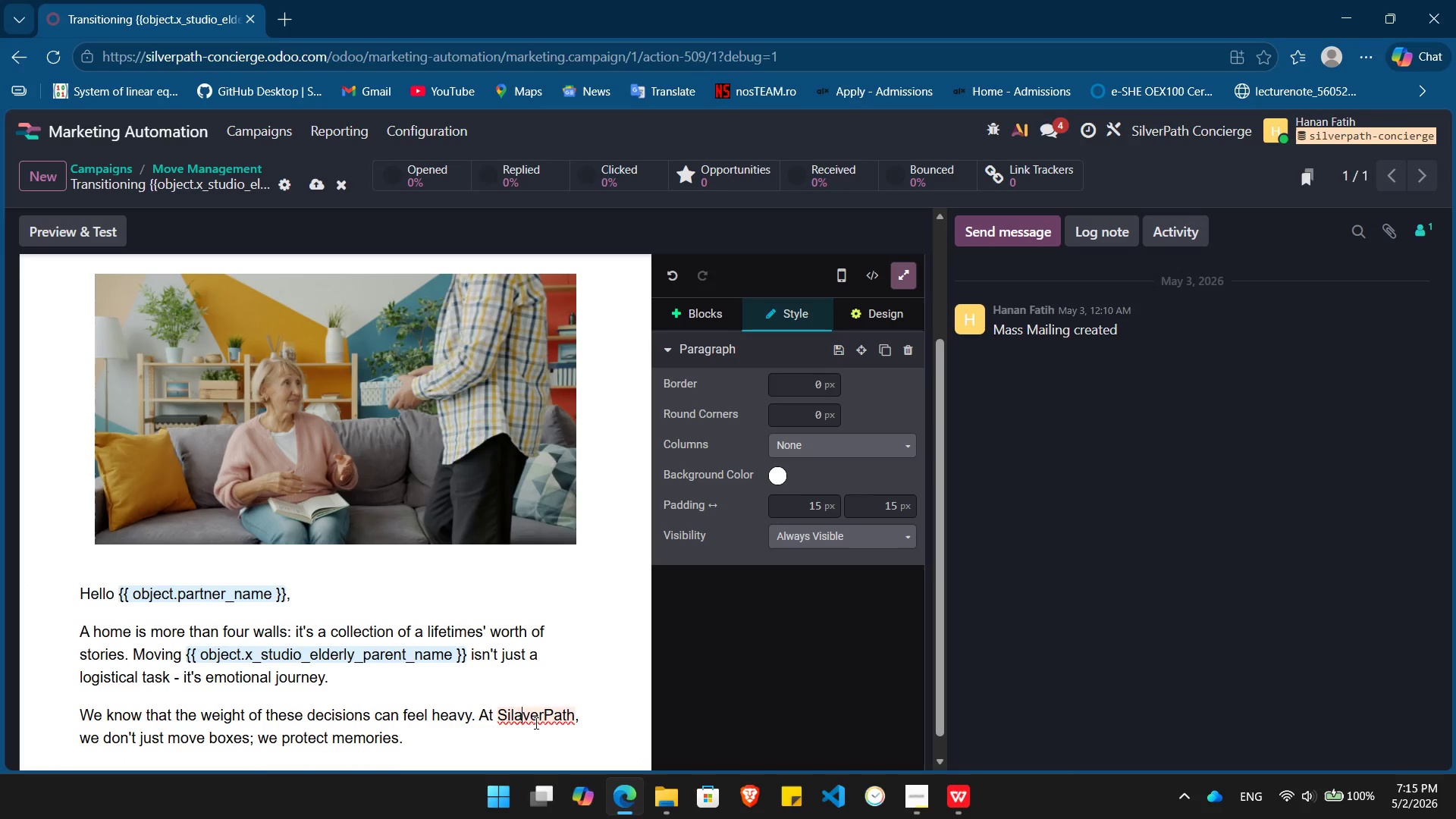 
key(Backspace)
 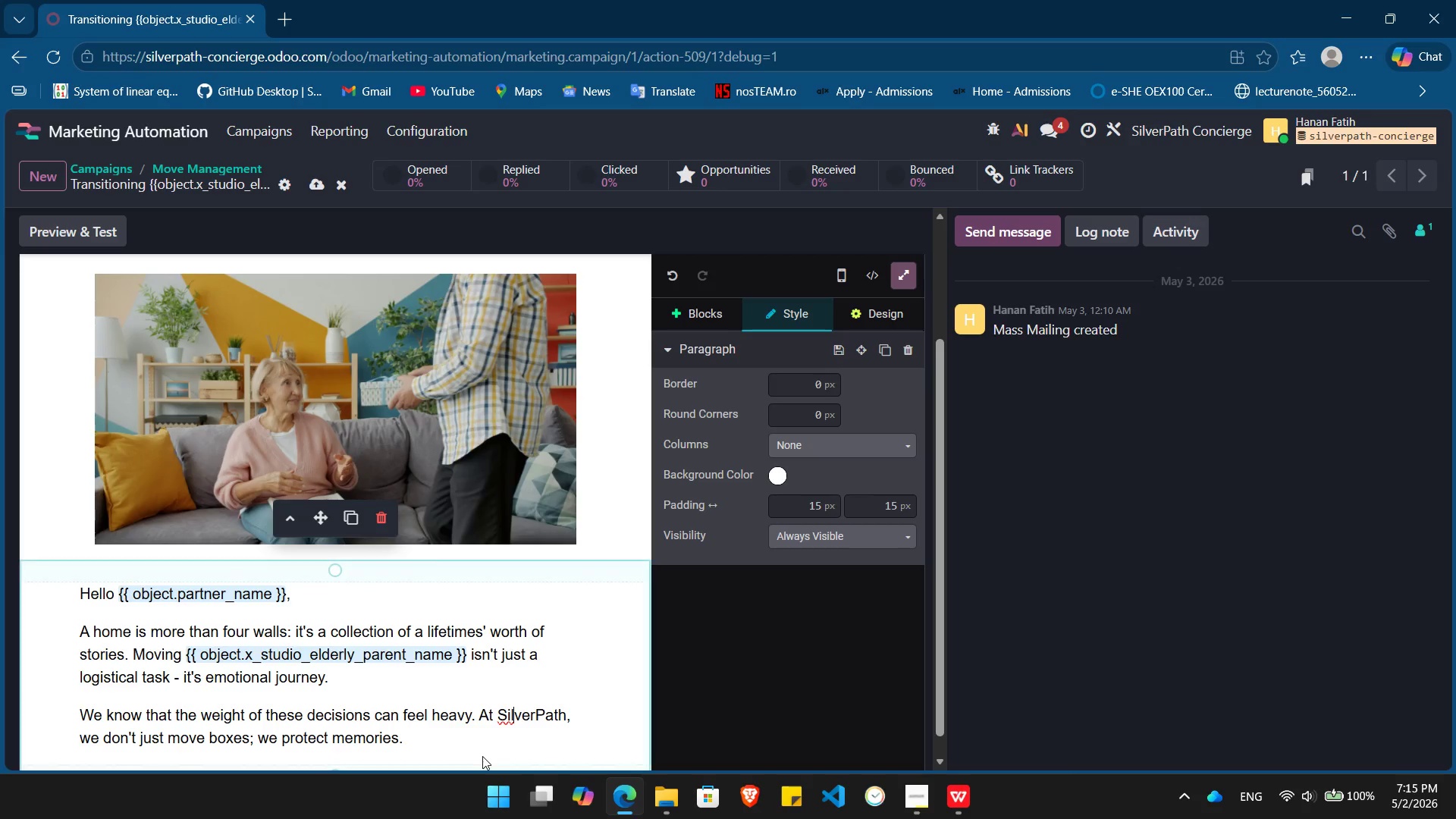 
left_click([476, 728])
 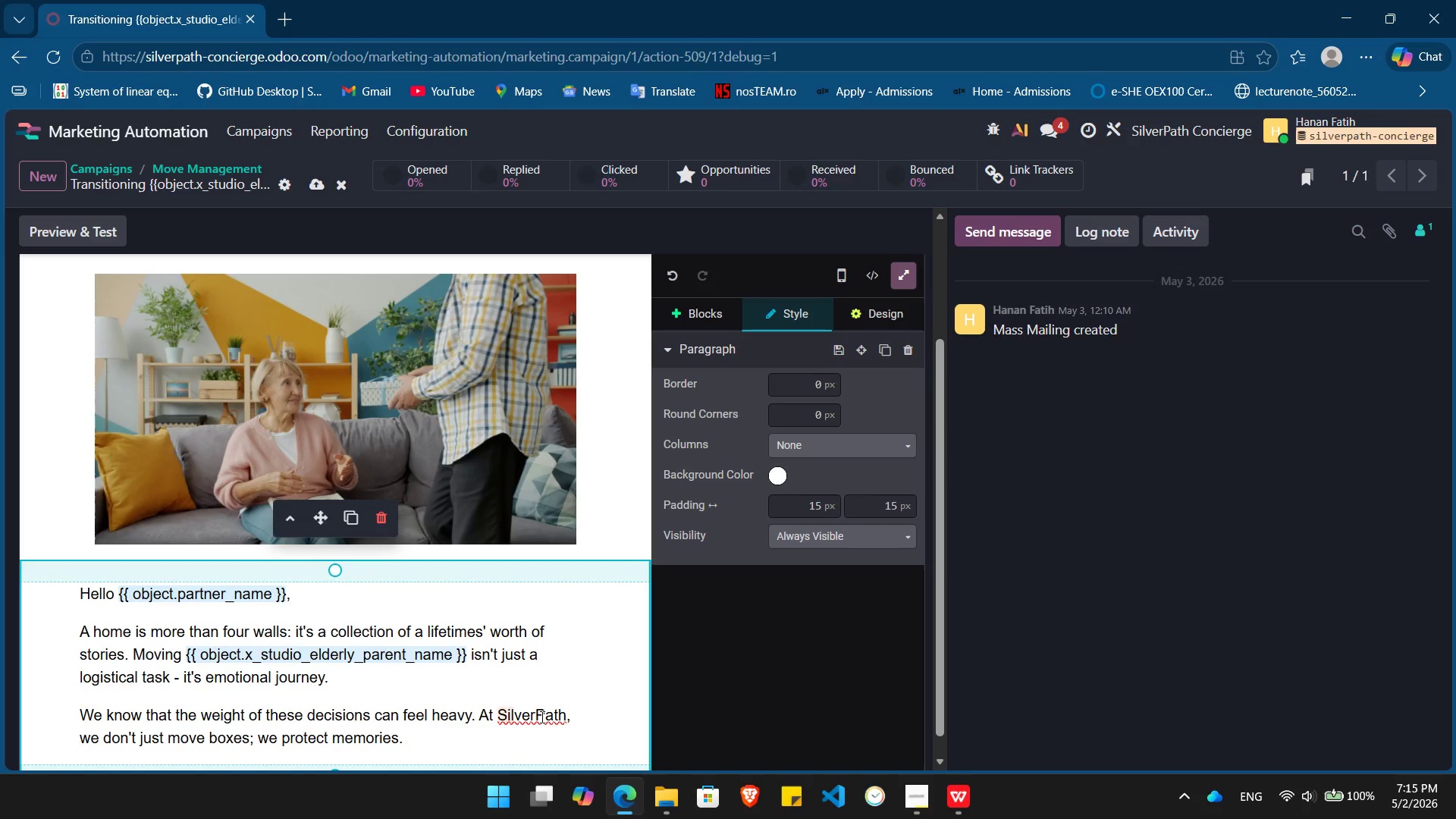 
left_click([541, 717])
 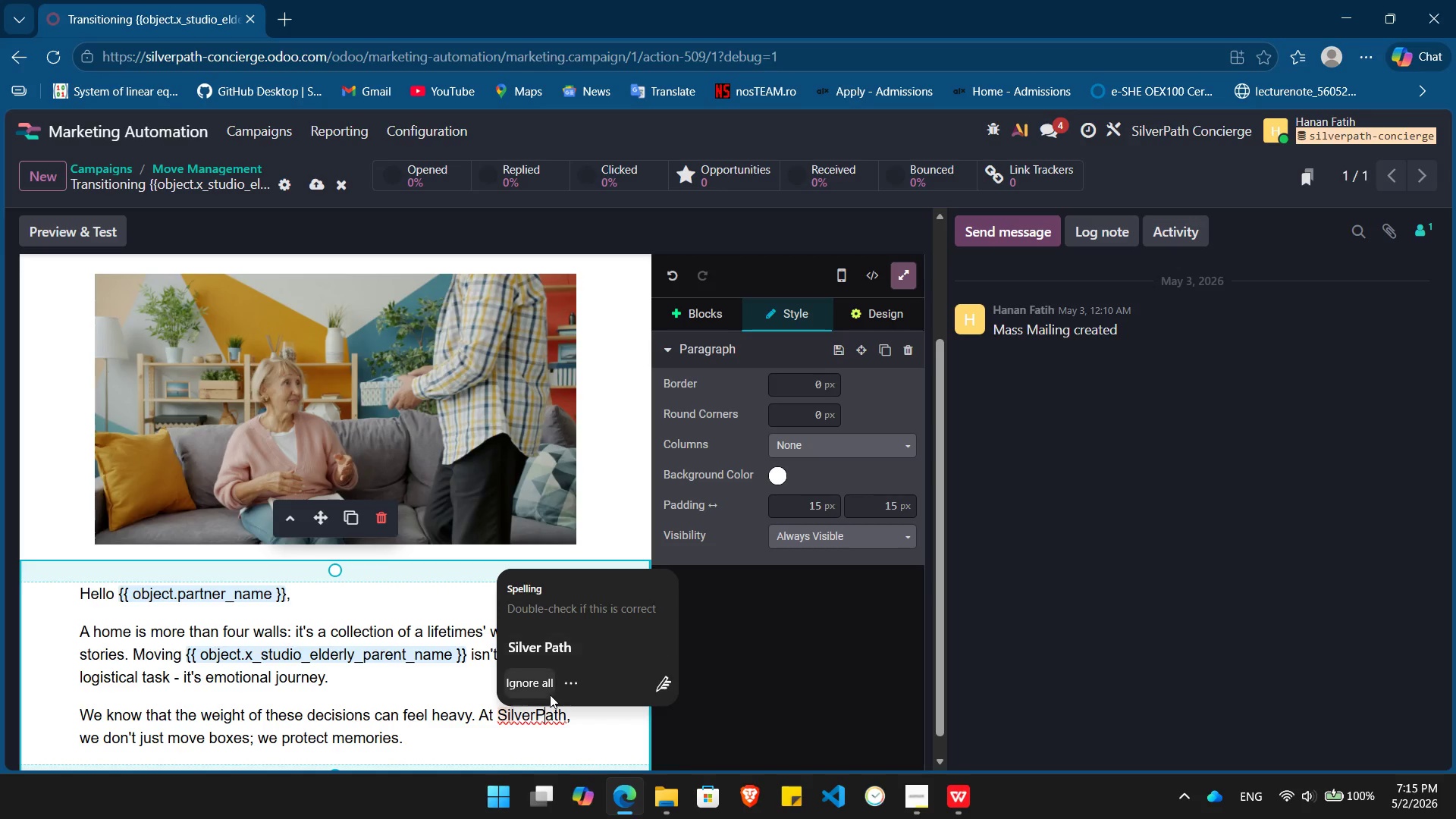 
left_click([535, 685])
 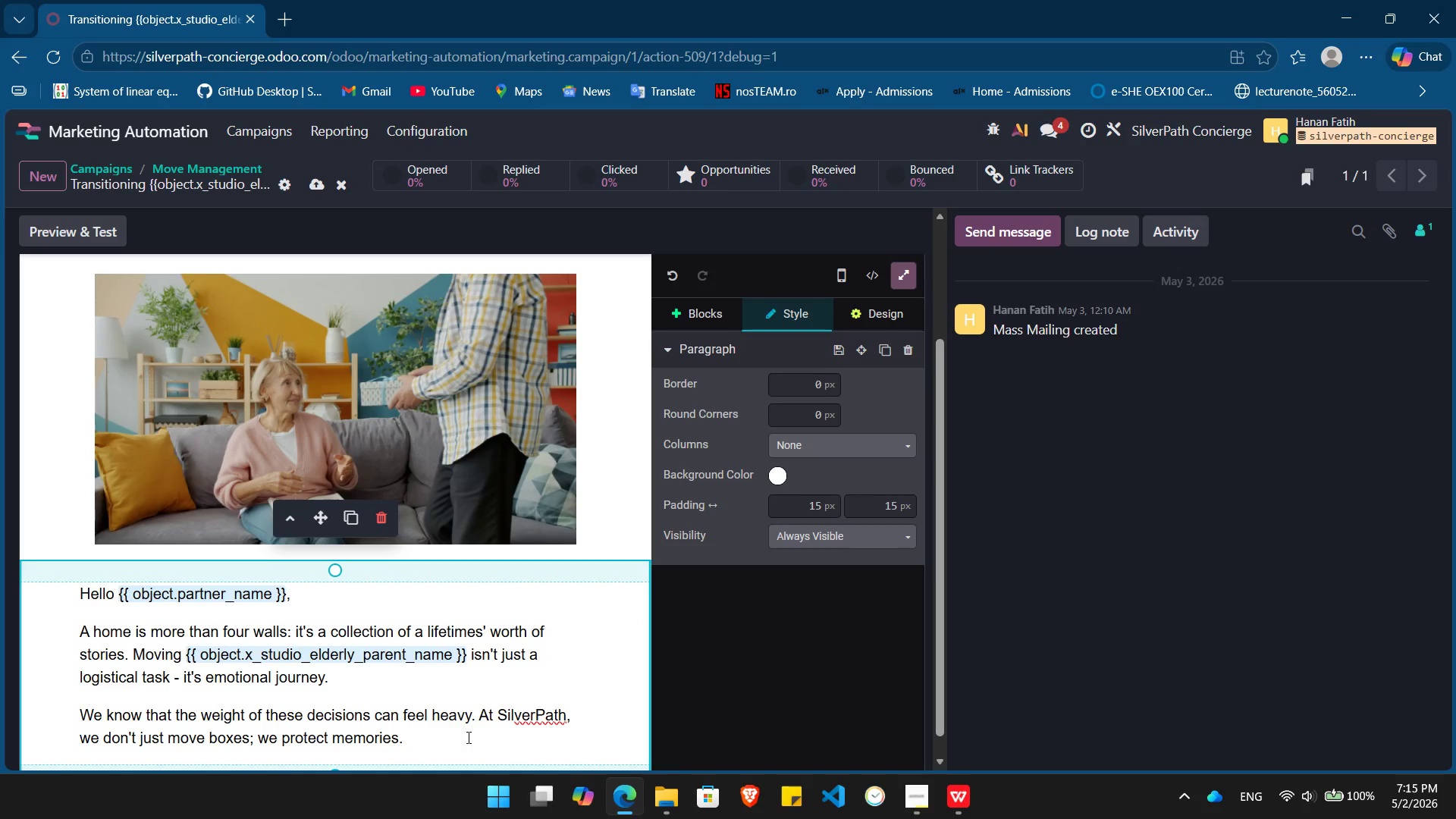 
scroll: coordinate [472, 690], scroll_direction: up, amount: 3.0
 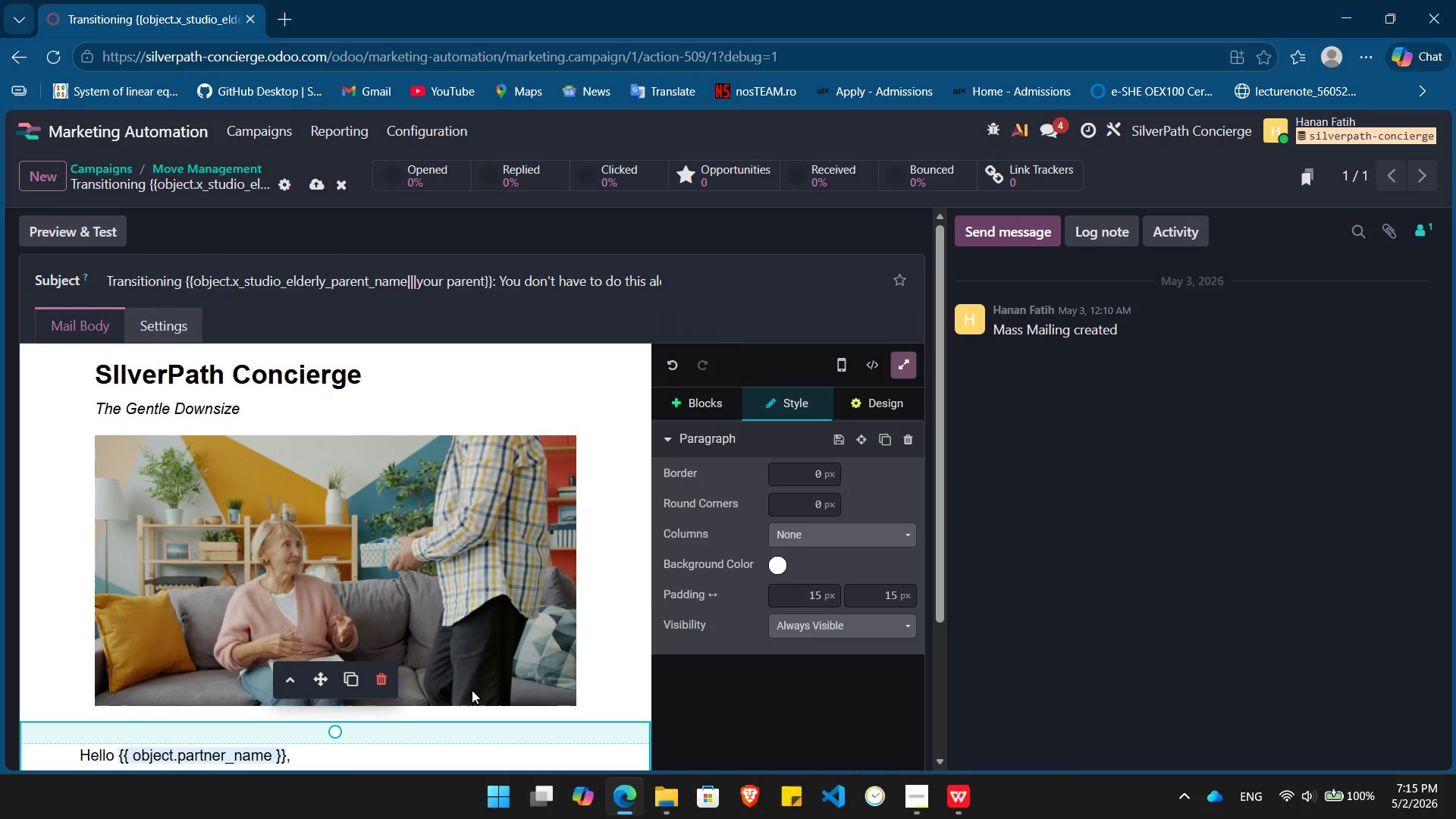 
scroll: coordinate [472, 690], scroll_direction: down, amount: 1.0
 